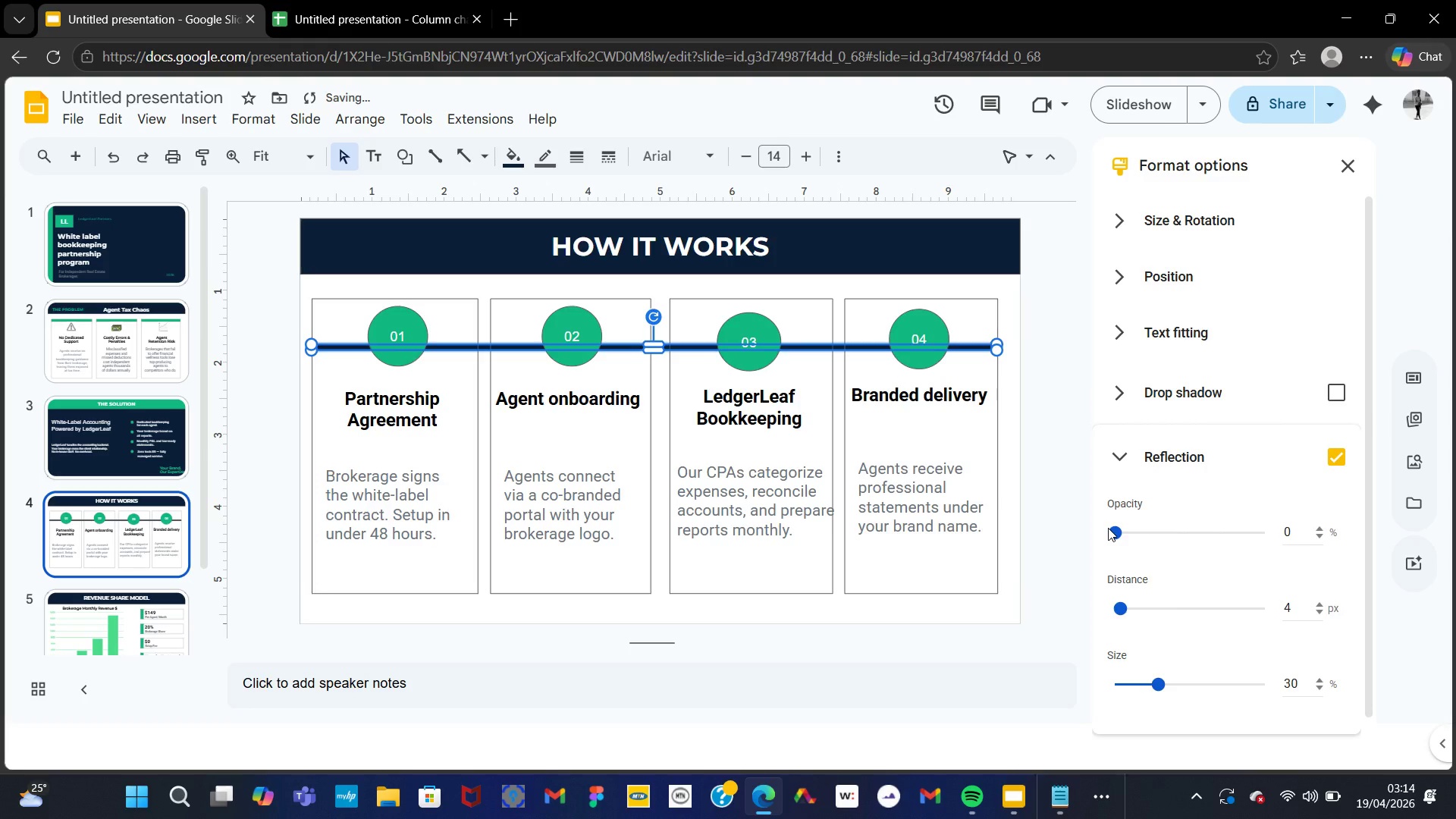 
triple_click([1108, 528])
 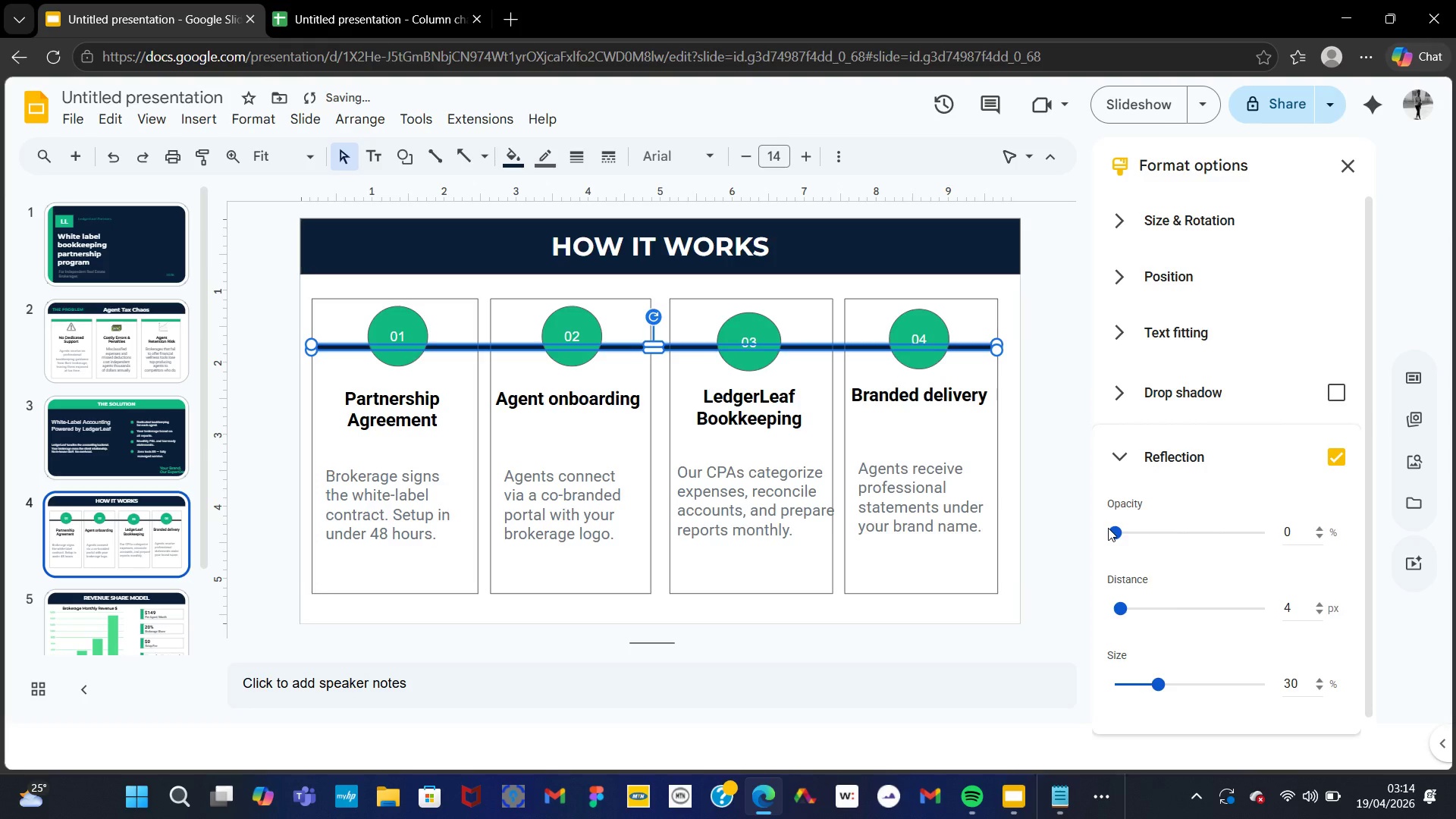 
triple_click([1108, 528])
 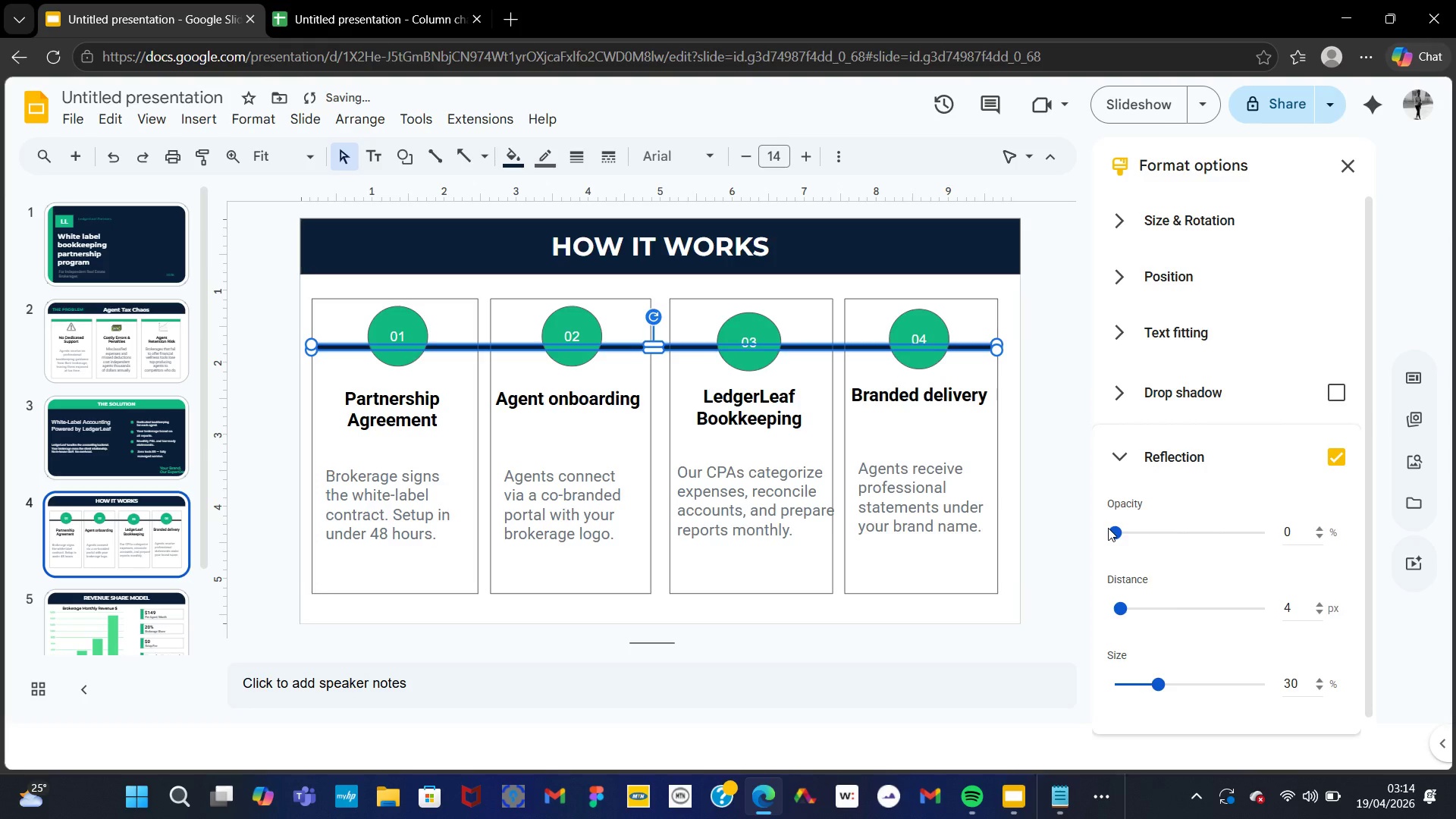 
triple_click([1108, 528])
 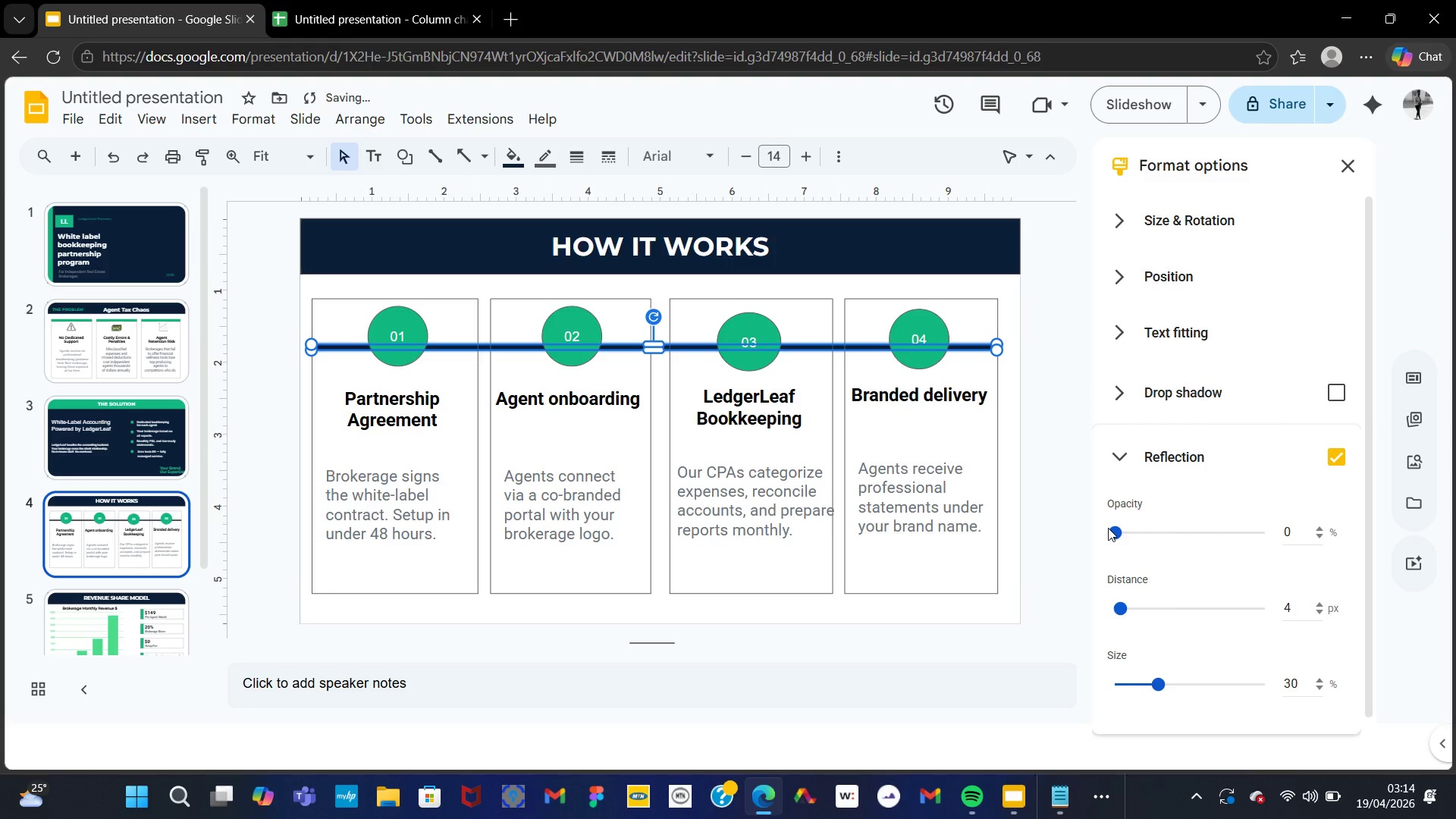 
triple_click([1108, 528])
 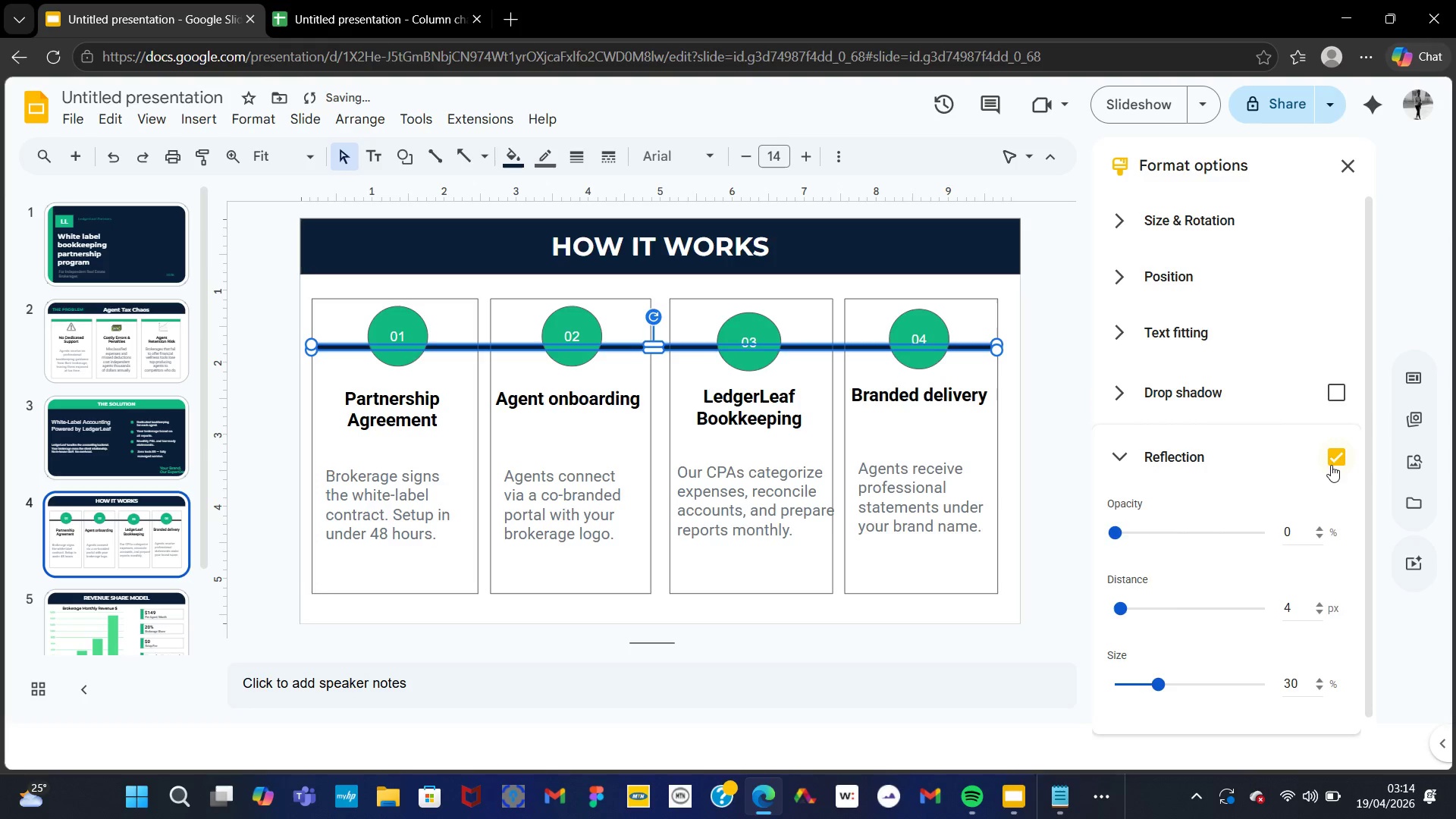 
left_click([1335, 463])
 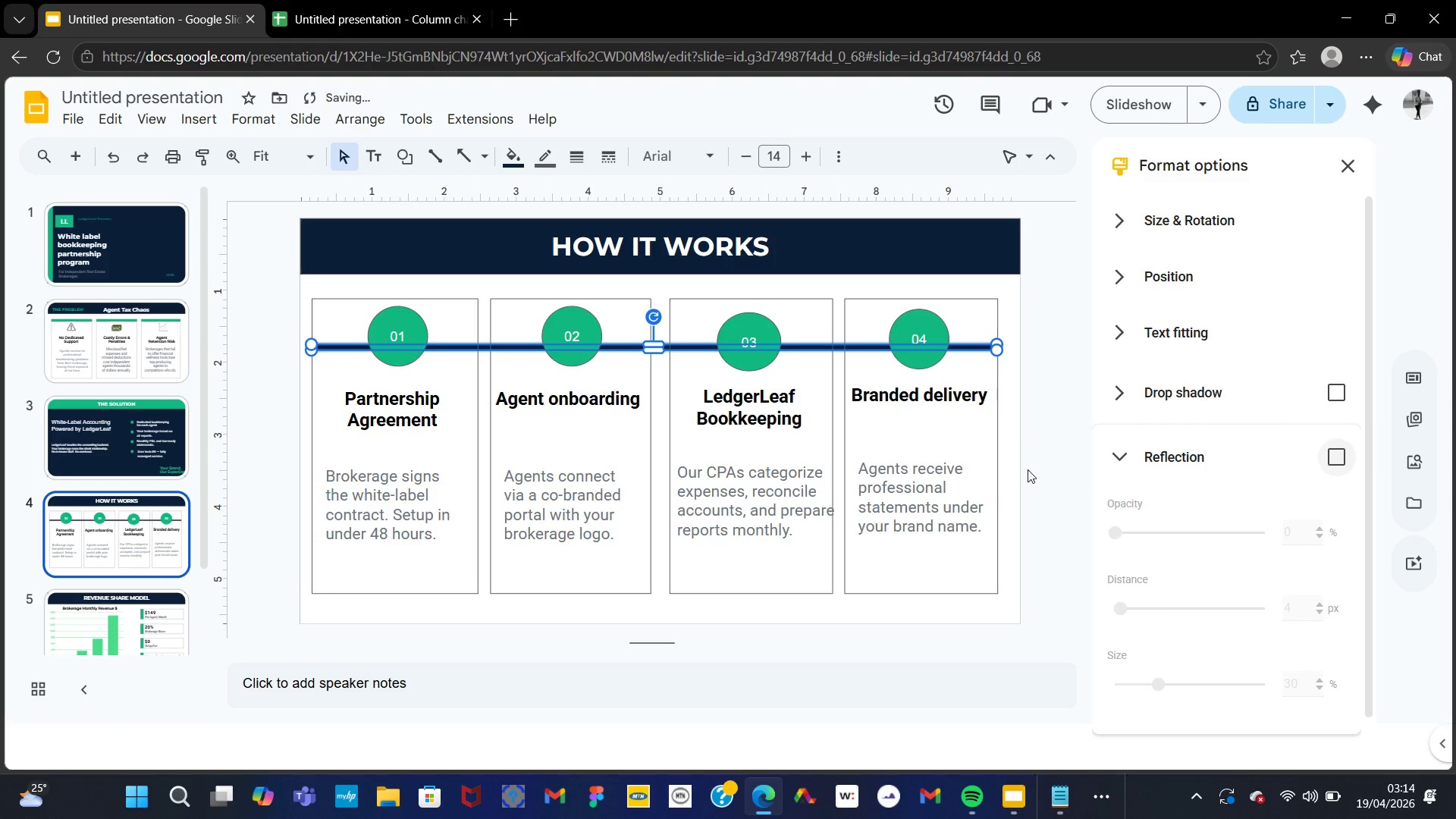 
left_click([1032, 471])
 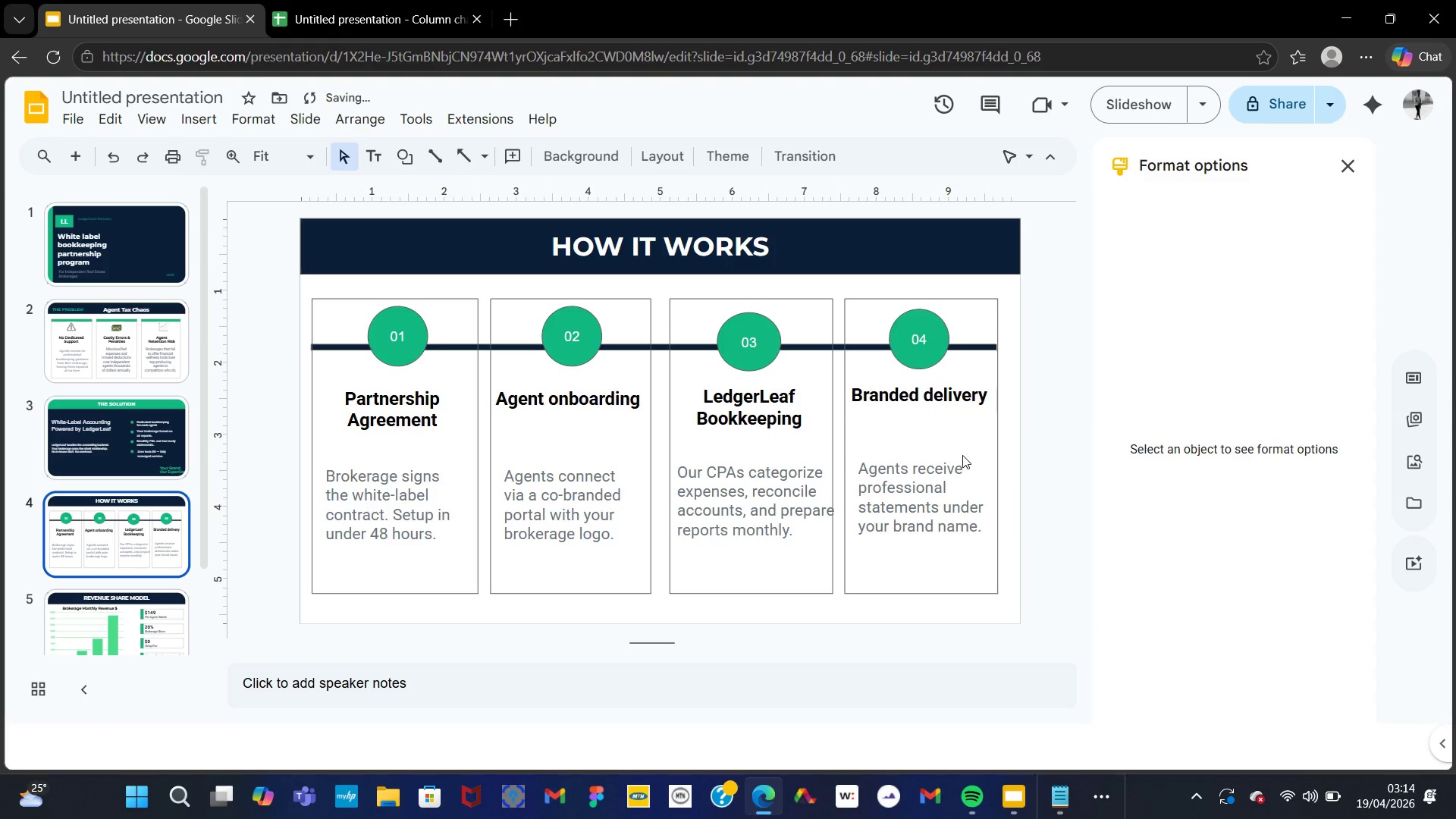 
left_click([962, 455])
 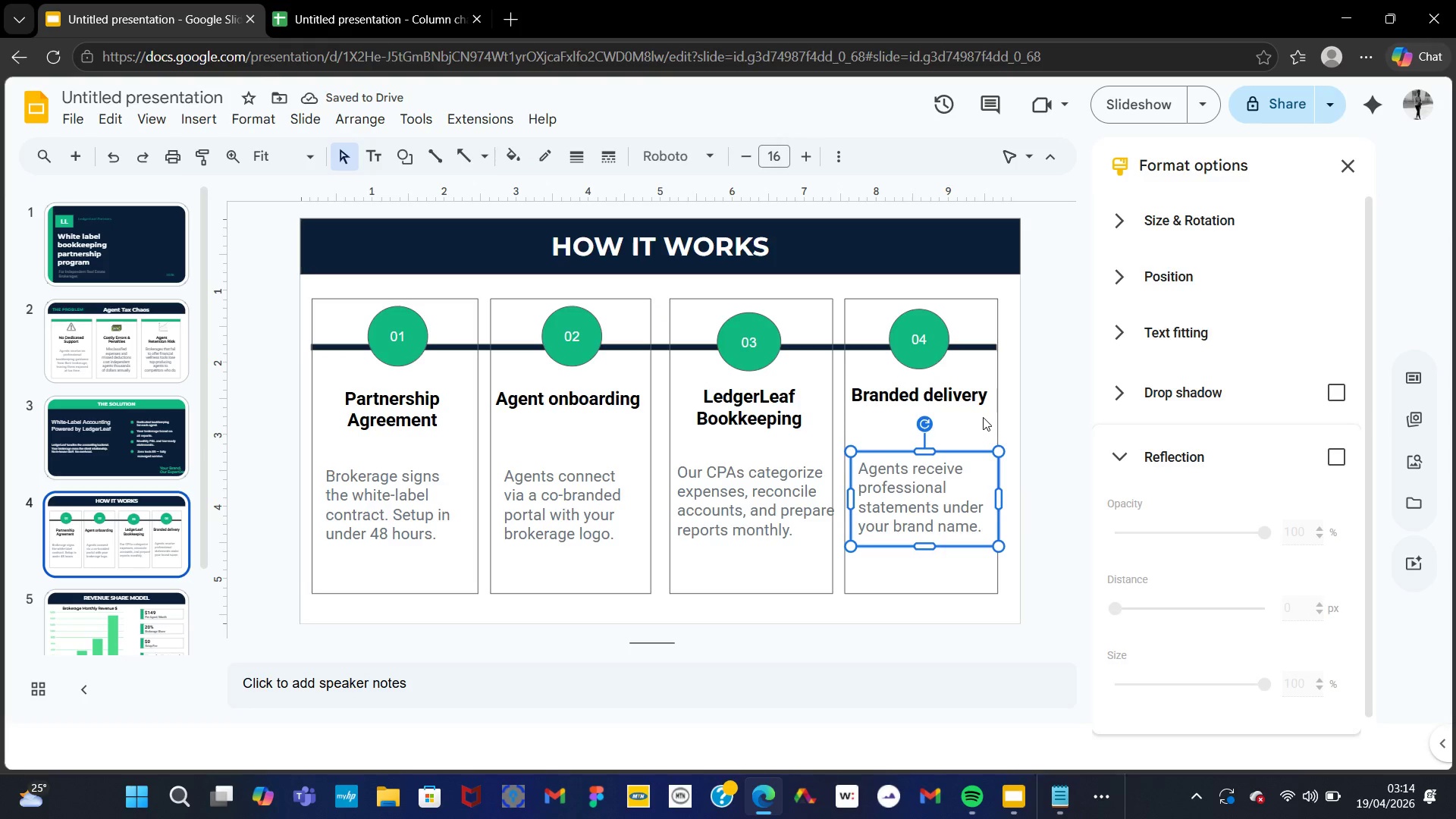 
left_click([983, 417])
 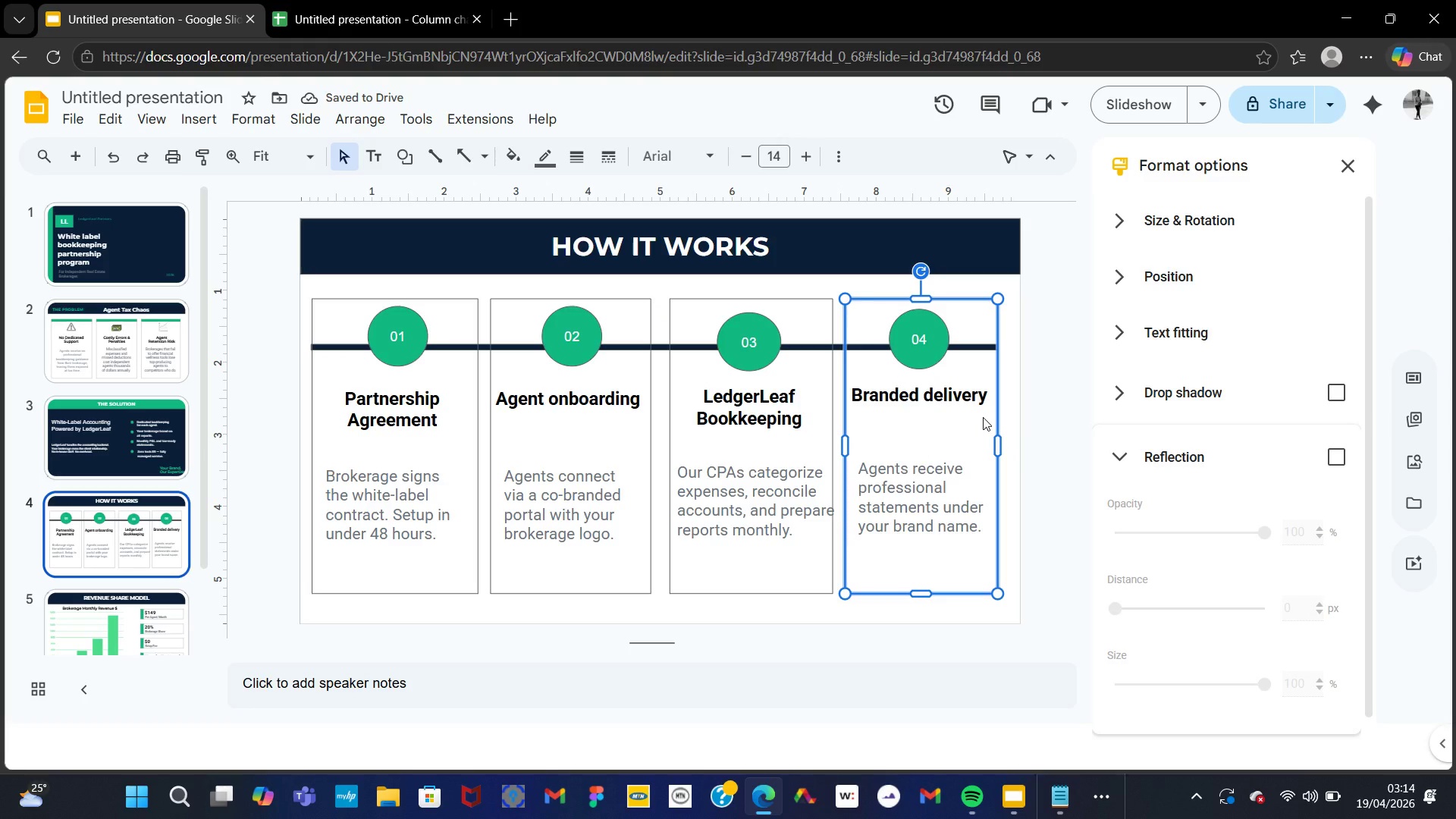 
left_click_drag(start_coordinate=[983, 417], to_coordinate=[953, 471])
 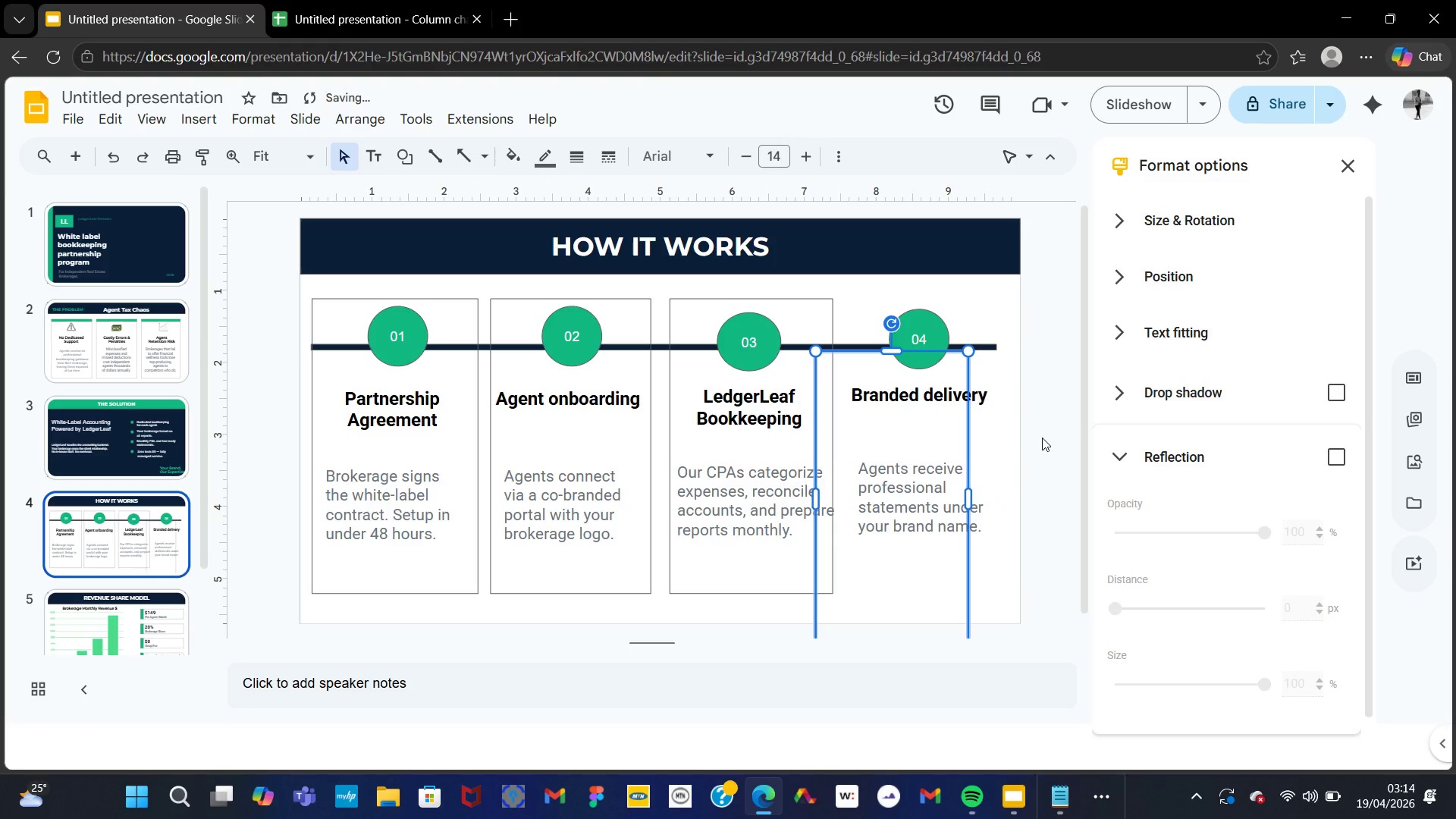 
key(Control+Z)
 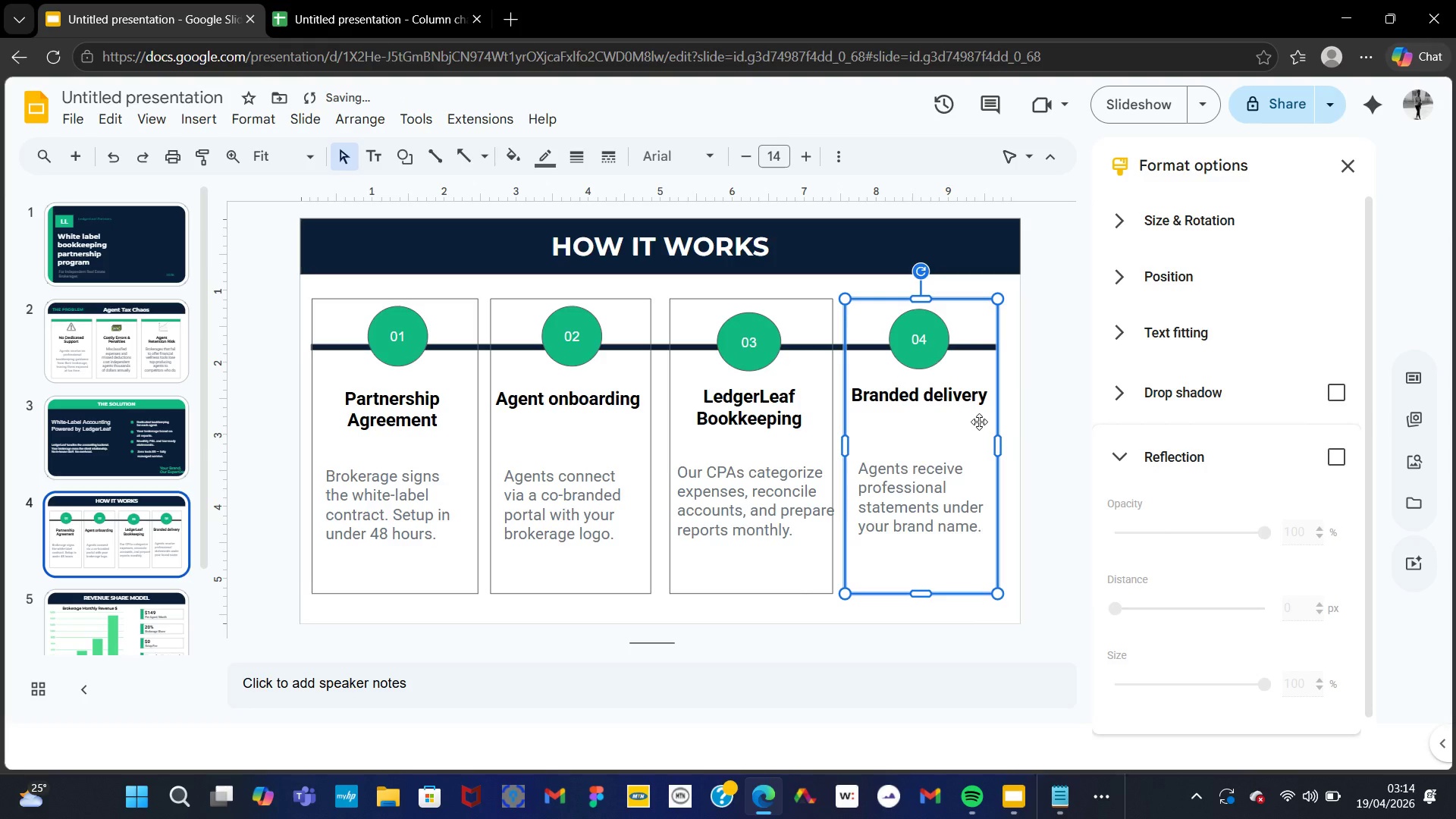 
right_click([979, 422])
 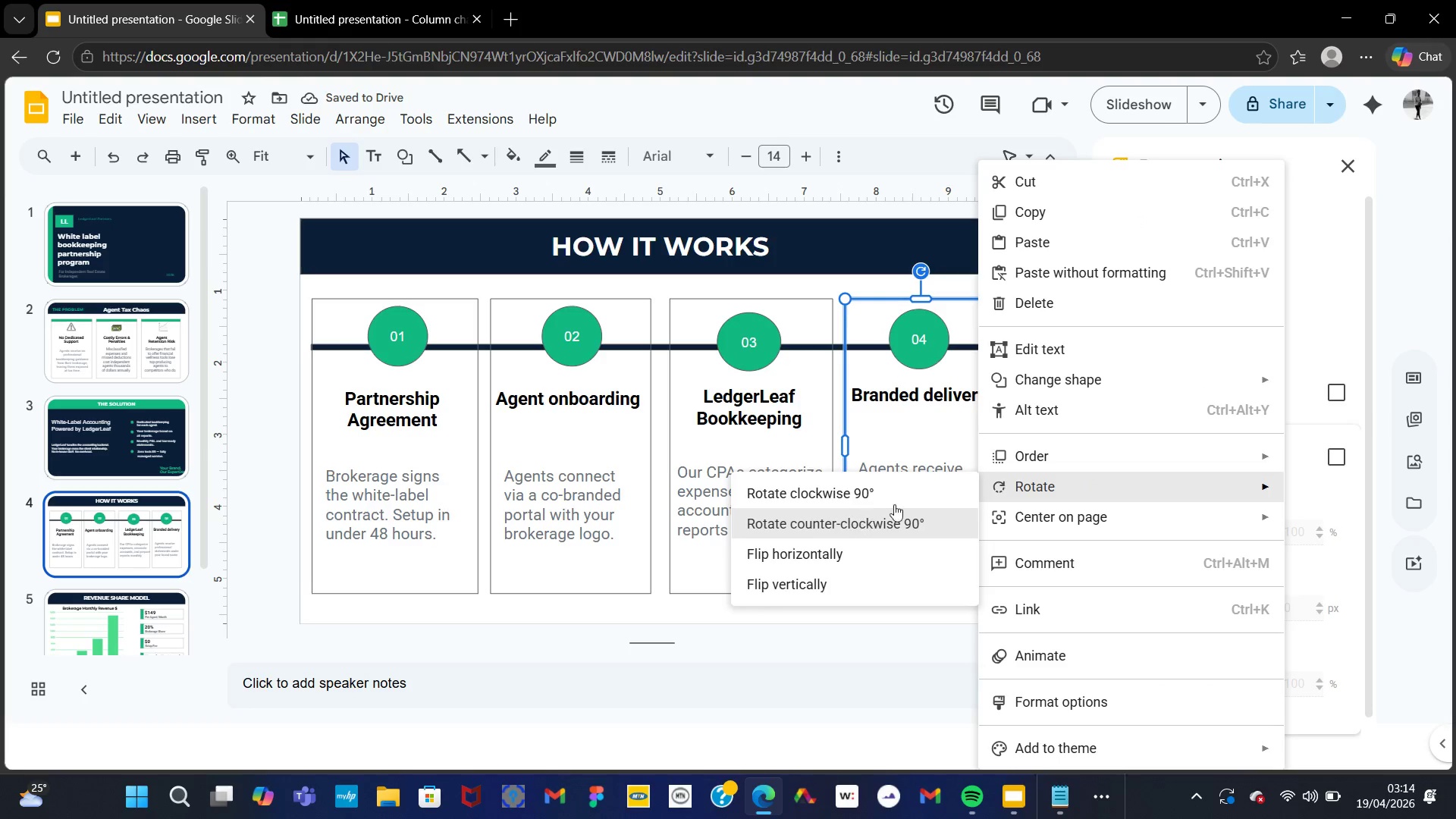 
left_click([870, 446])
 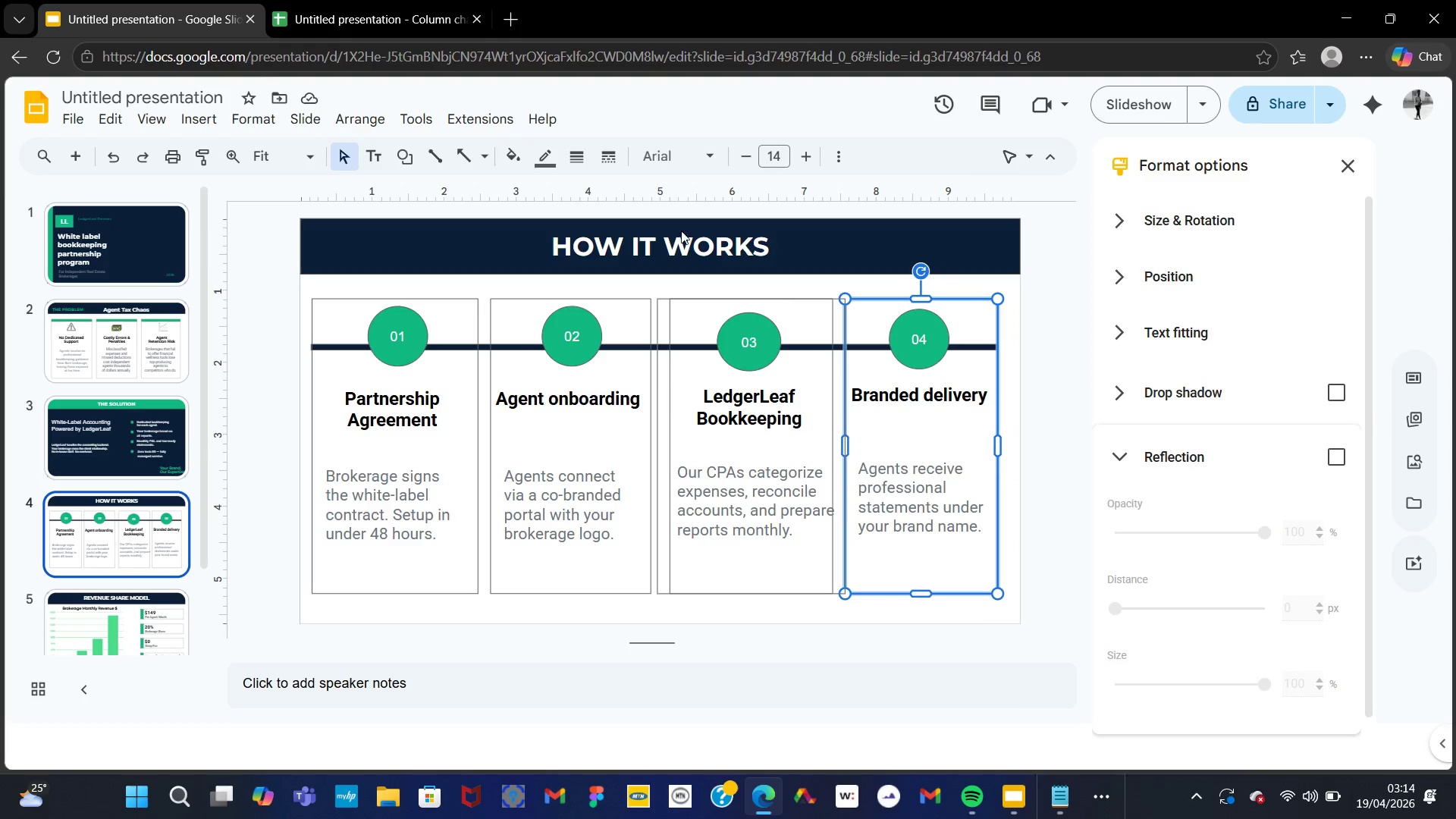 
left_click([524, 164])
 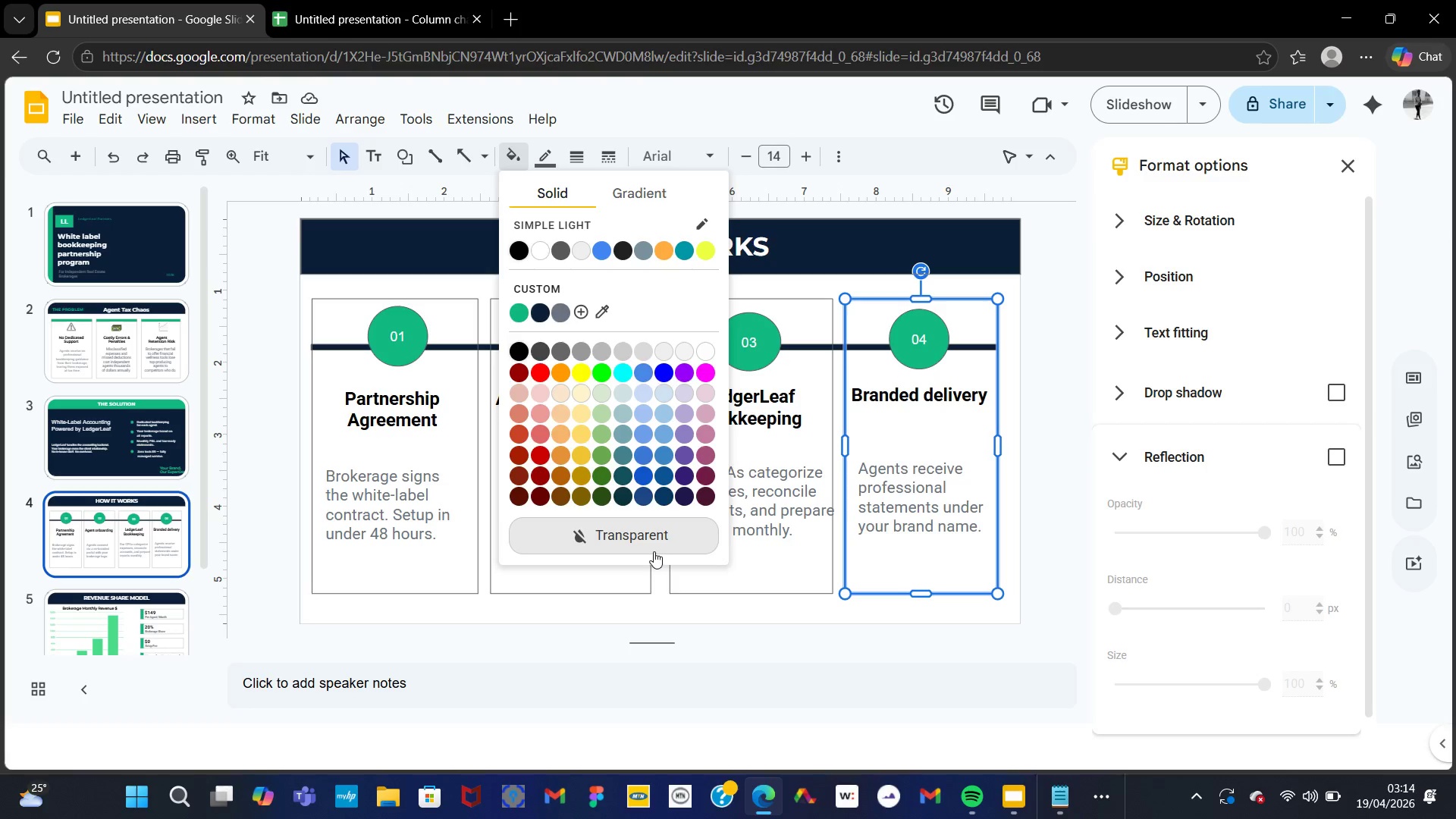 
left_click([652, 546])
 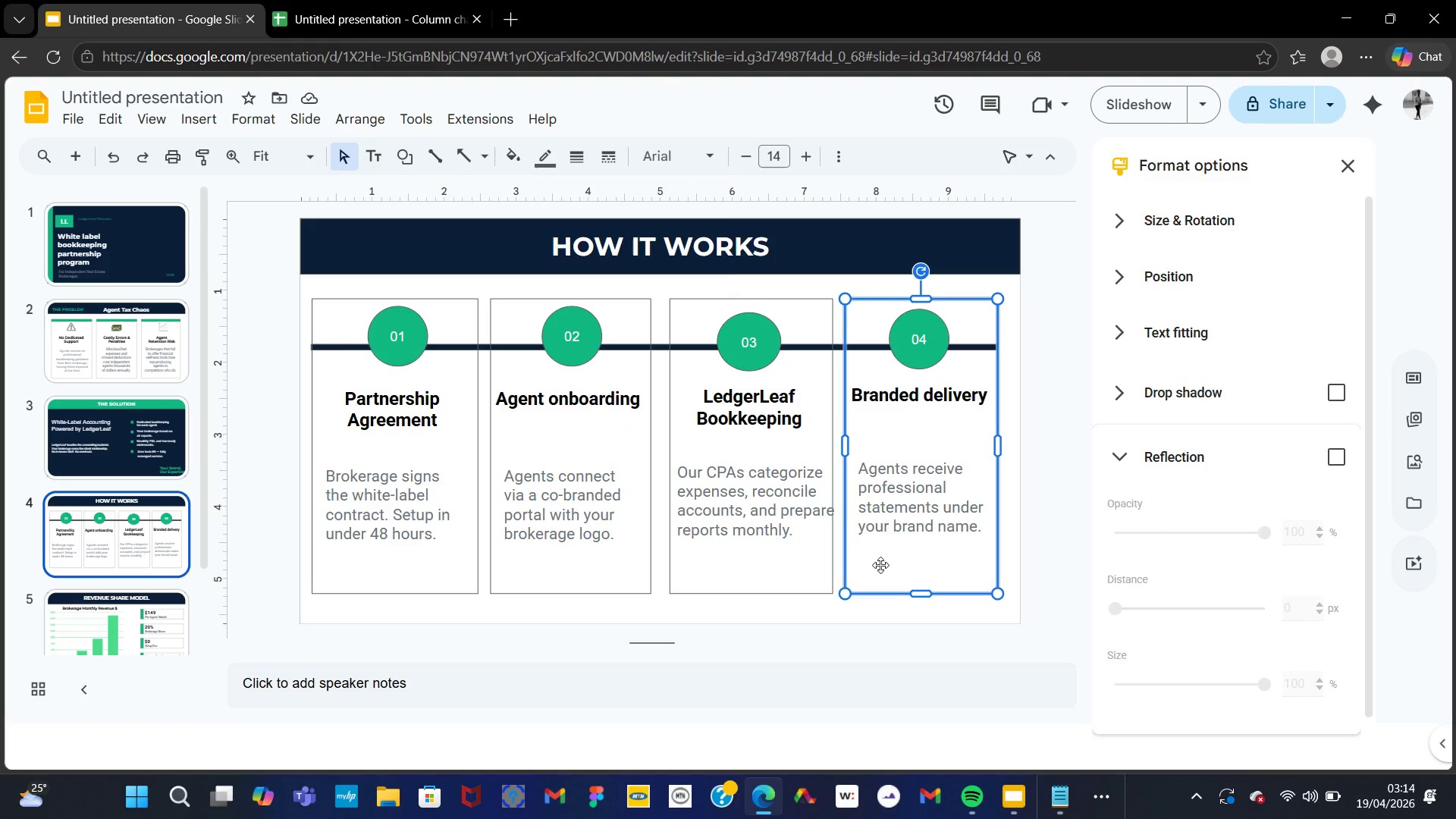 
wait(7.39)
 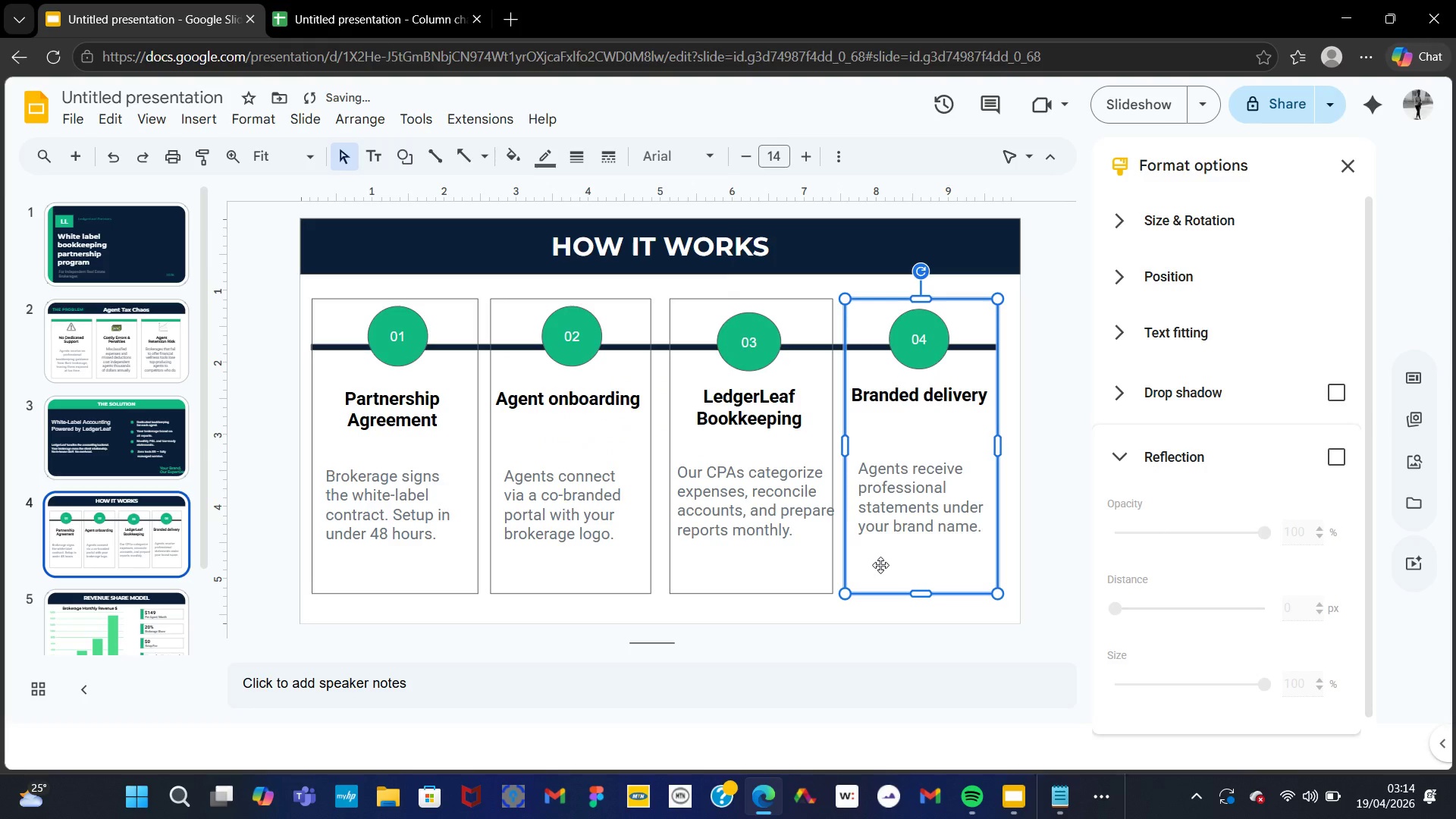 
left_click([880, 565])
 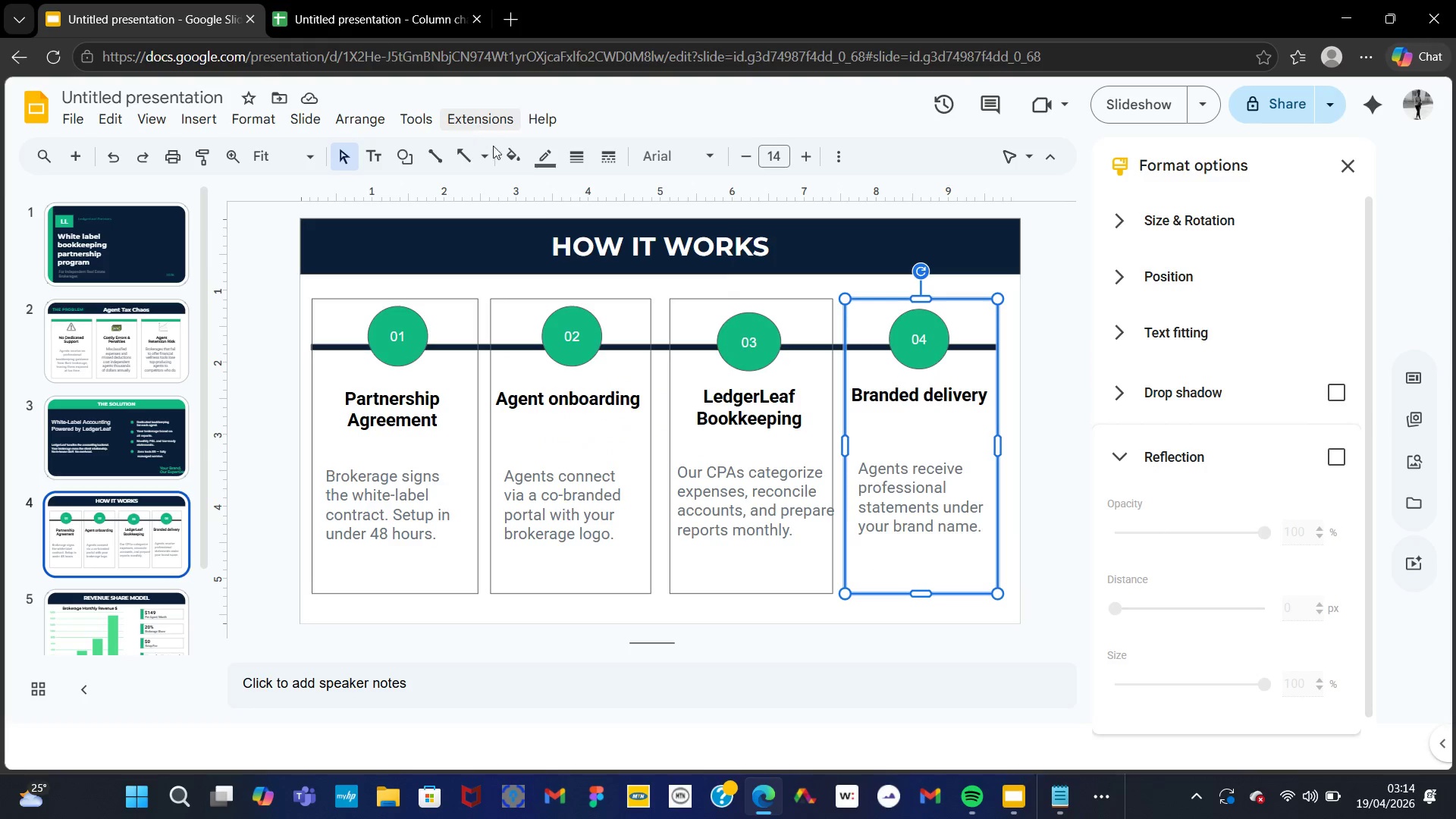 
left_click([517, 171])
 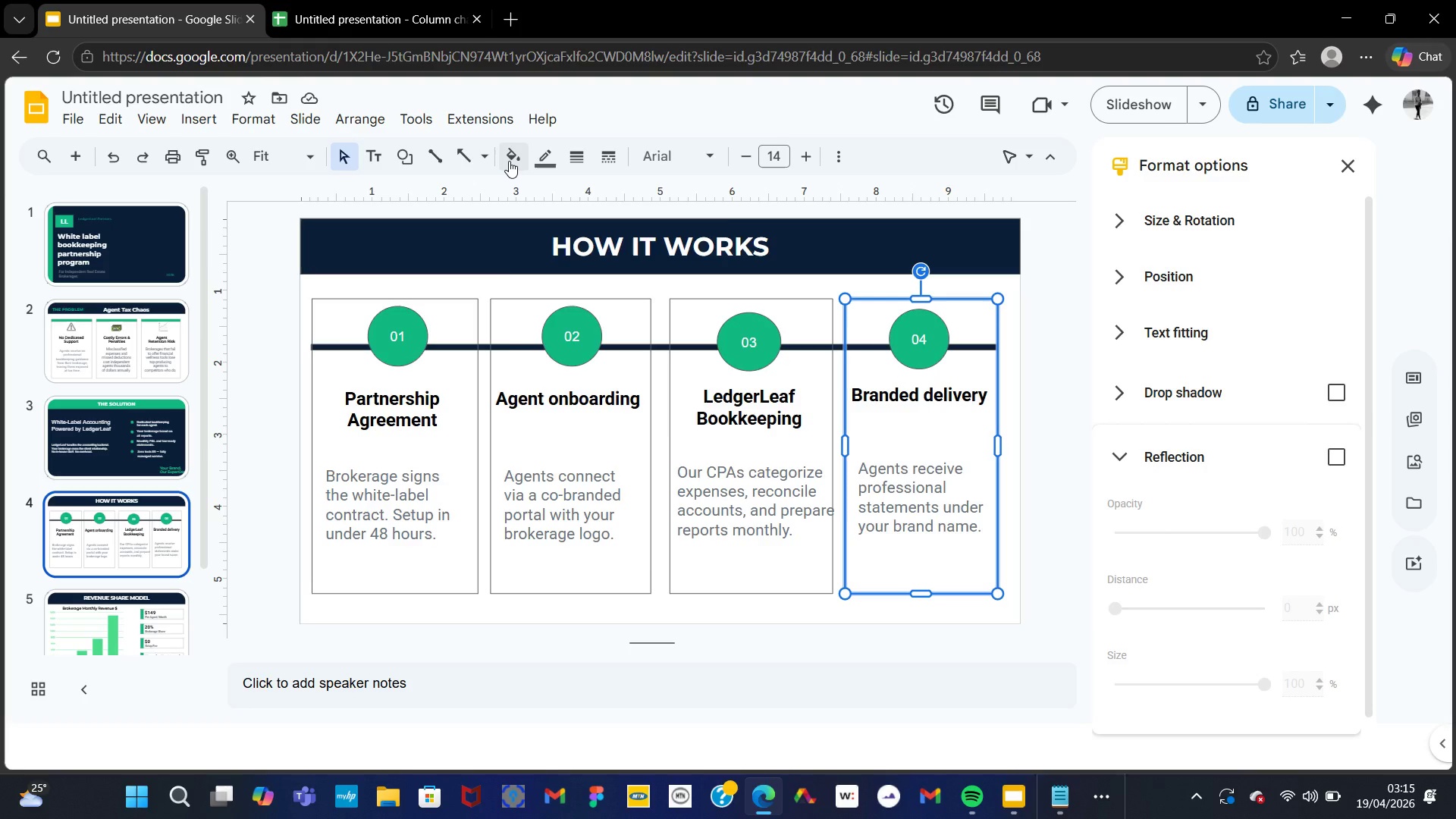 
left_click([509, 161])
 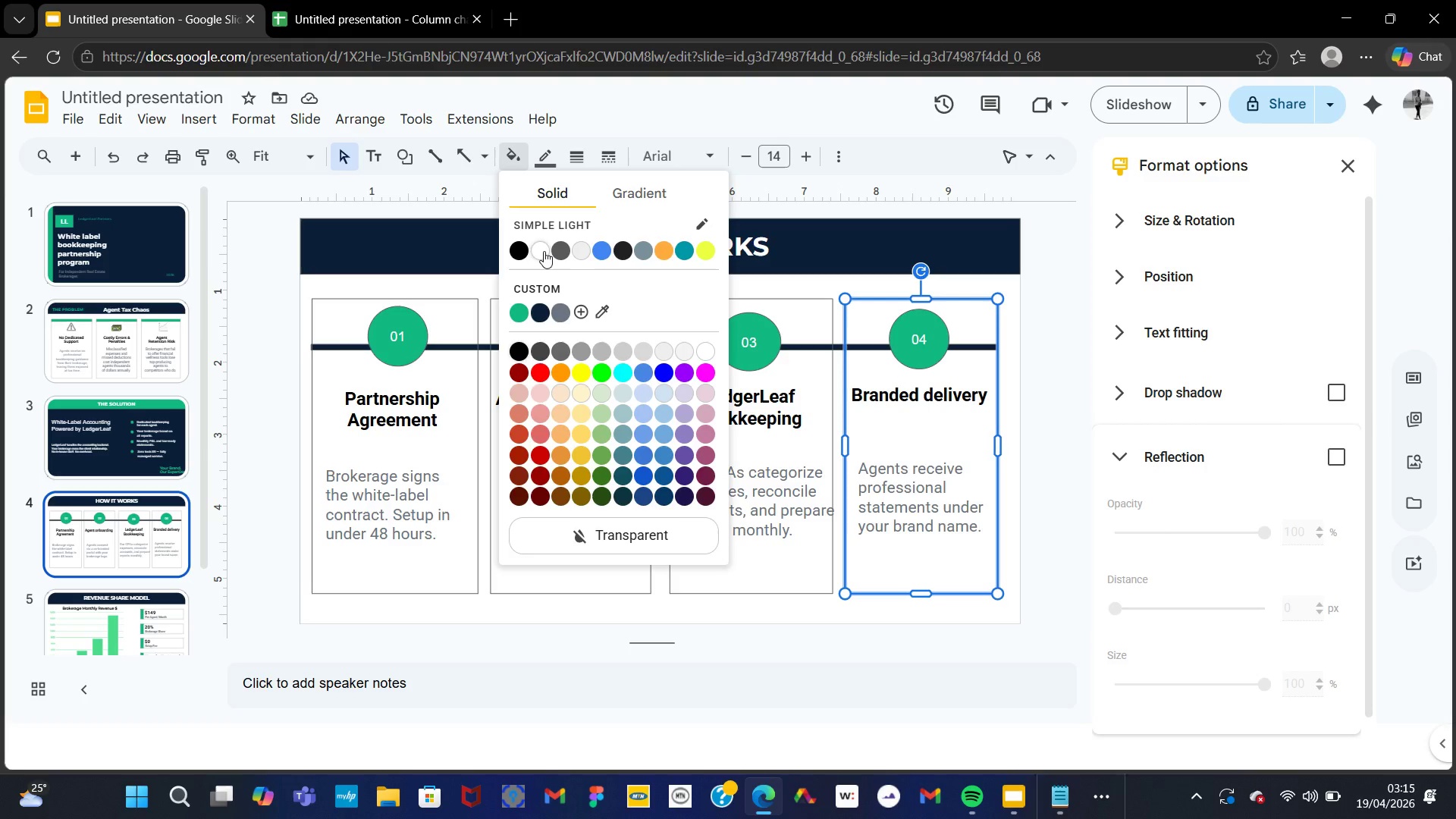 
left_click([544, 251])
 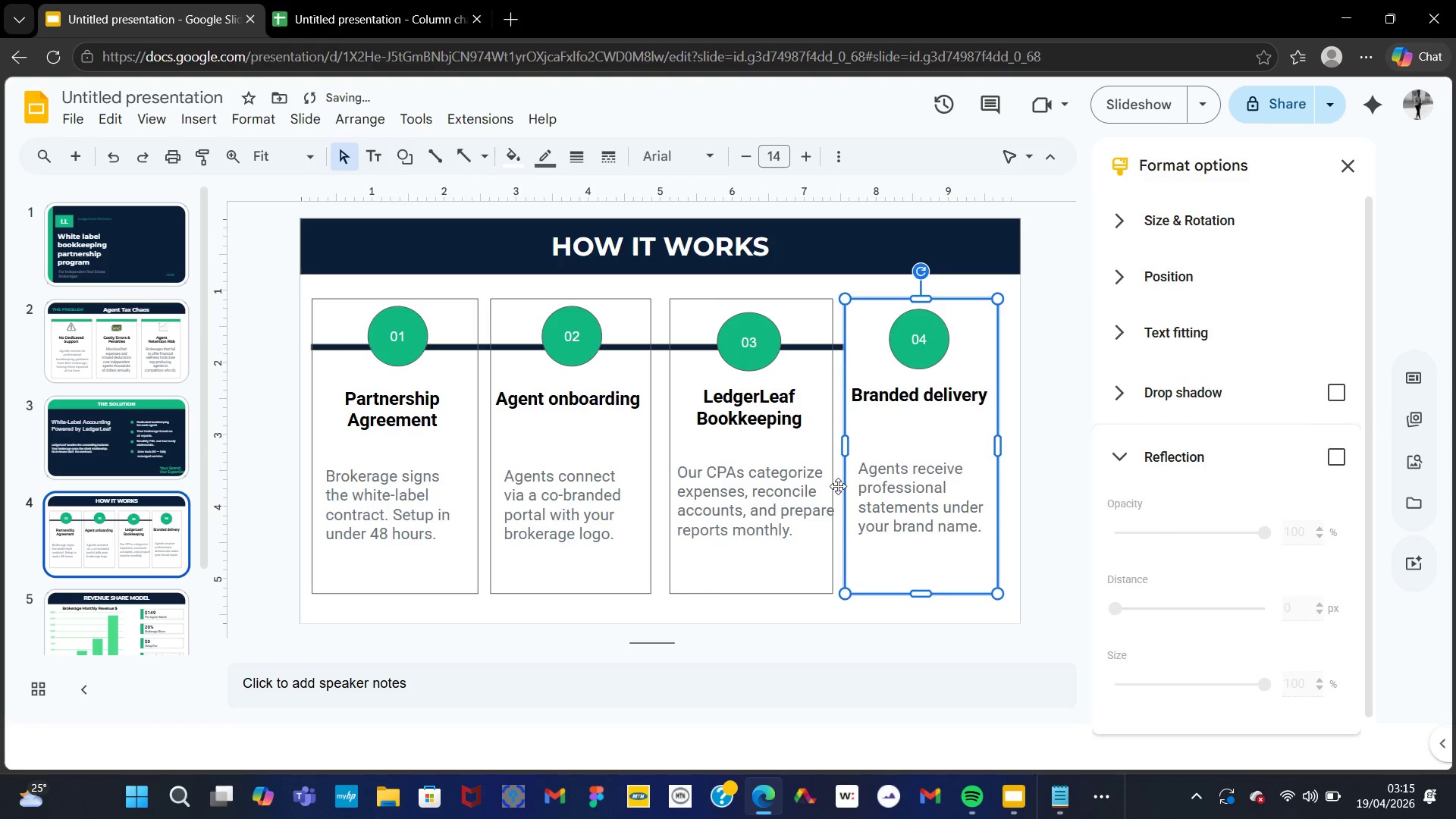 
left_click([808, 568])
 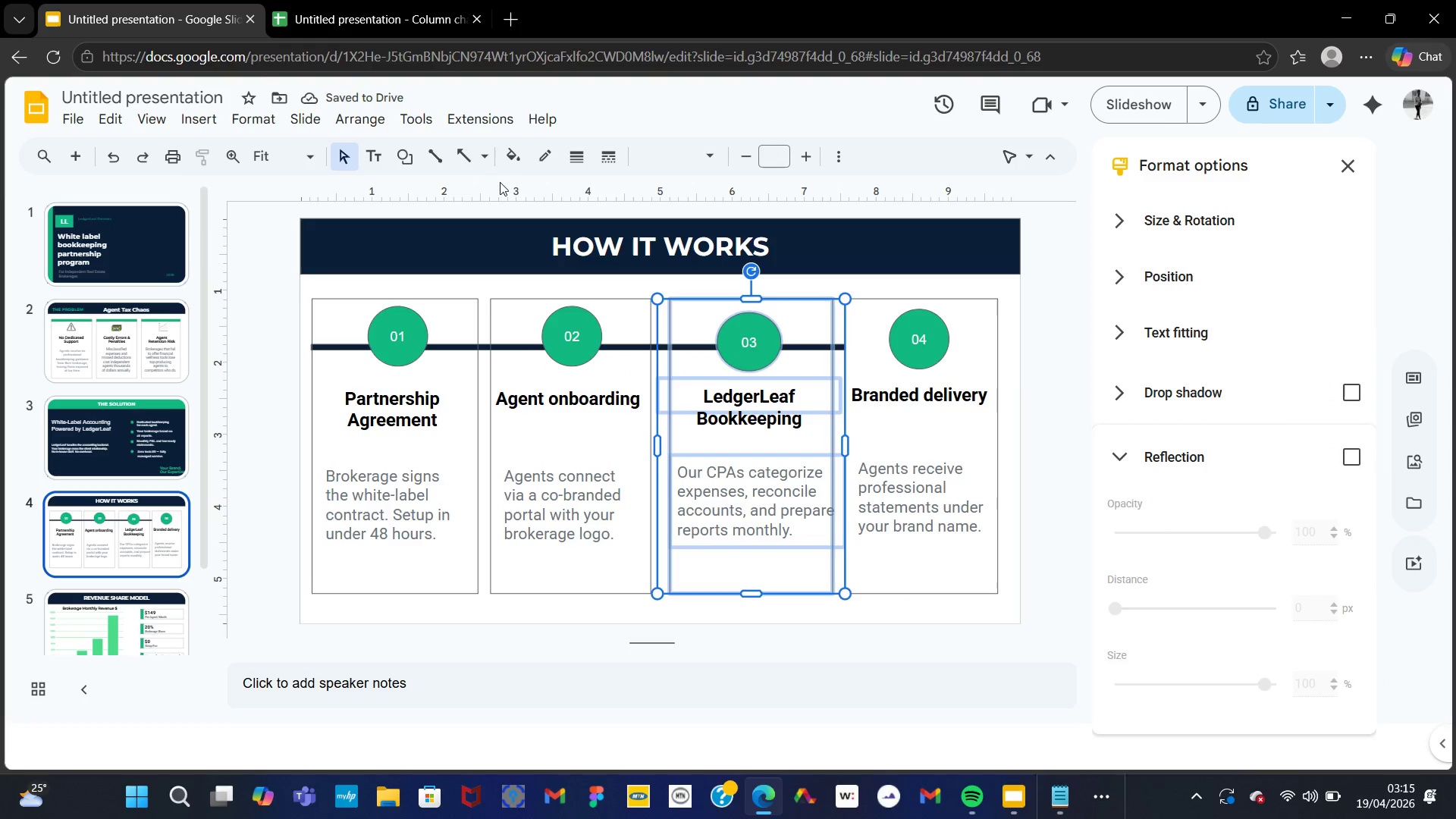 
left_click([502, 168])
 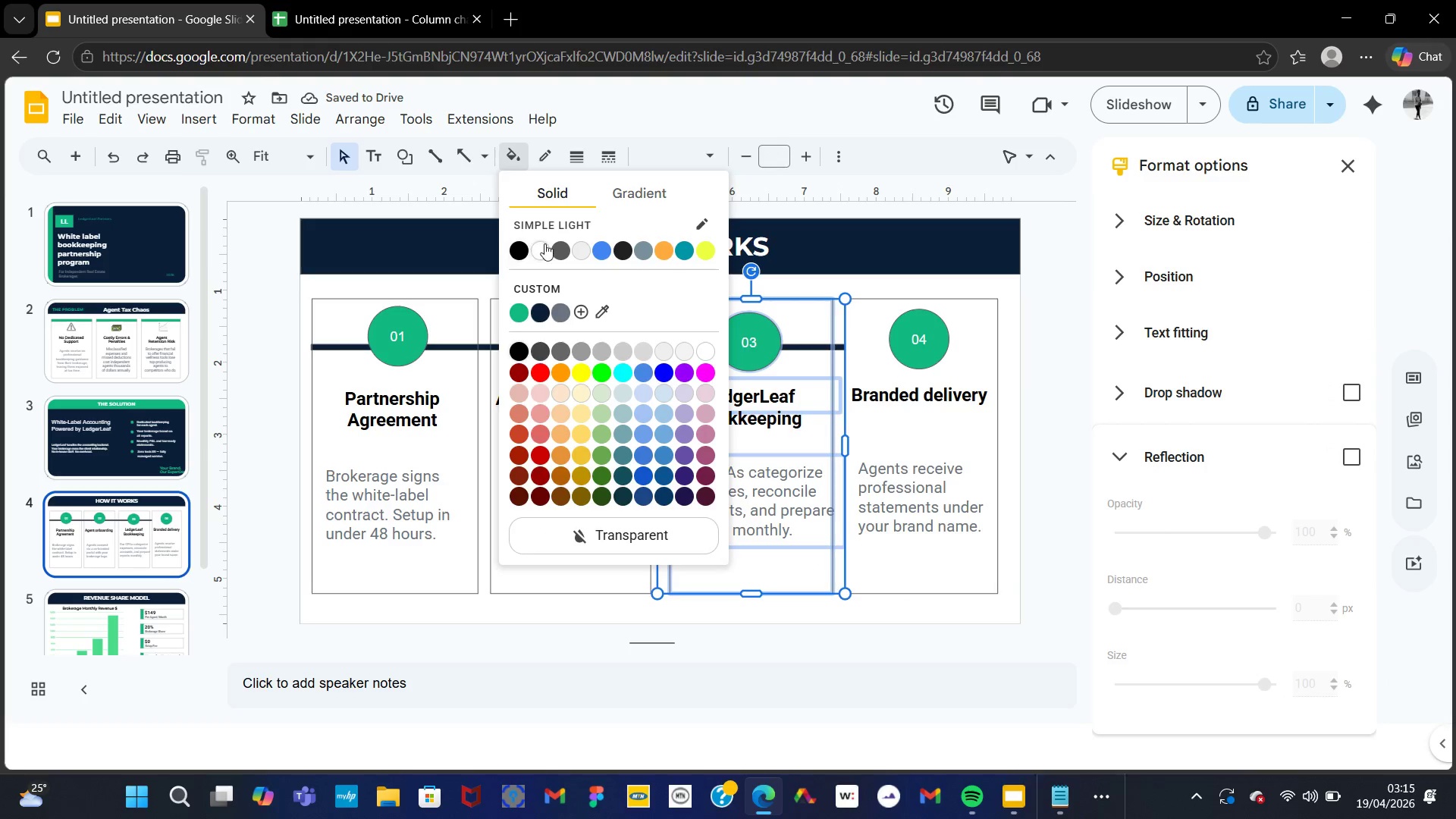 
left_click([544, 243])
 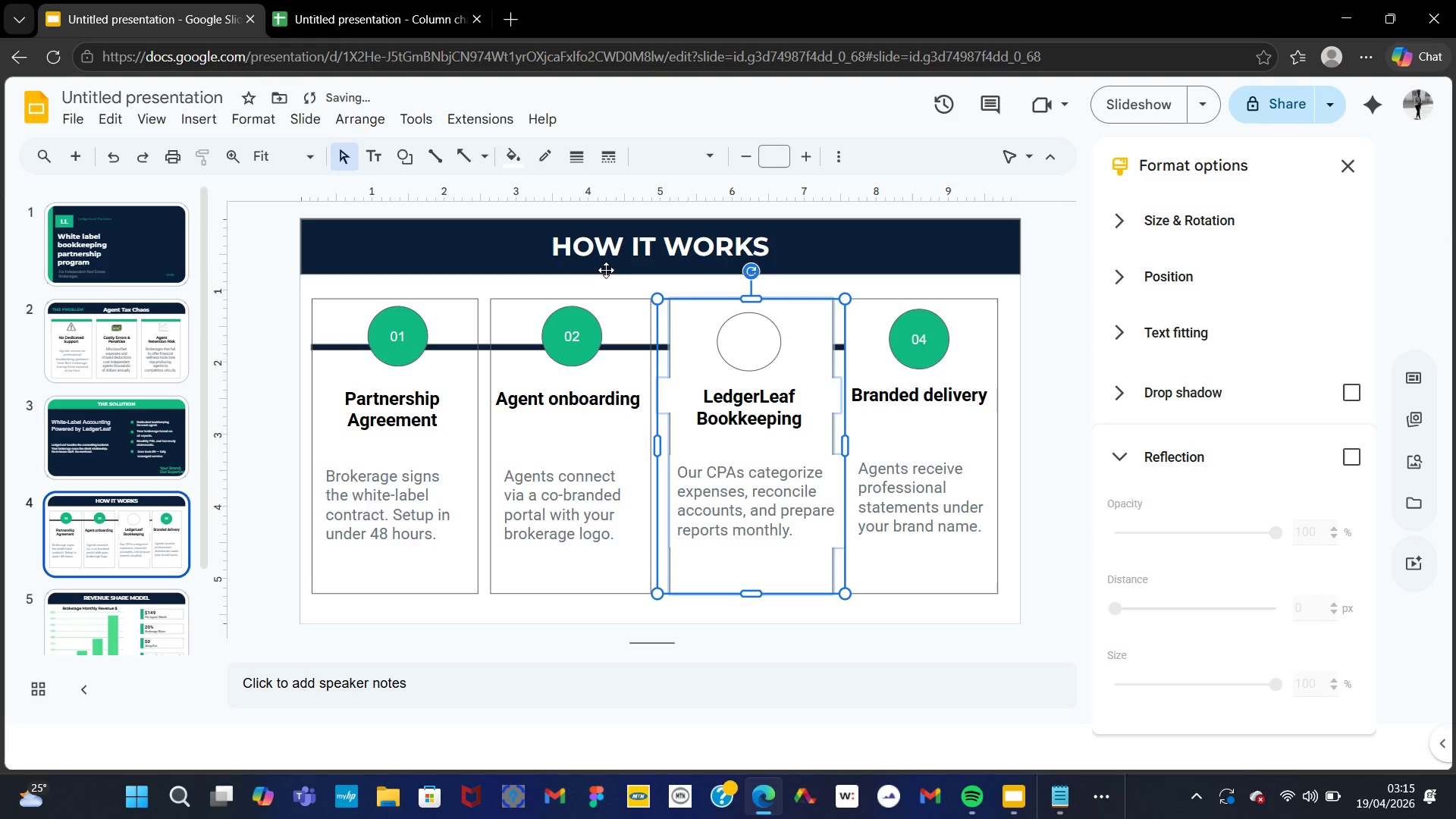 
key(Control+Z)
 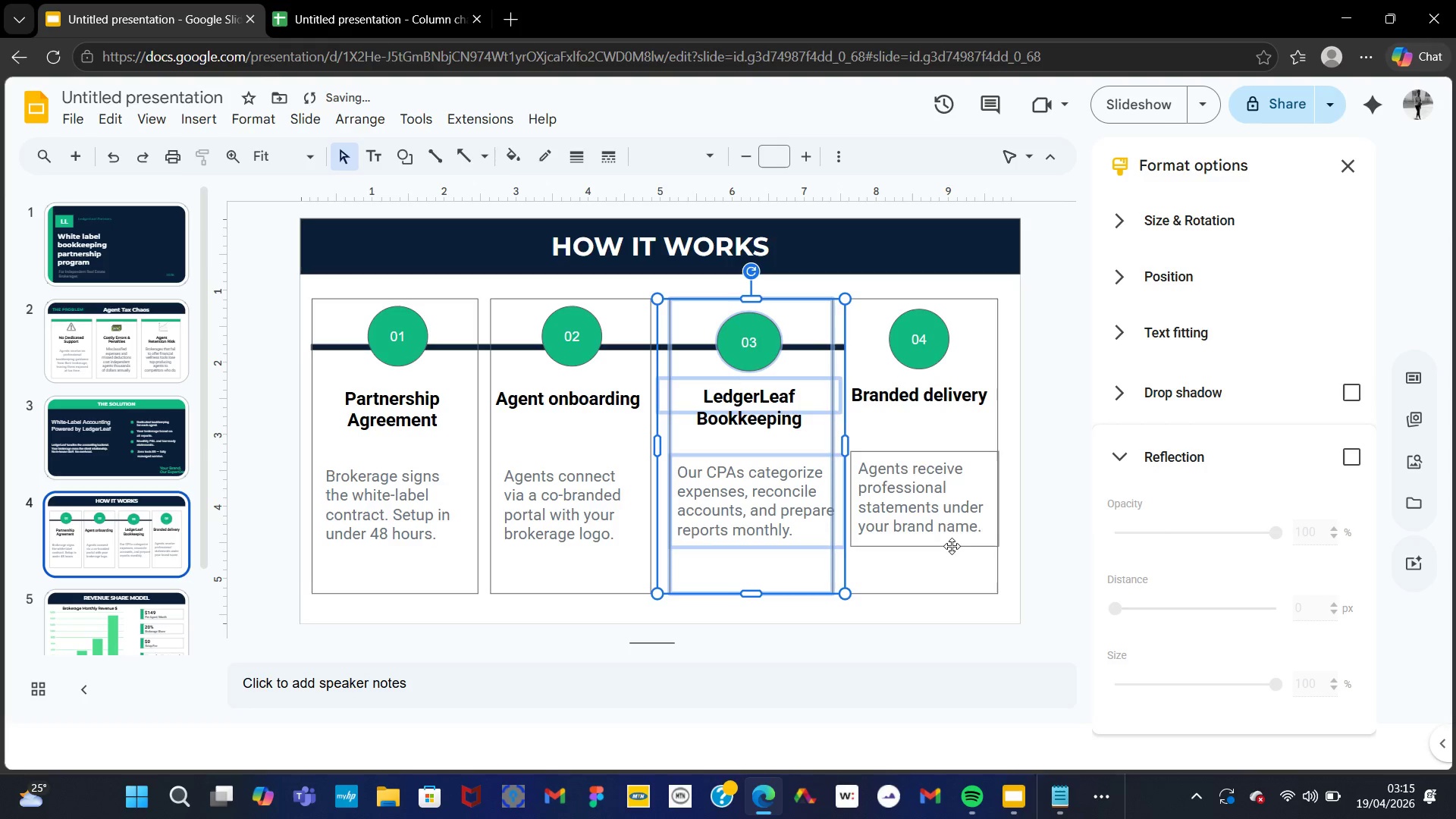 
left_click([950, 546])
 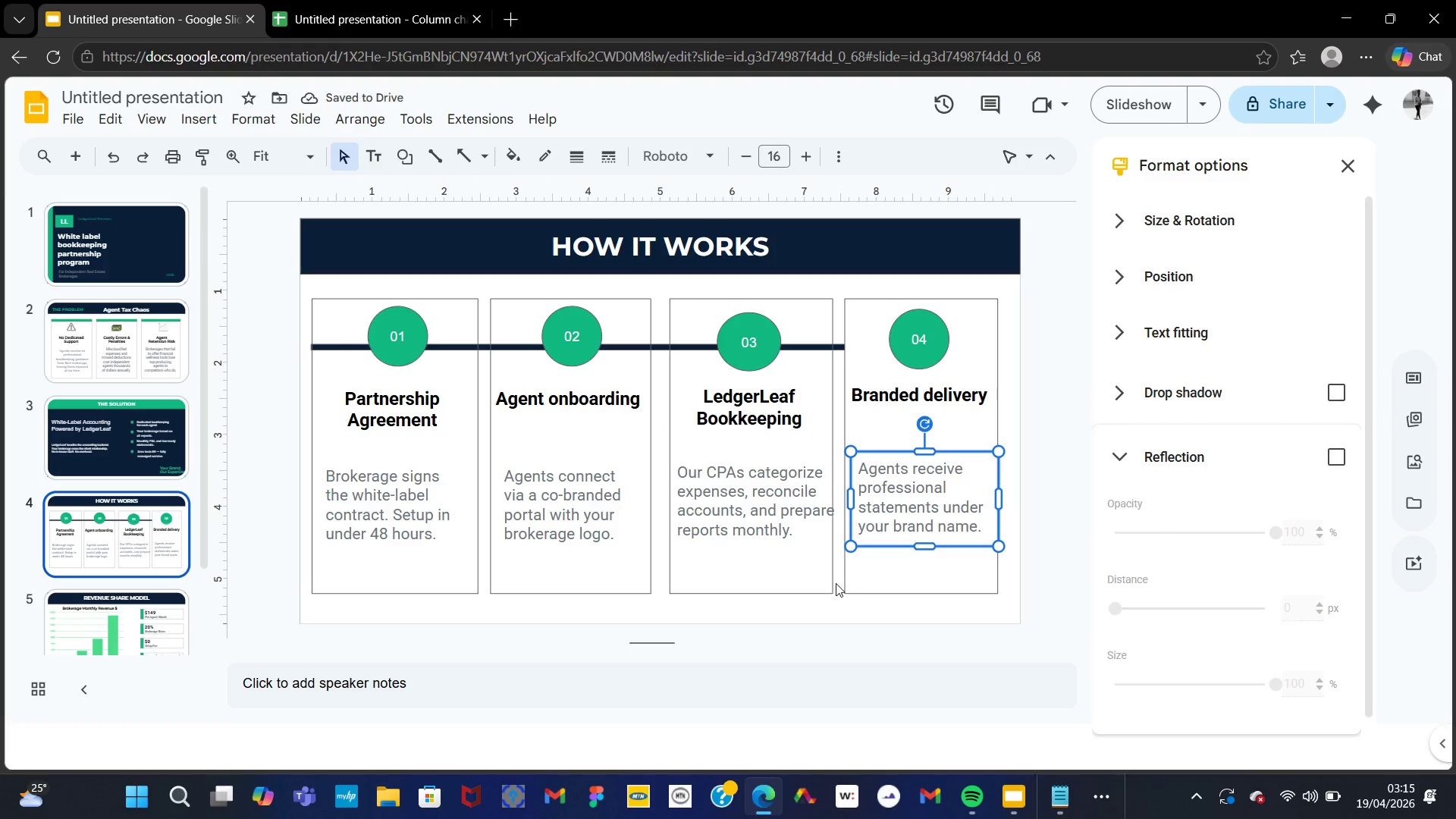 
left_click([836, 583])
 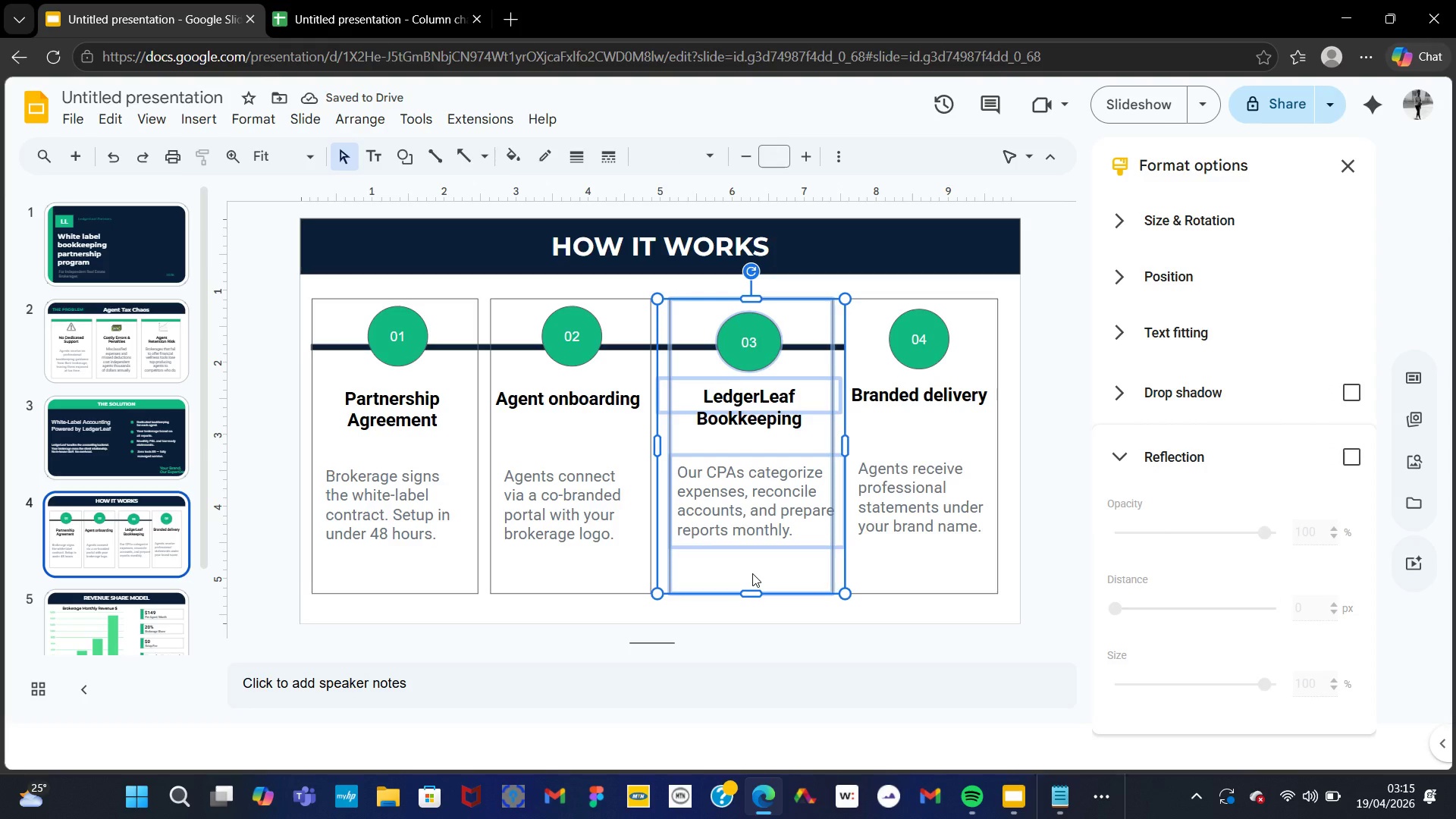 
left_click([752, 573])
 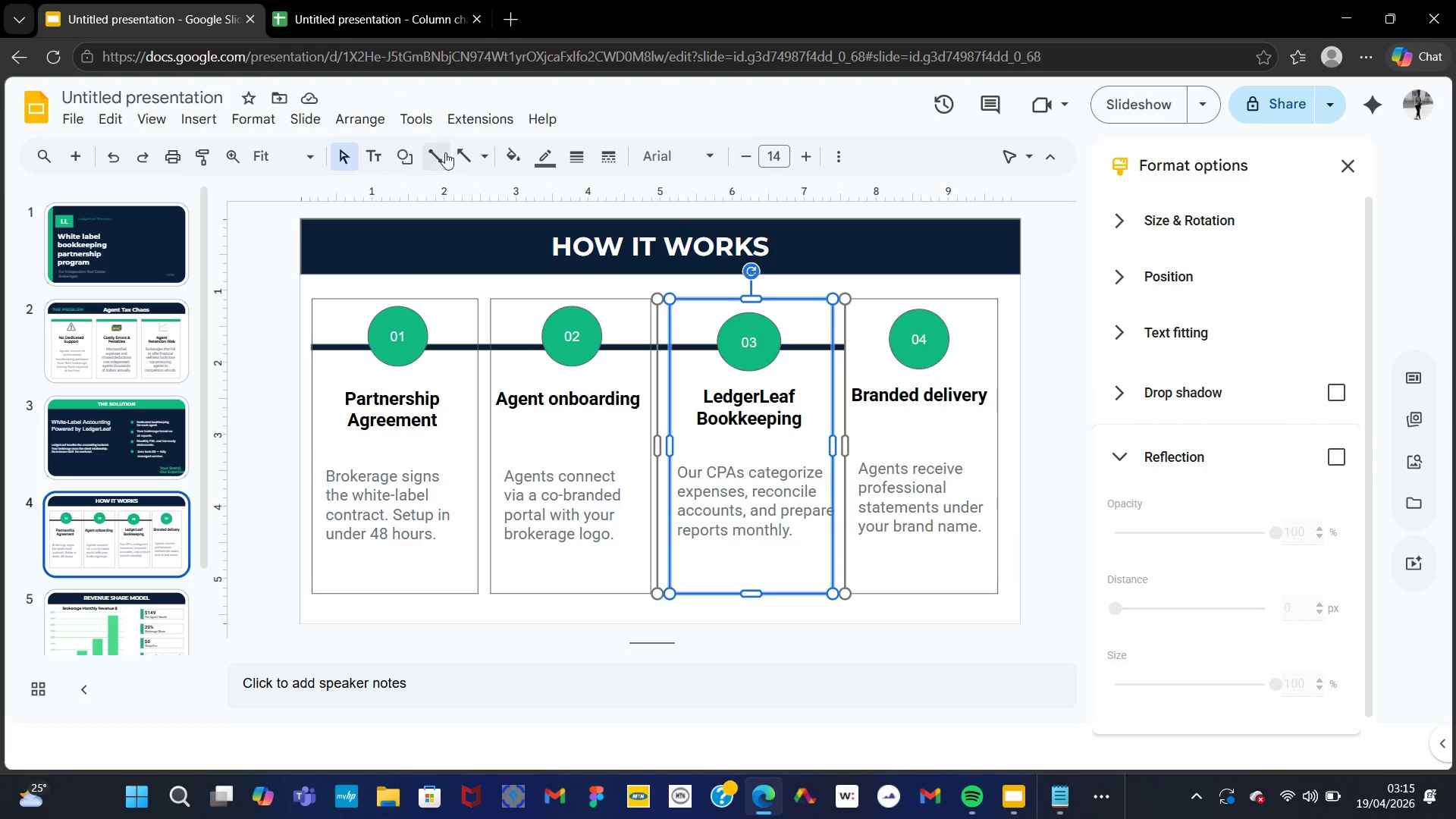 
left_click([500, 149])
 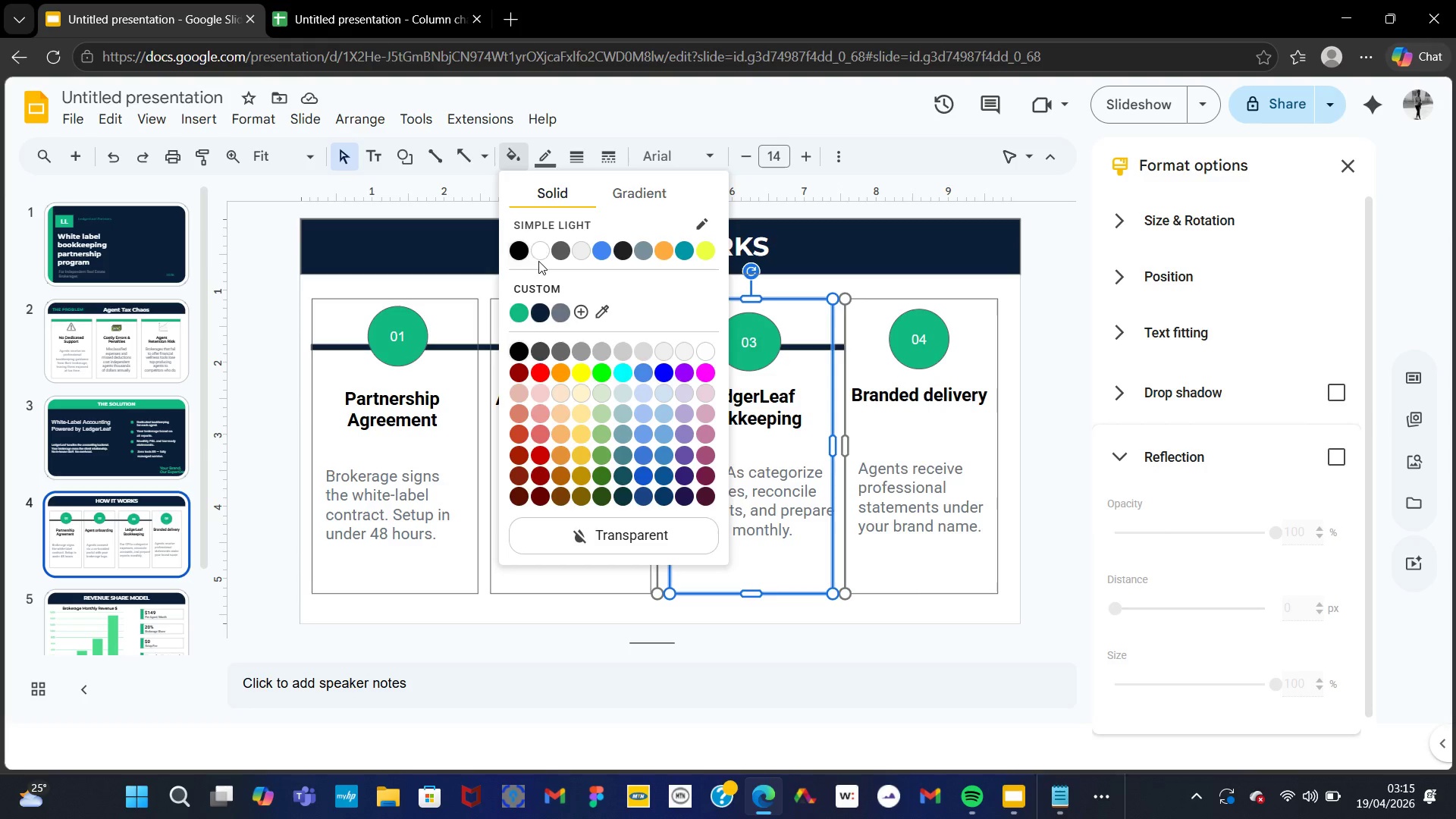 
left_click([539, 259])
 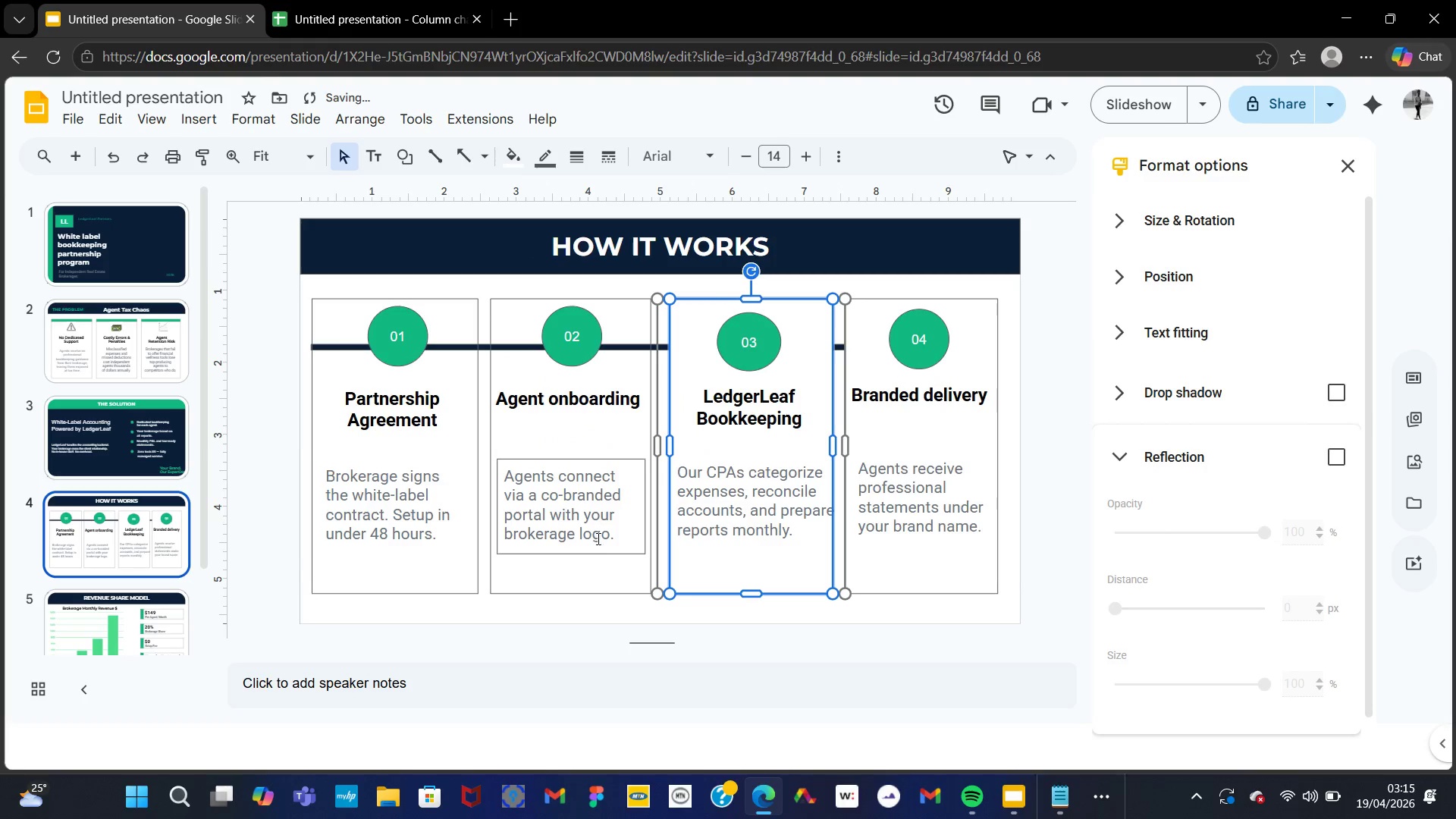 
left_click([612, 581])
 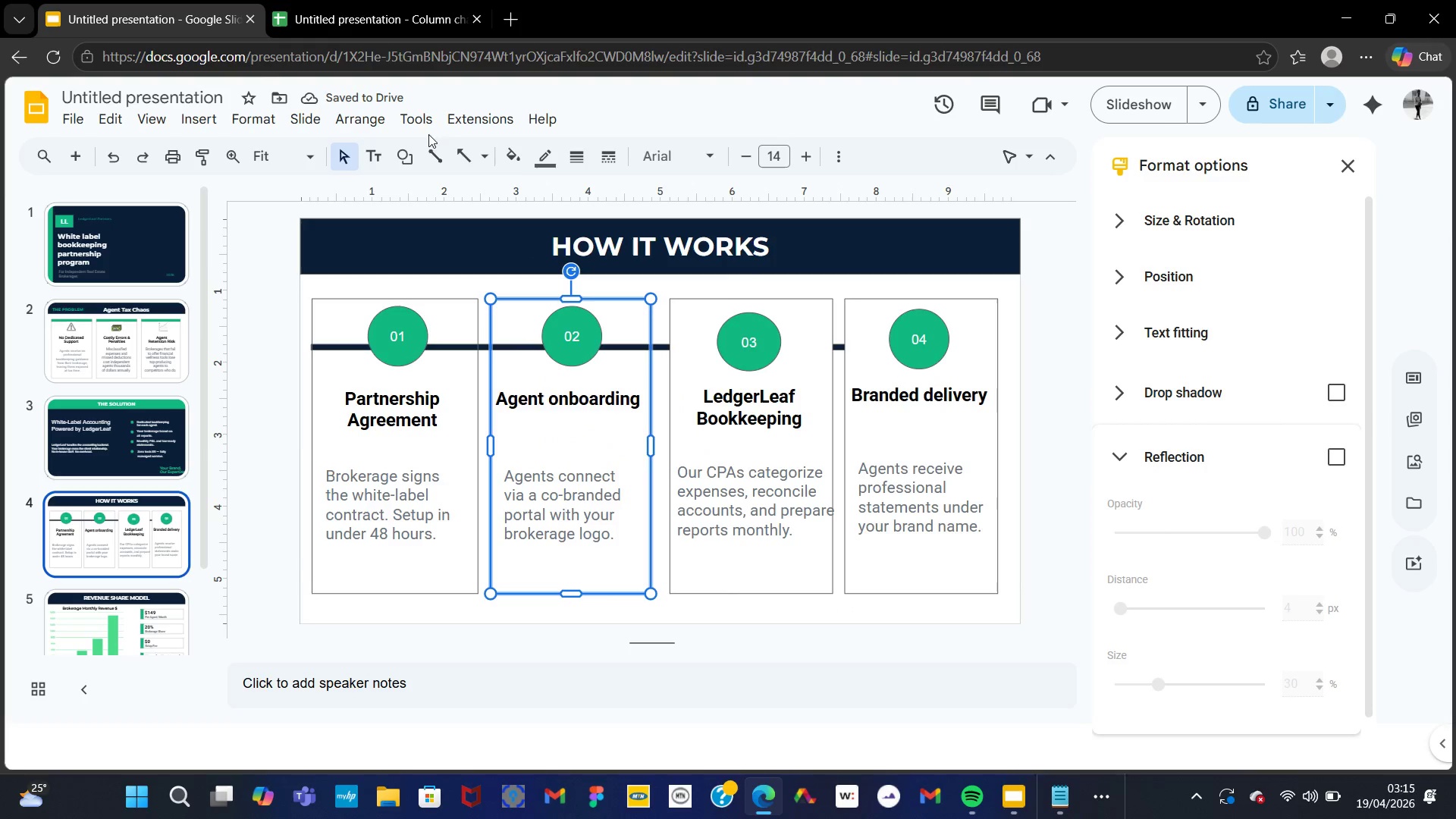 
left_click([516, 142])
 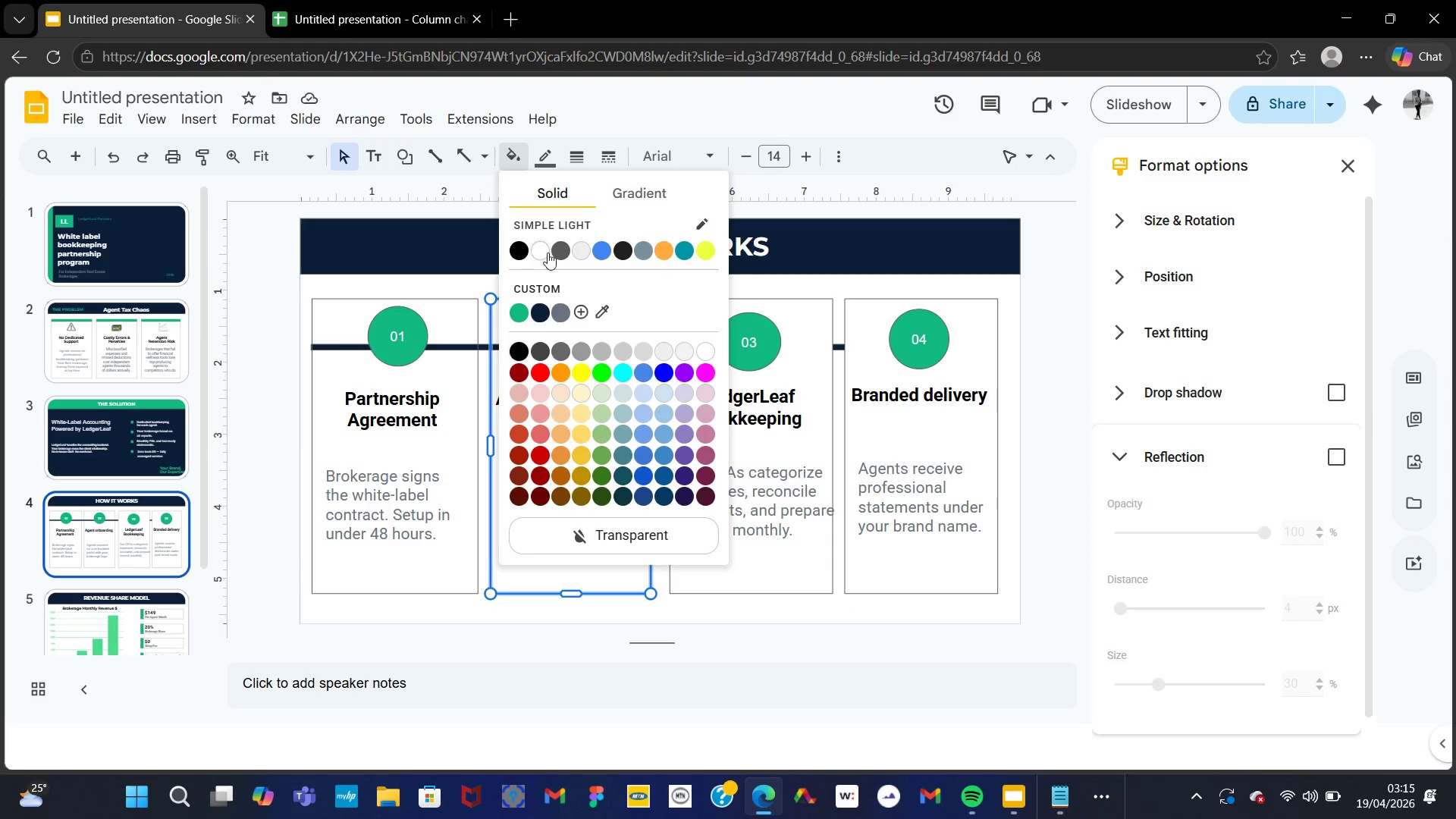 
left_click([546, 249])
 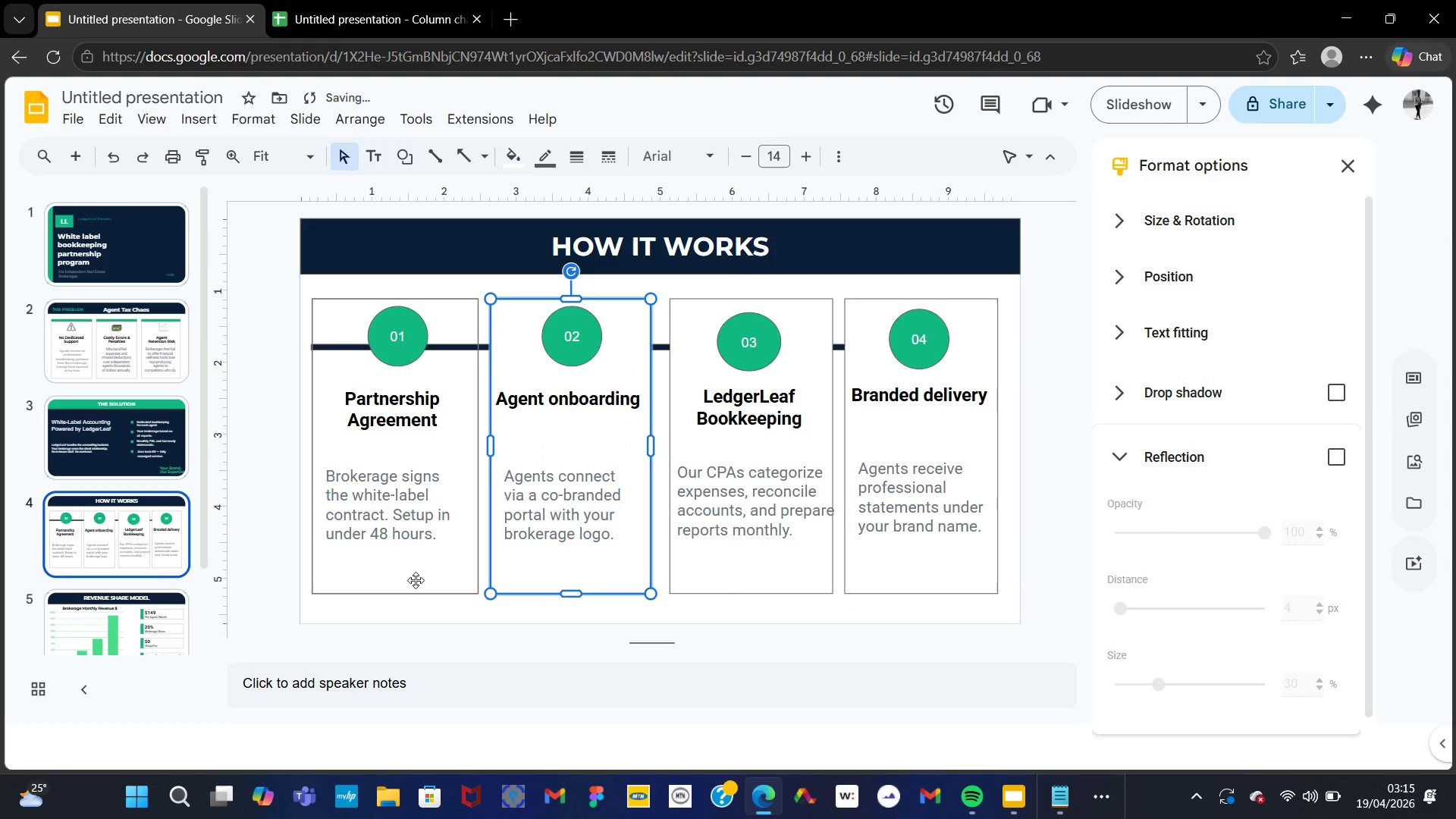 
left_click([416, 590])
 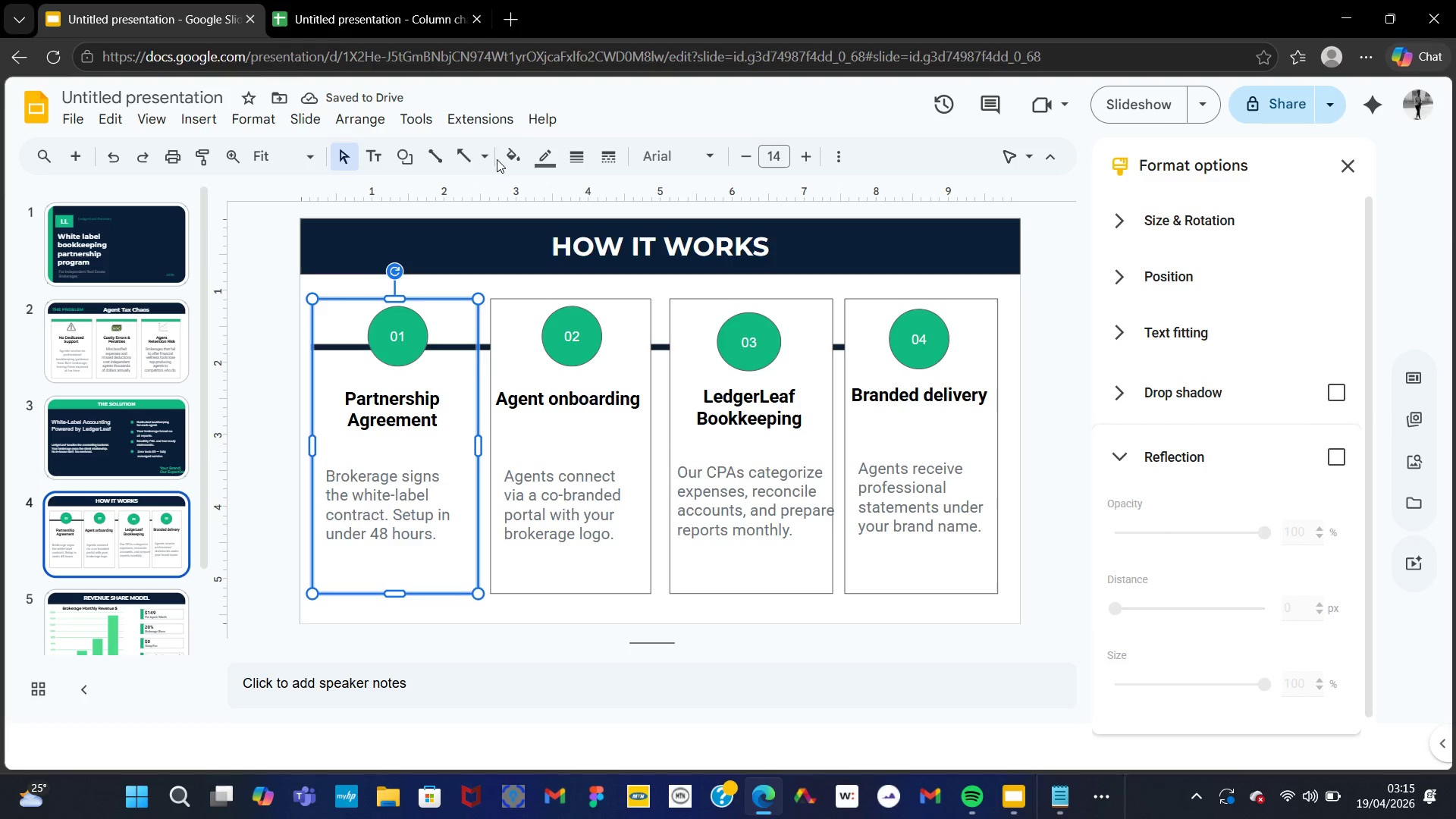 
left_click([506, 159])
 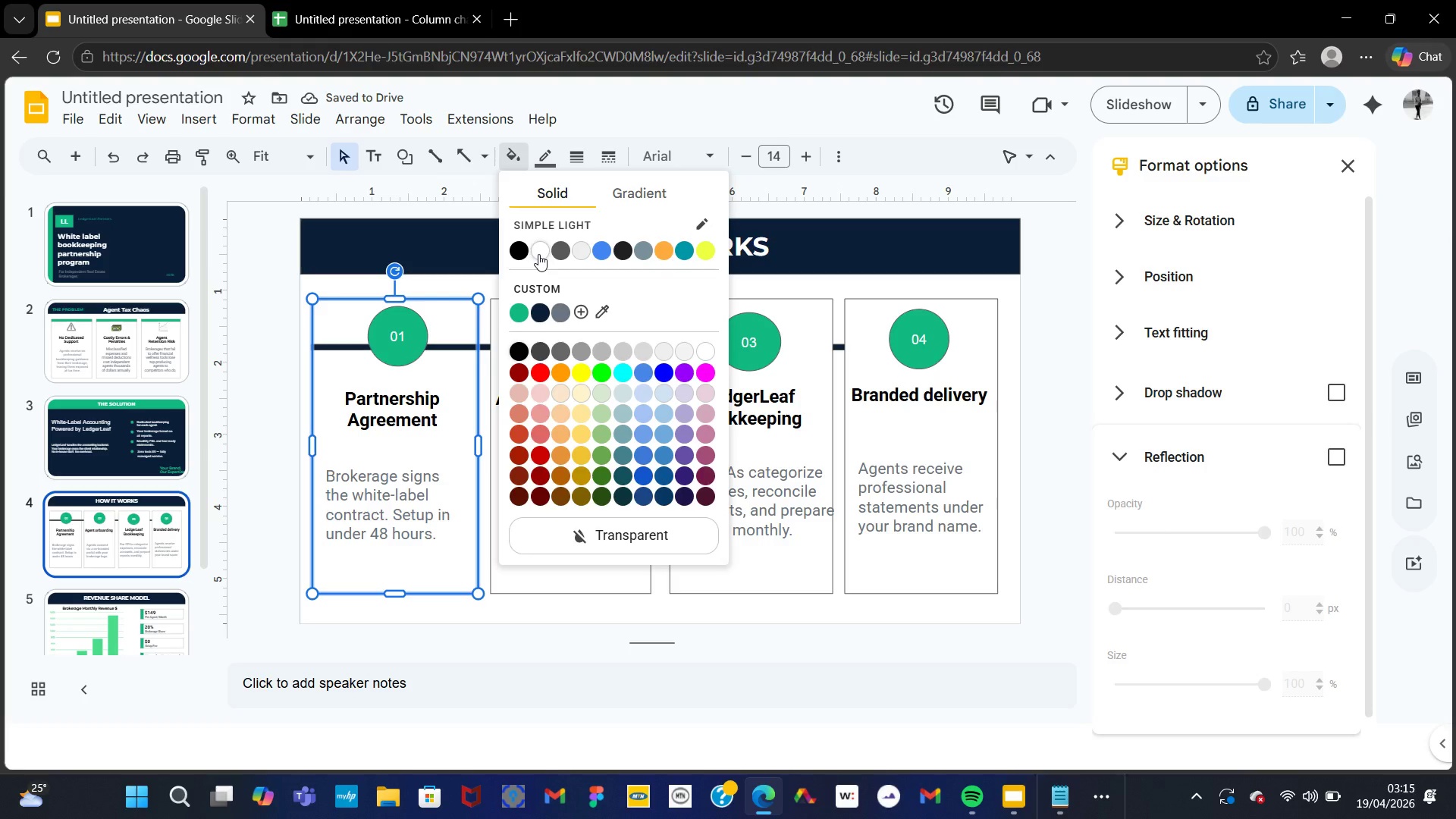 
left_click([538, 254])
 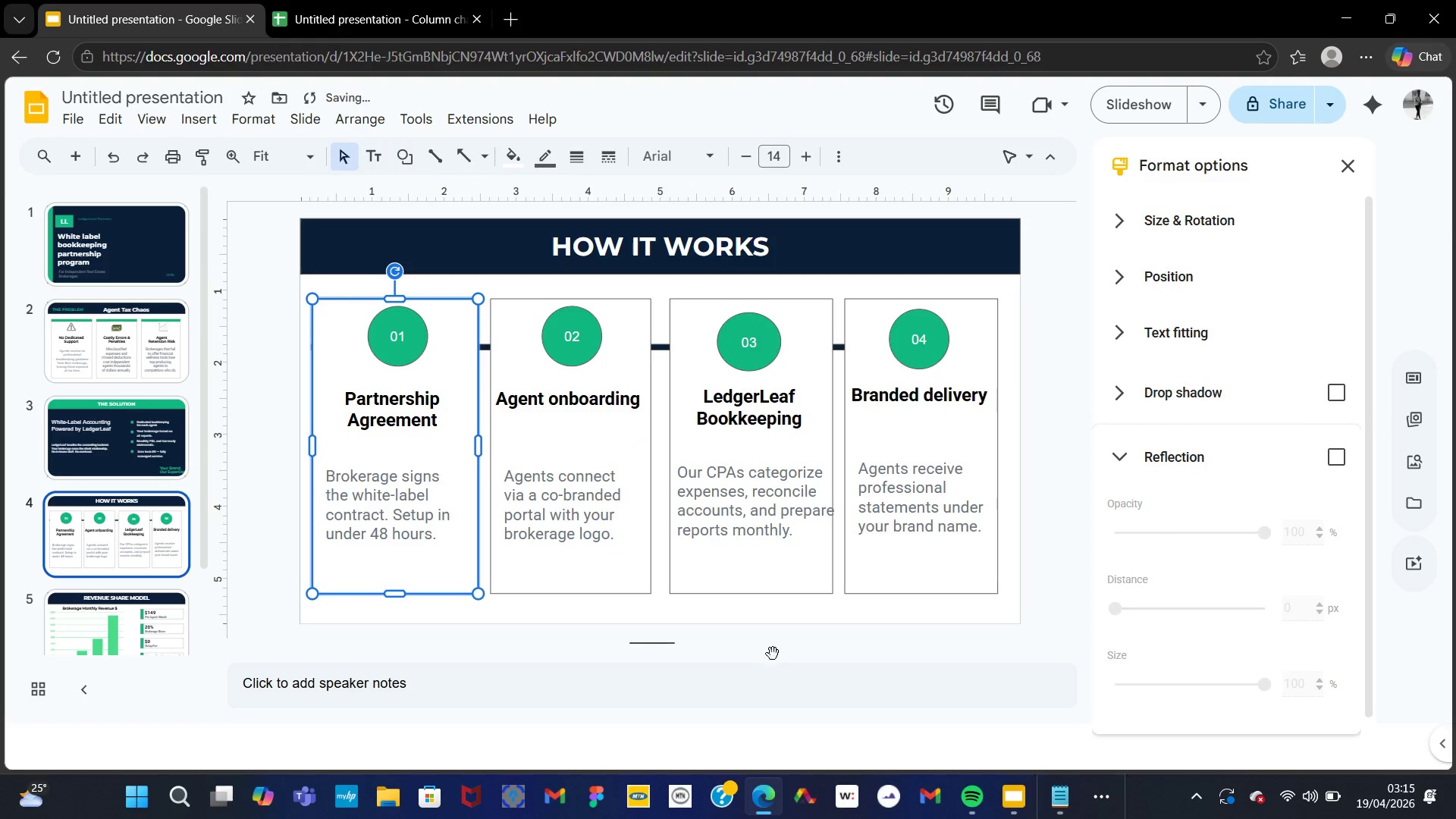 
left_click([783, 660])
 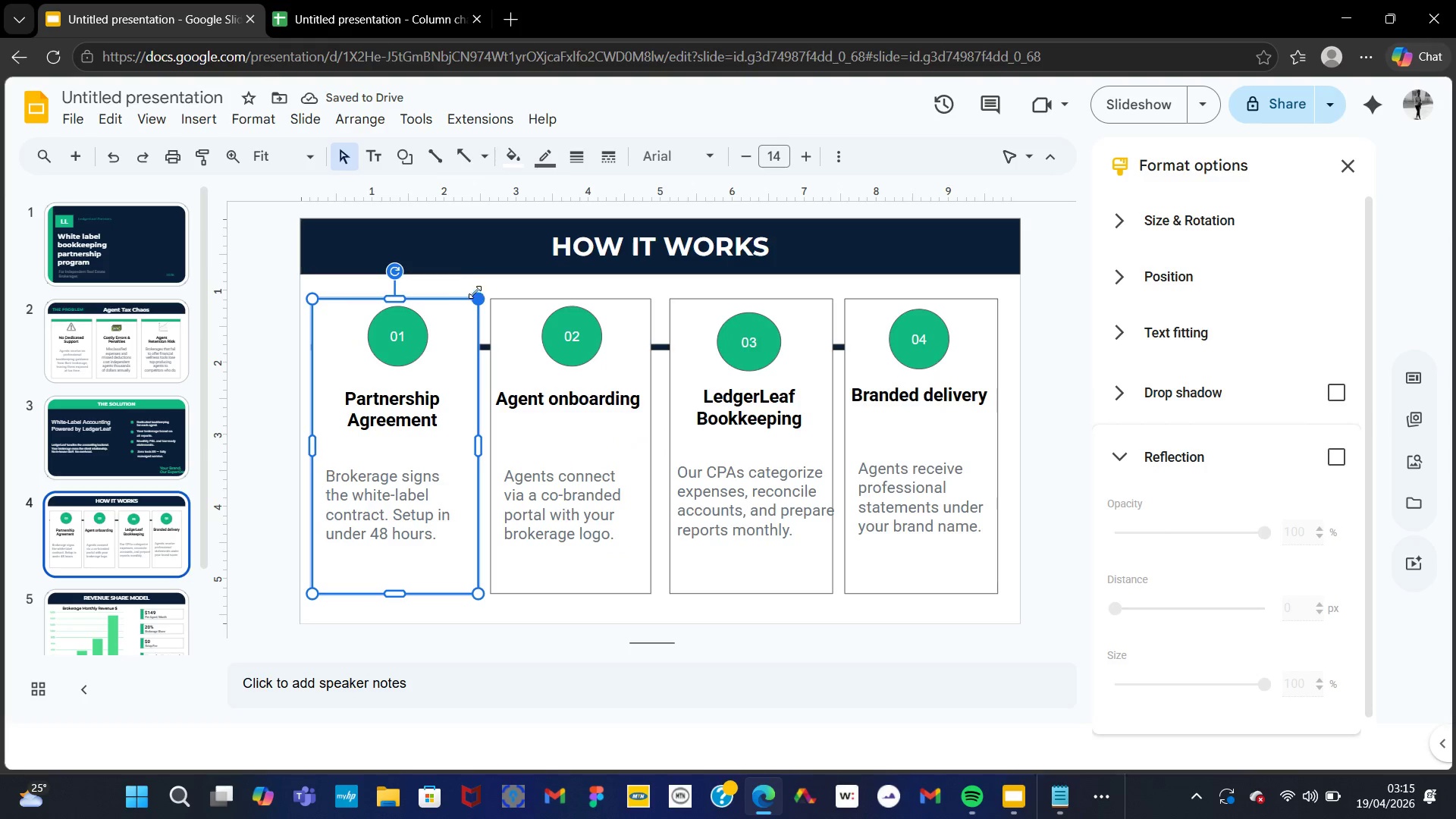 
left_click([469, 282])
 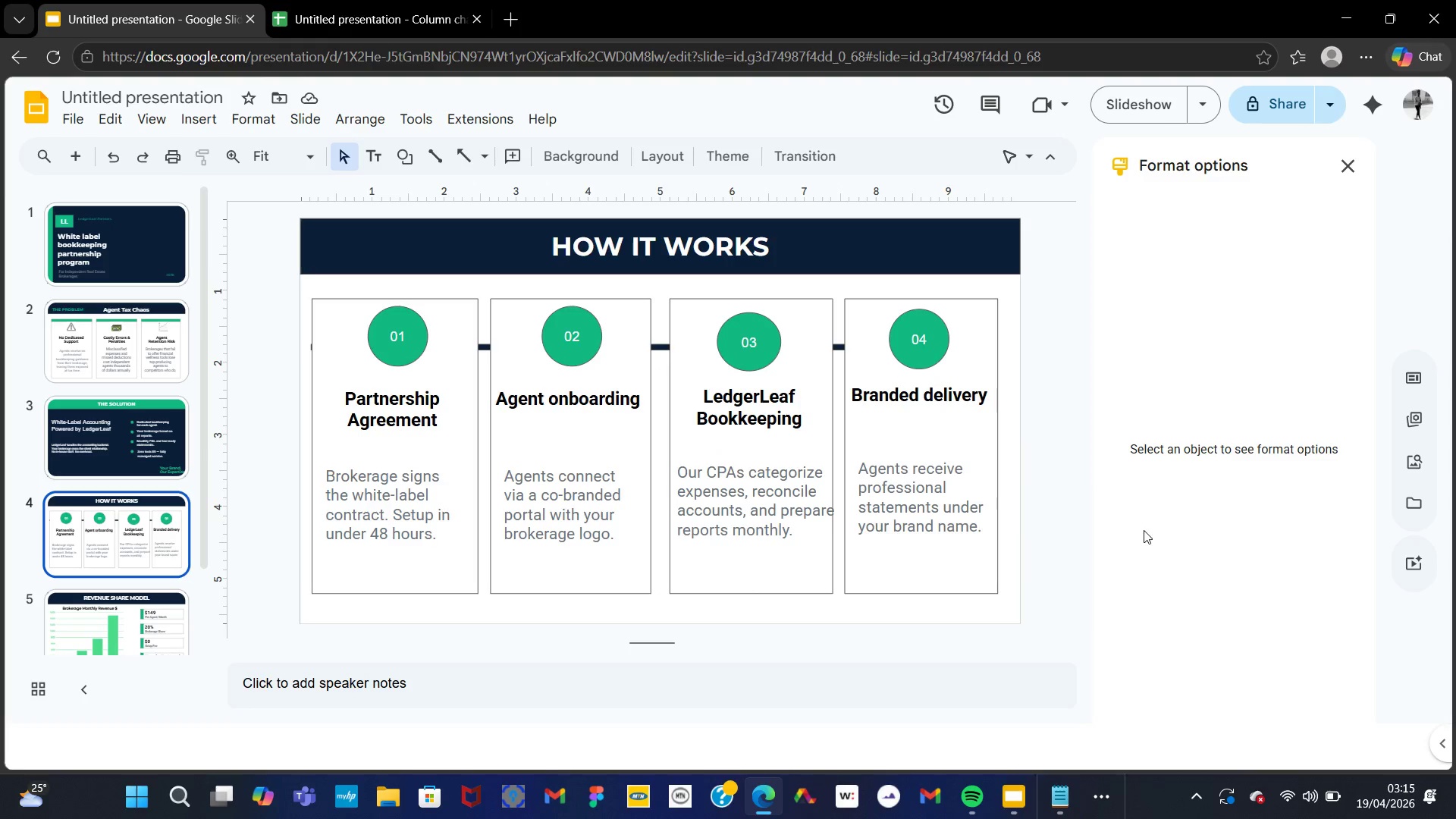 
wait(14.25)
 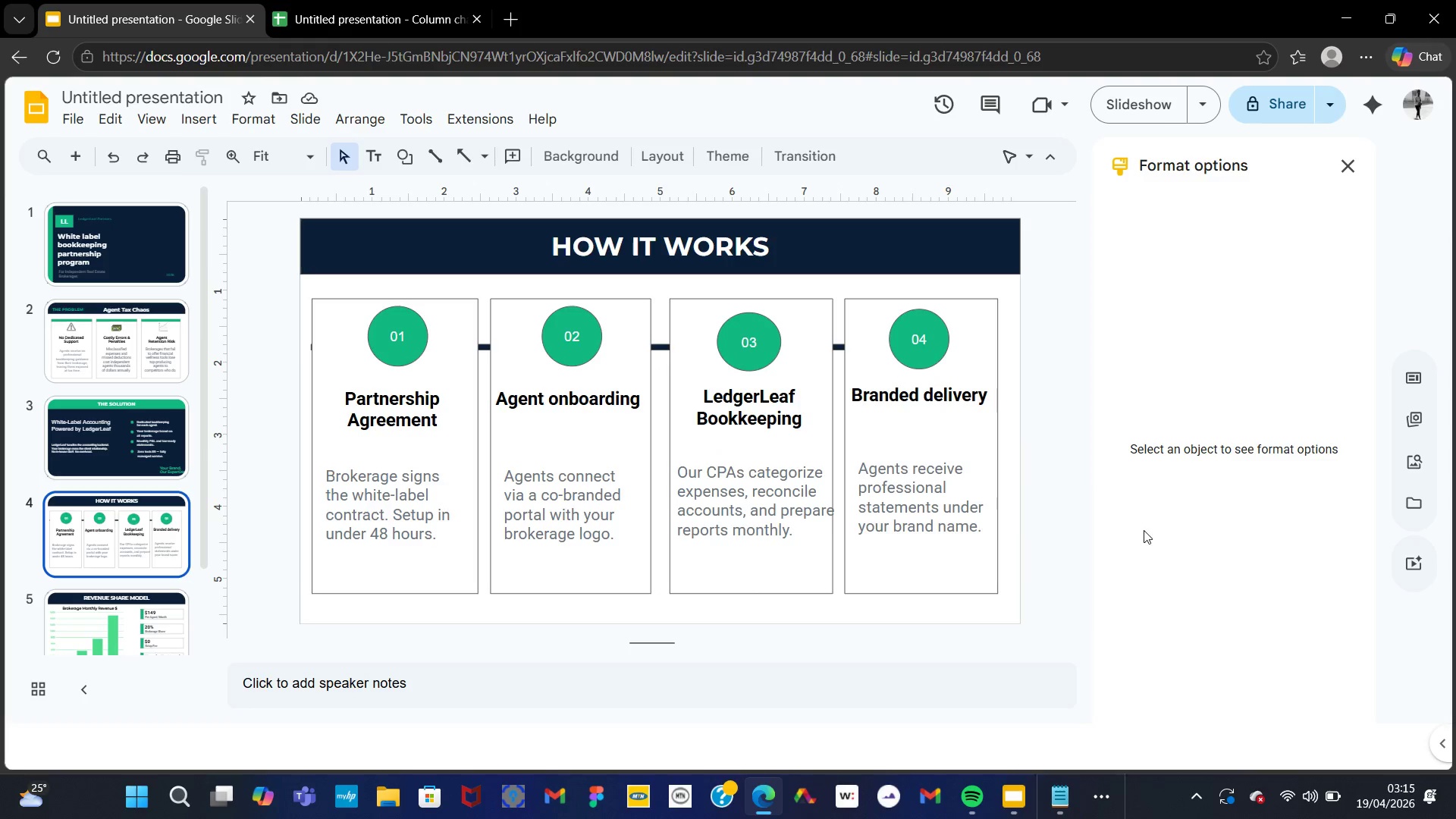 
left_click([325, 445])
 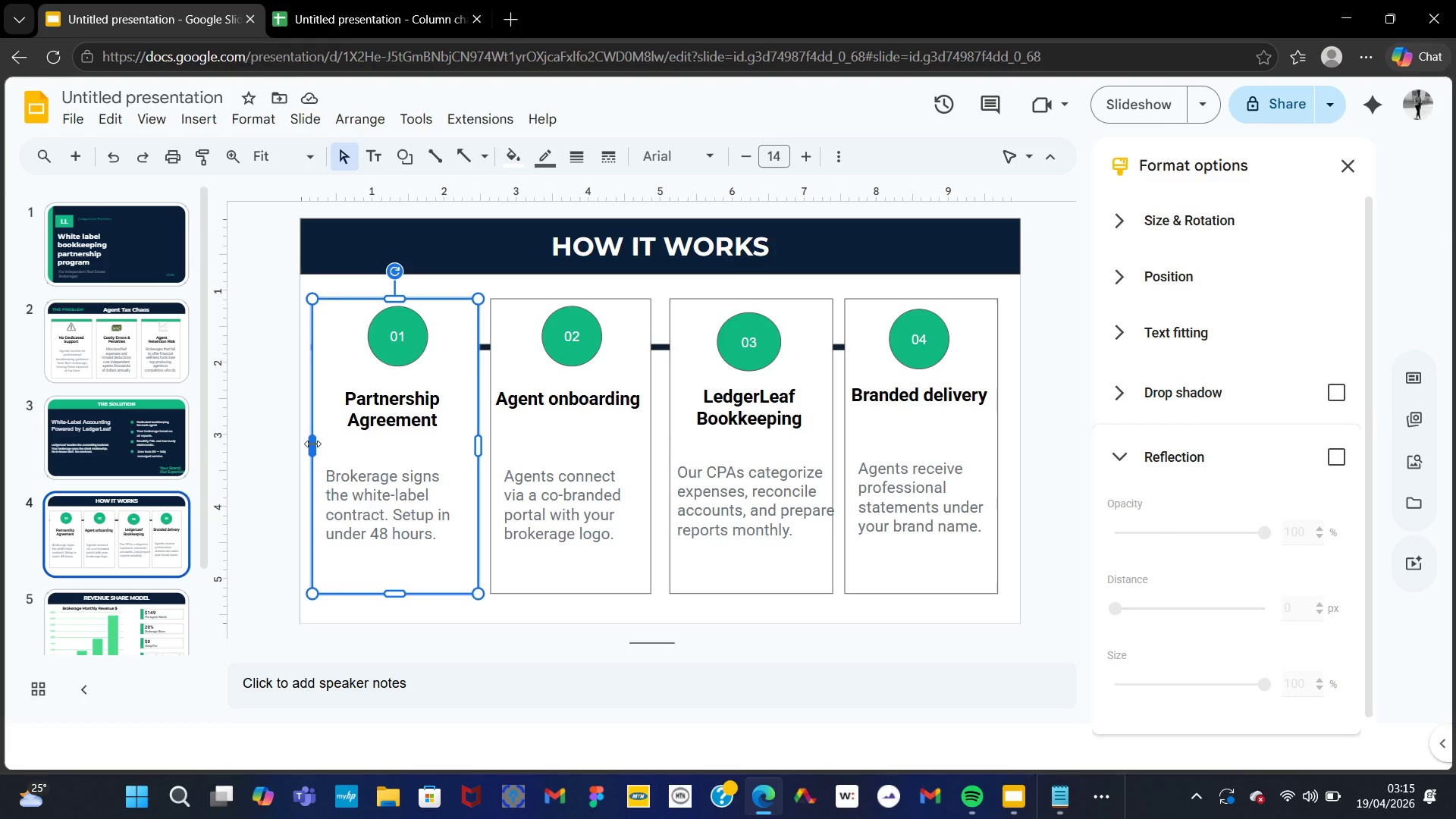 
left_click_drag(start_coordinate=[312, 444], to_coordinate=[318, 442])
 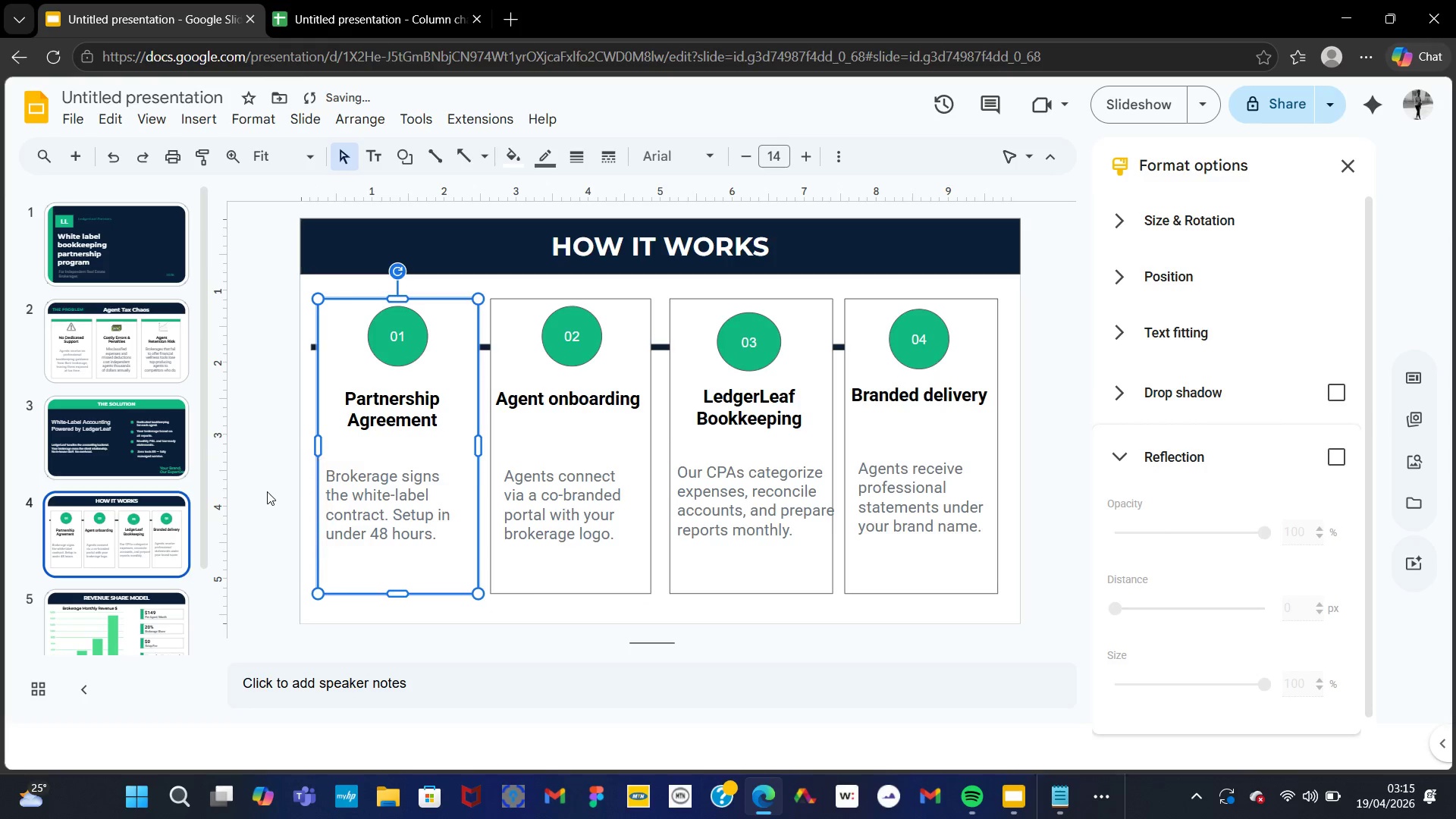 
left_click([265, 491])
 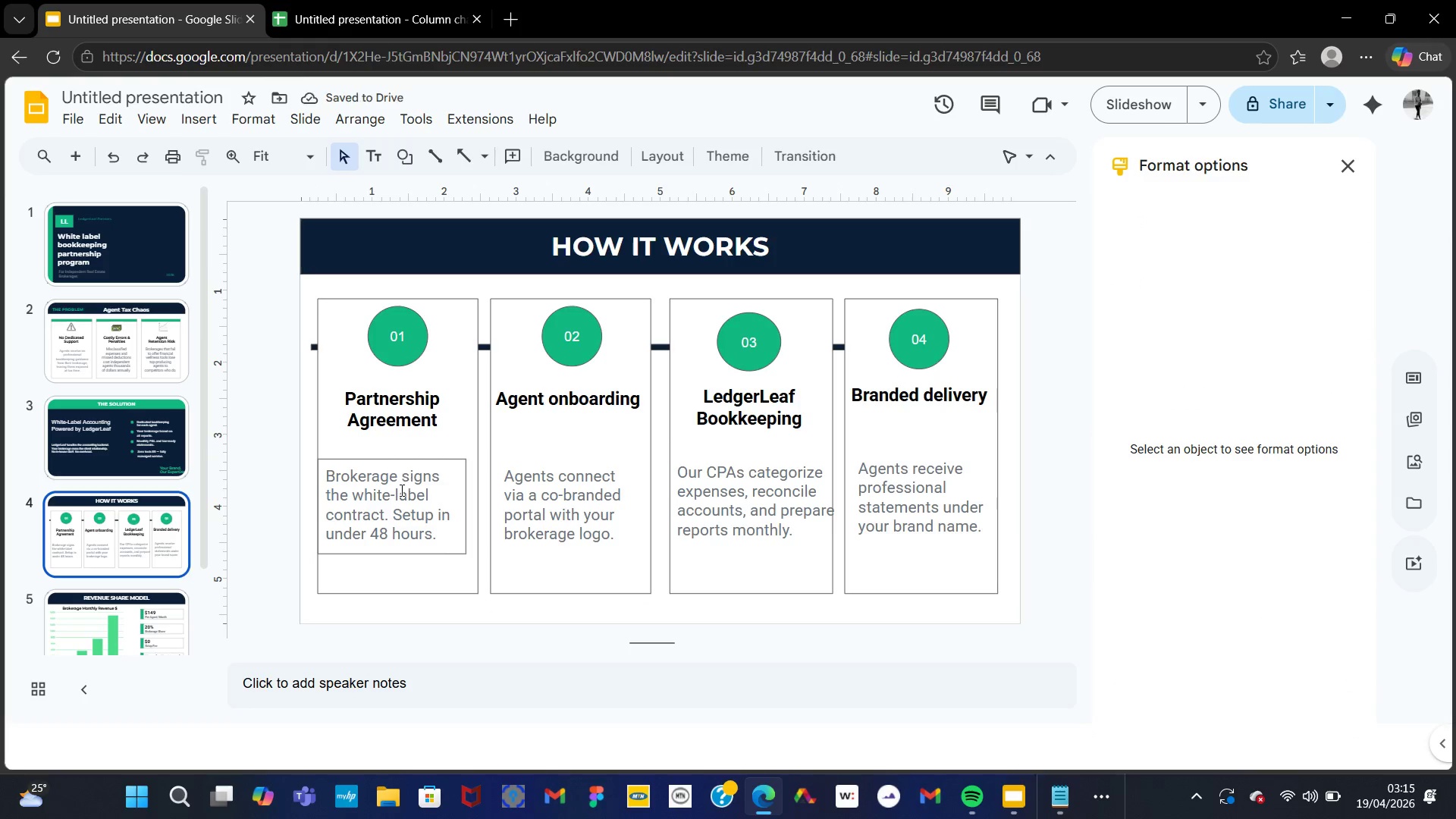 
left_click([400, 490])
 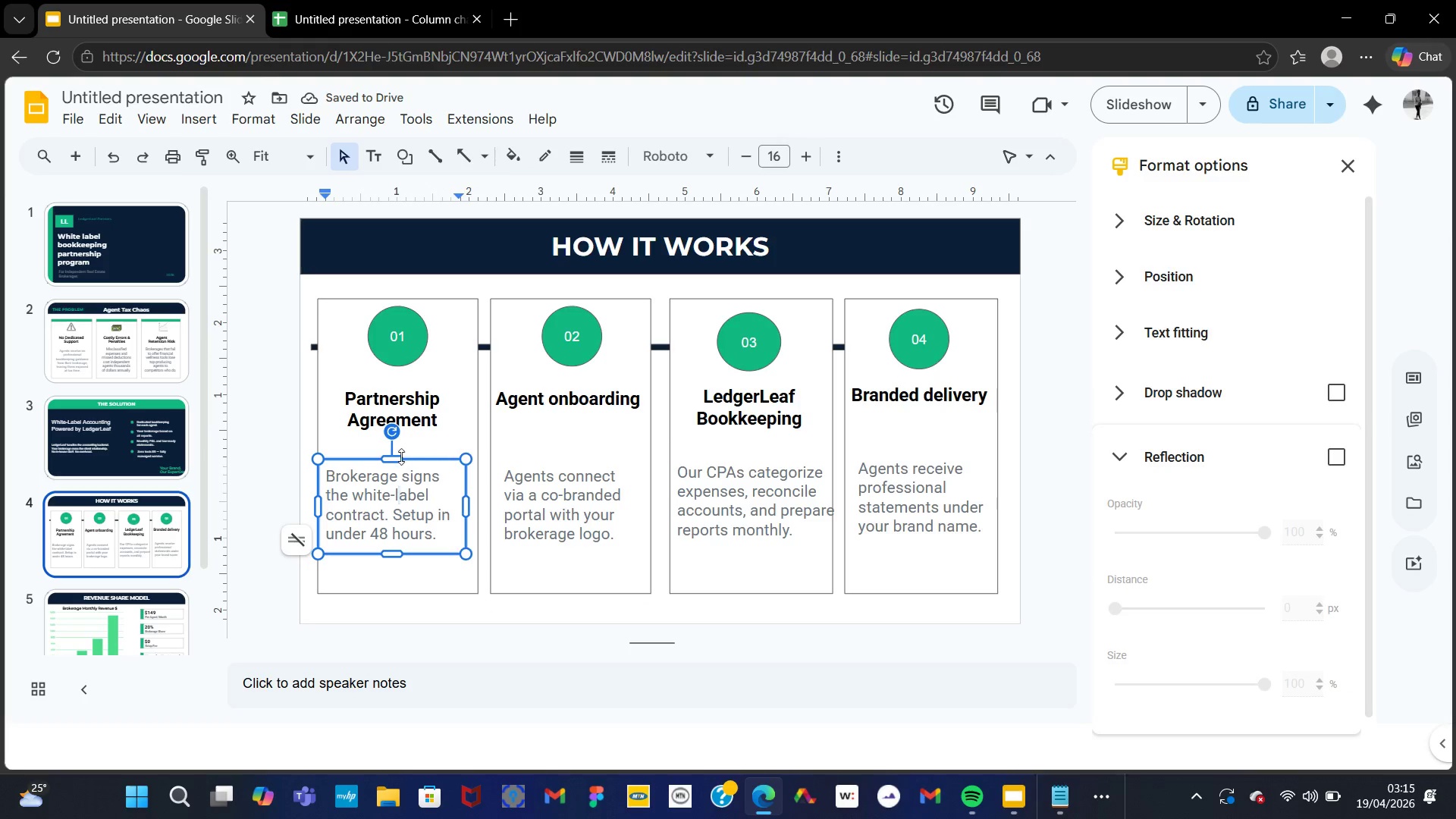 
left_click([395, 456])
 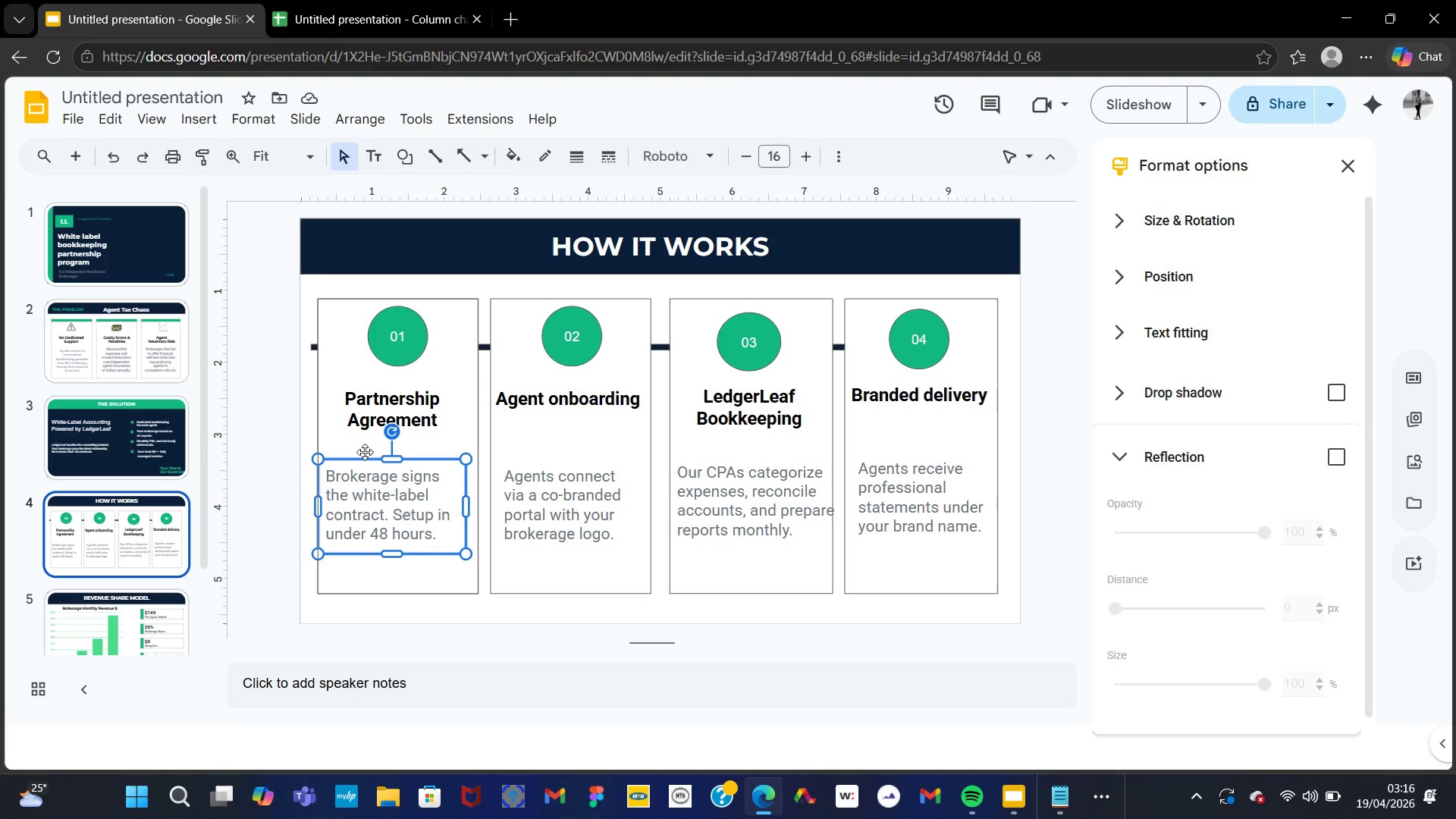 
left_click_drag(start_coordinate=[364, 454], to_coordinate=[370, 454])
 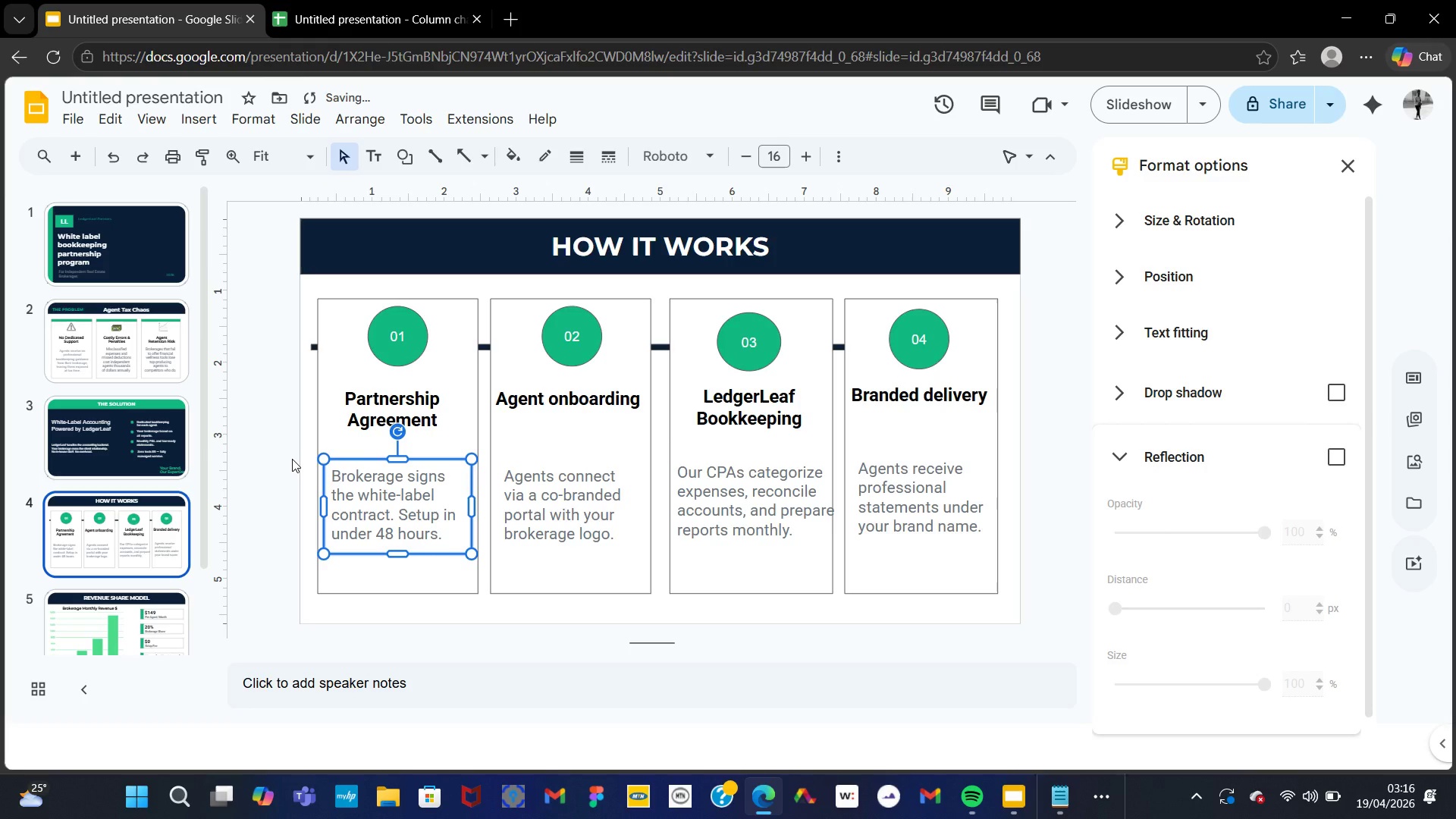 
left_click([292, 459])
 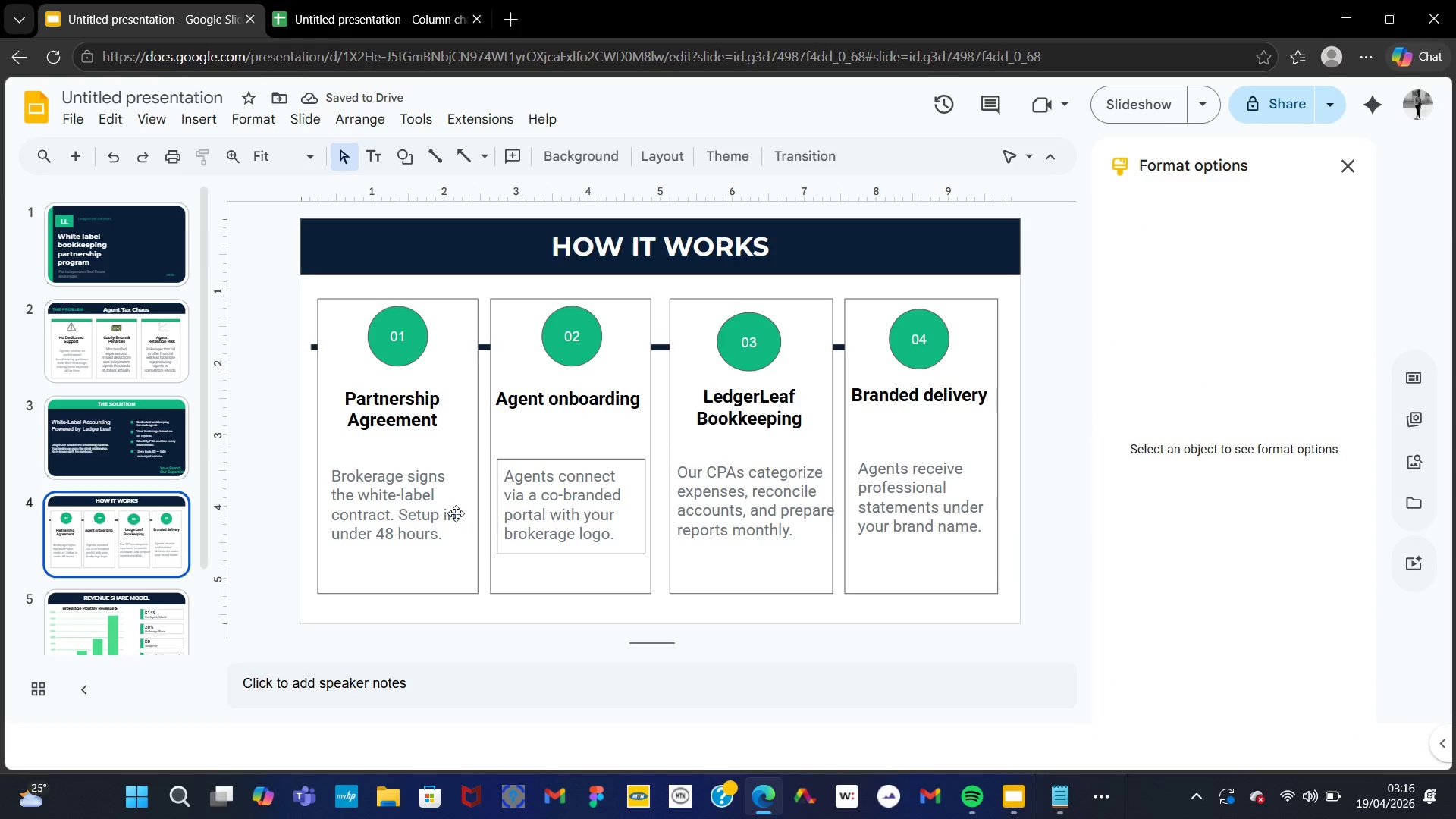 
left_click([431, 504])
 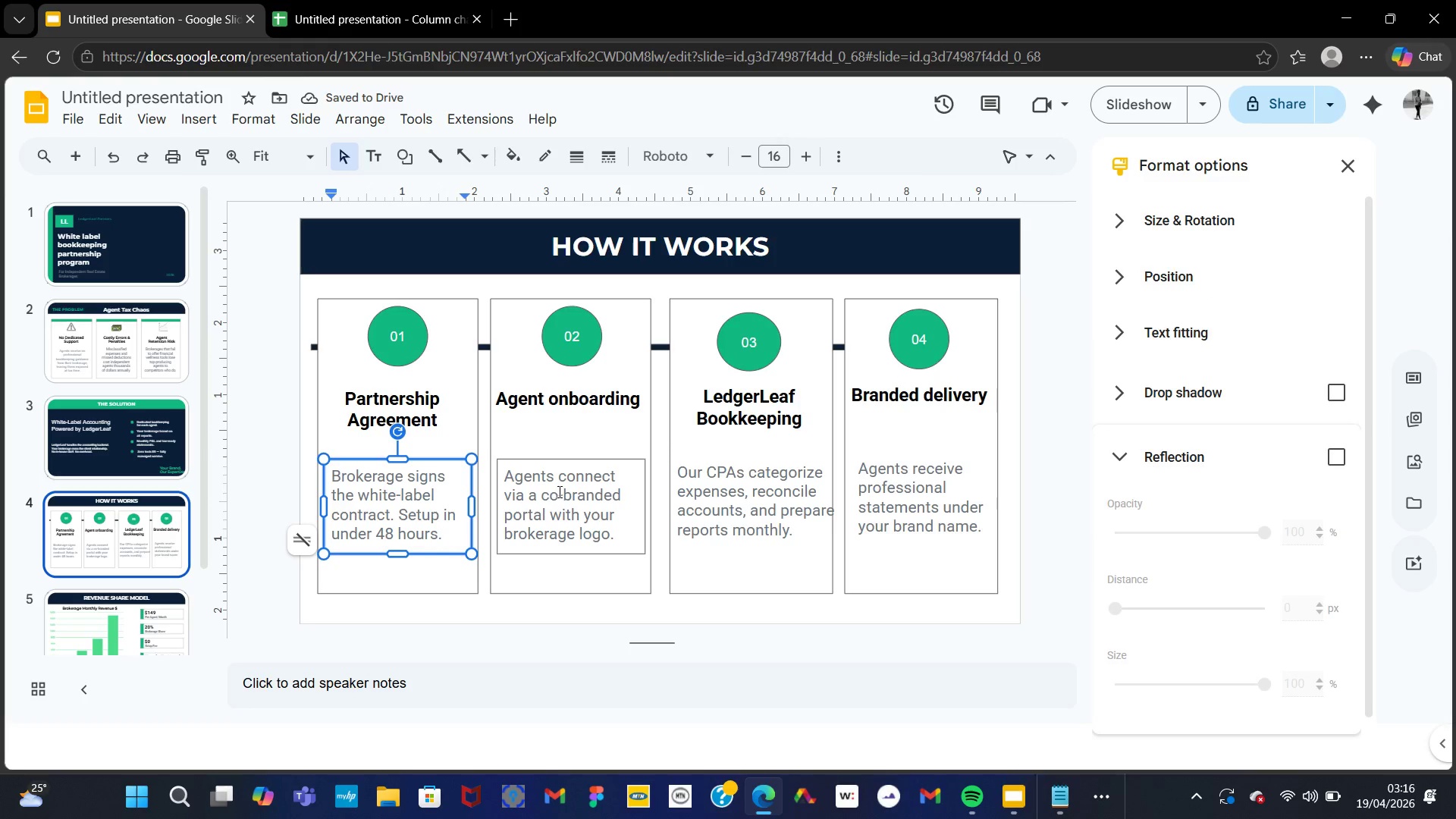 
left_click([560, 492])
 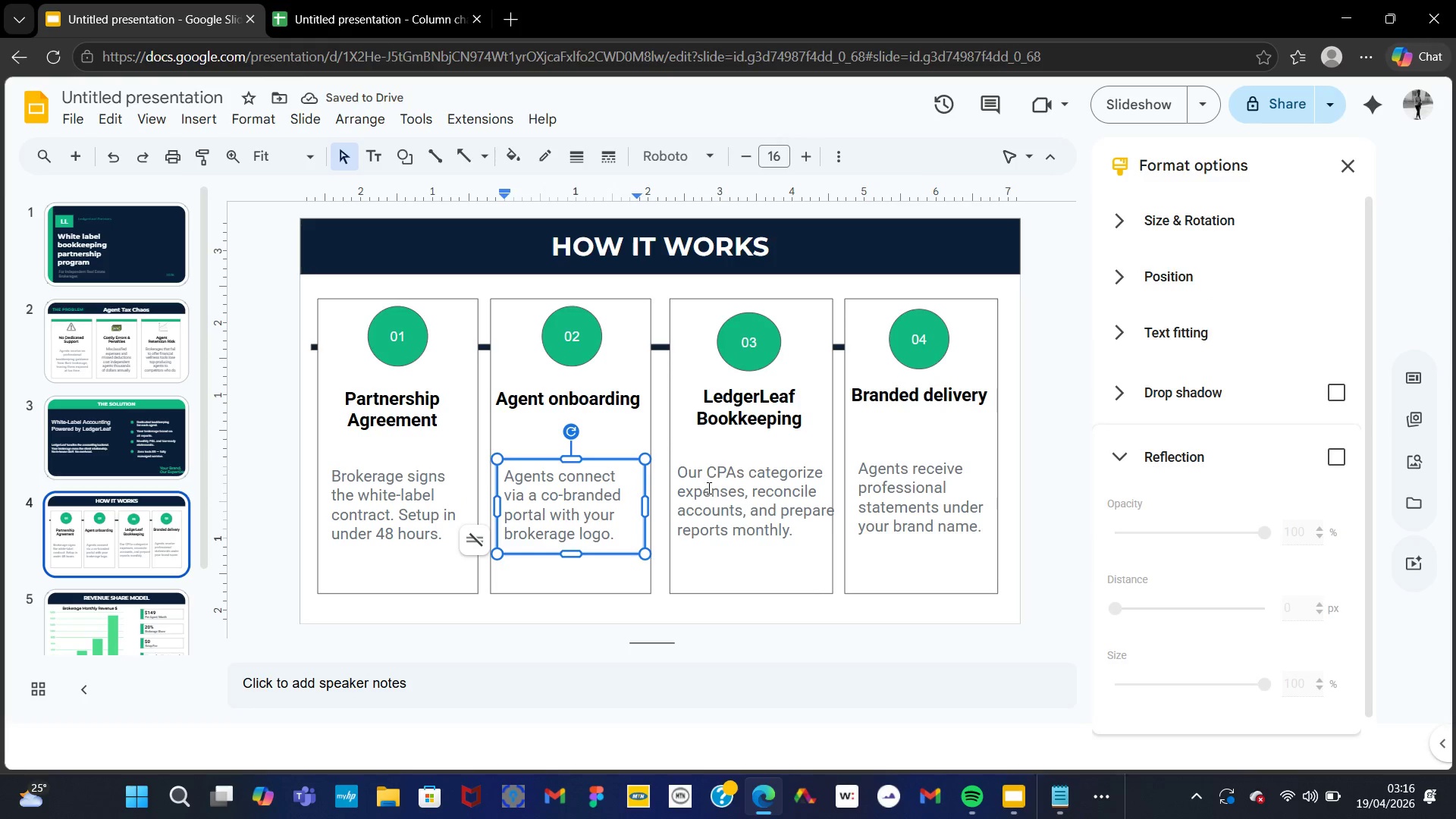 
left_click([708, 488])
 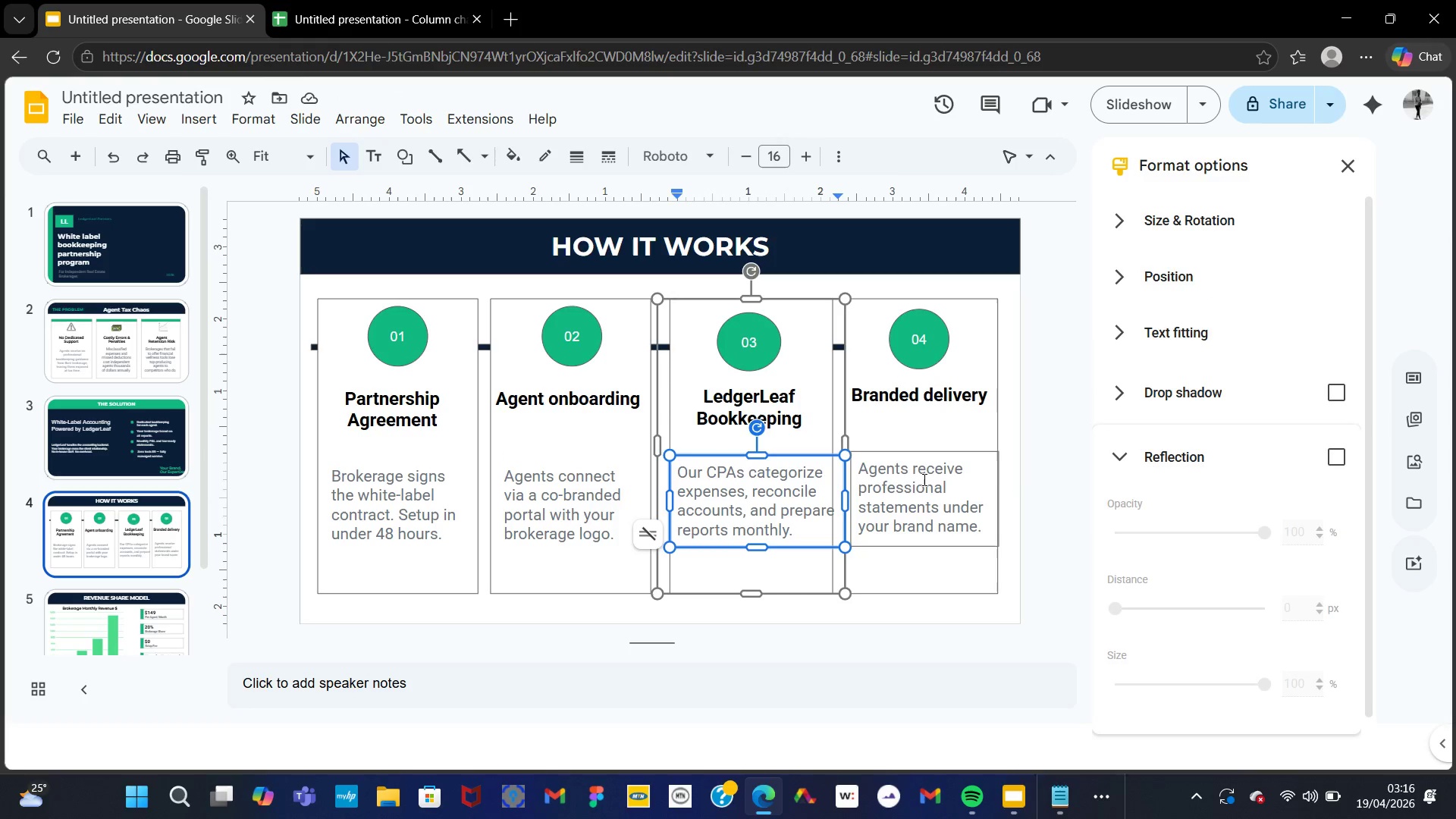 
left_click([922, 479])
 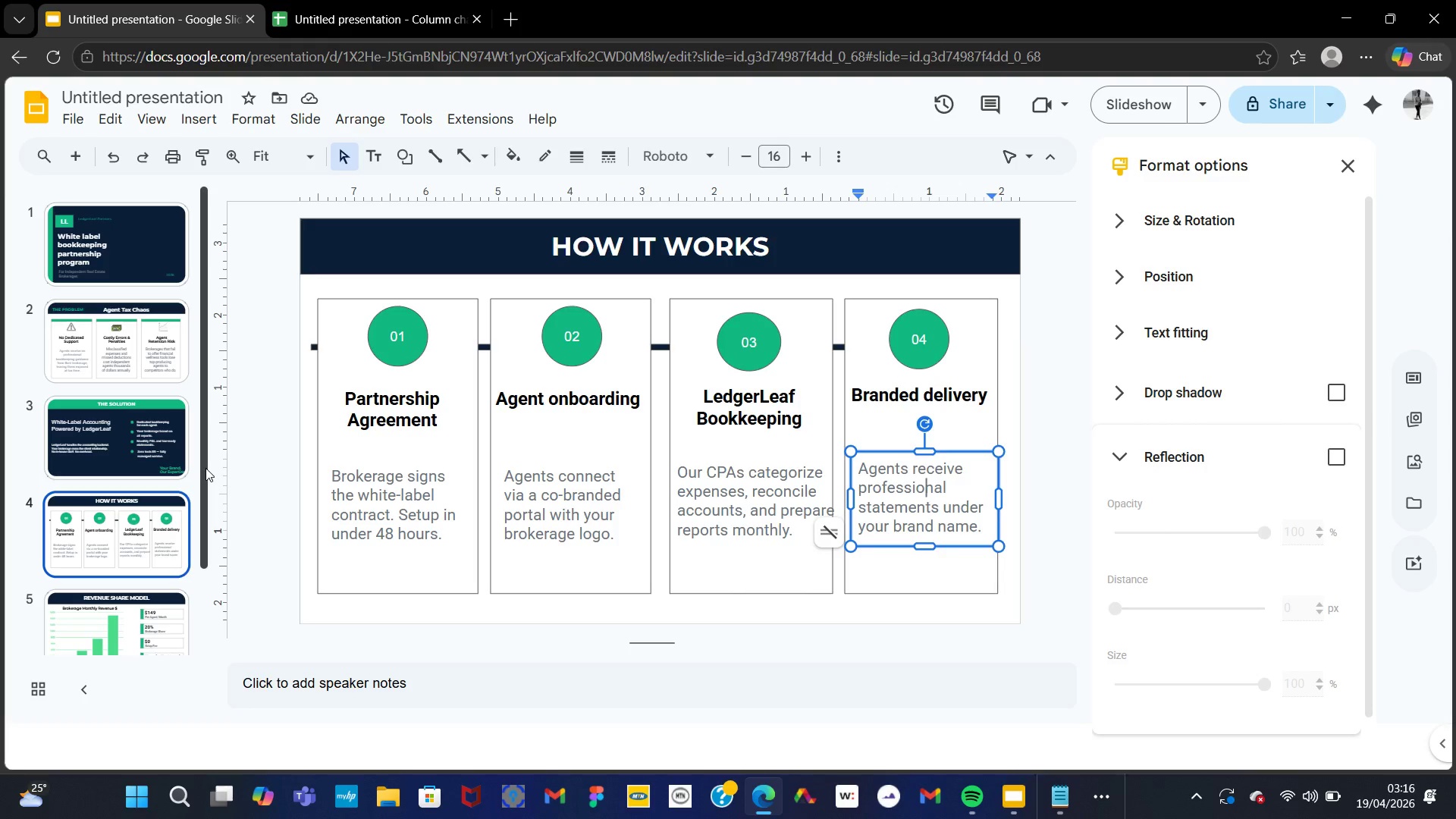 
wait(13.41)
 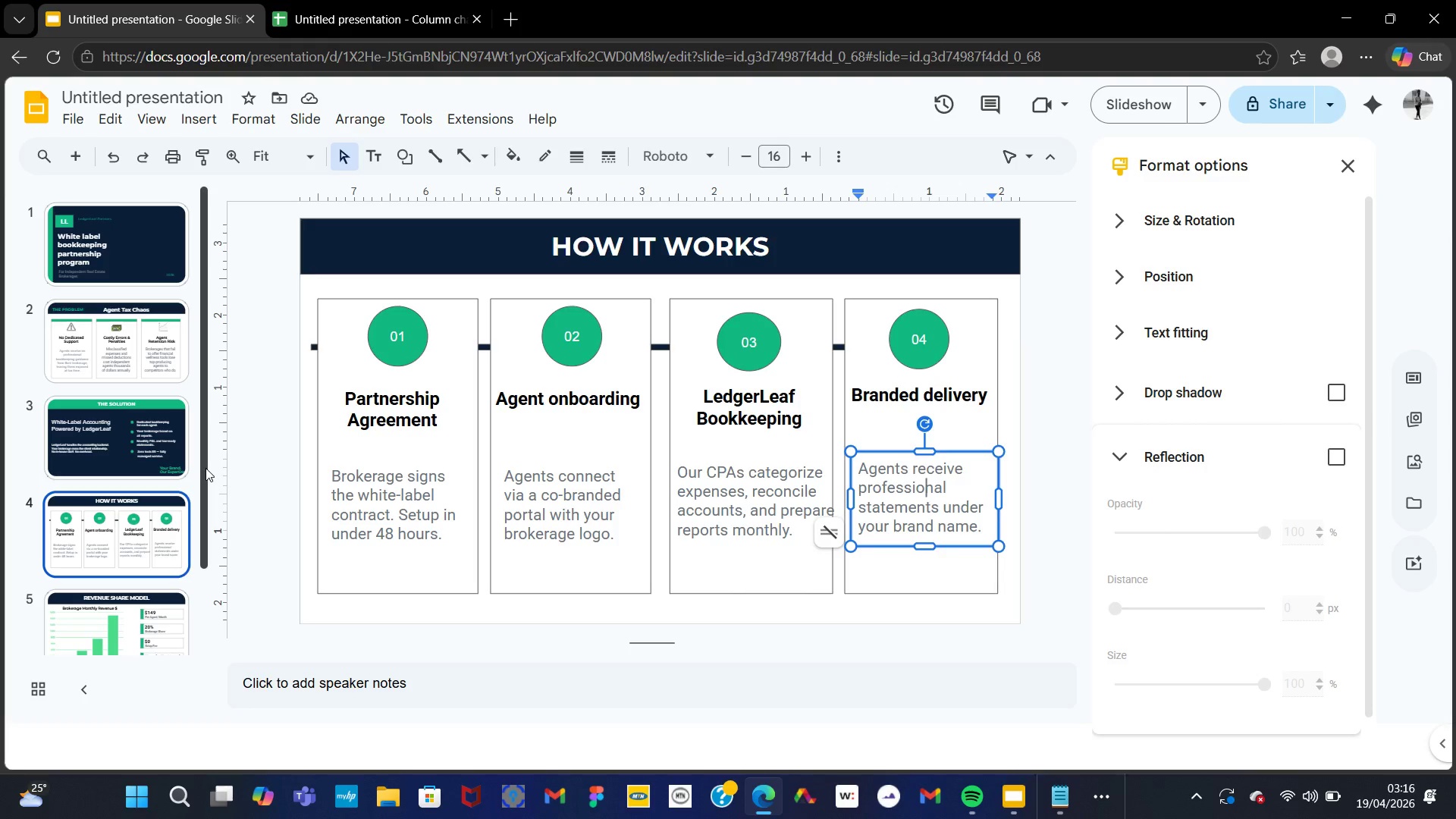 
left_click([657, 347])
 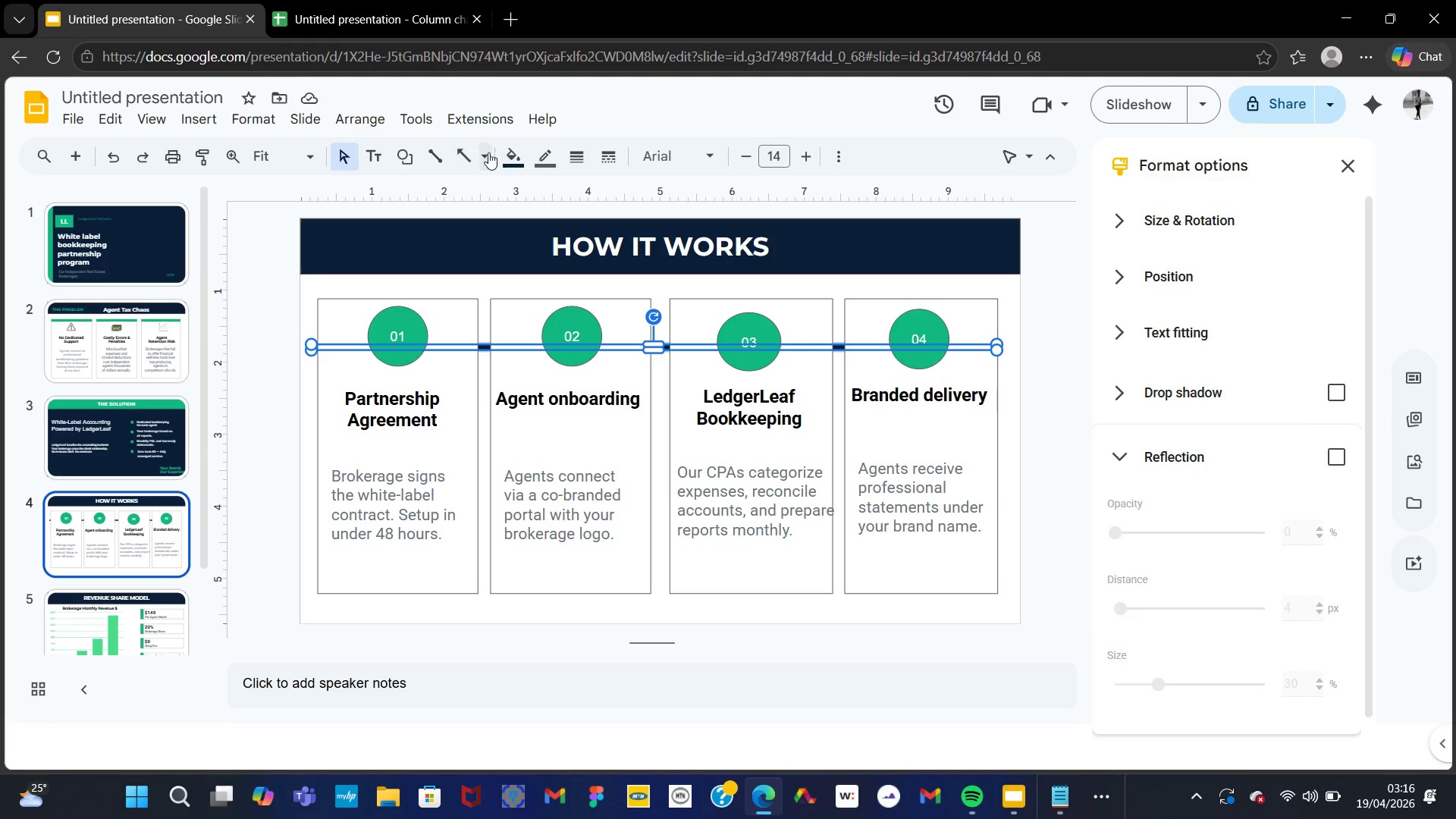 
left_click([512, 152])
 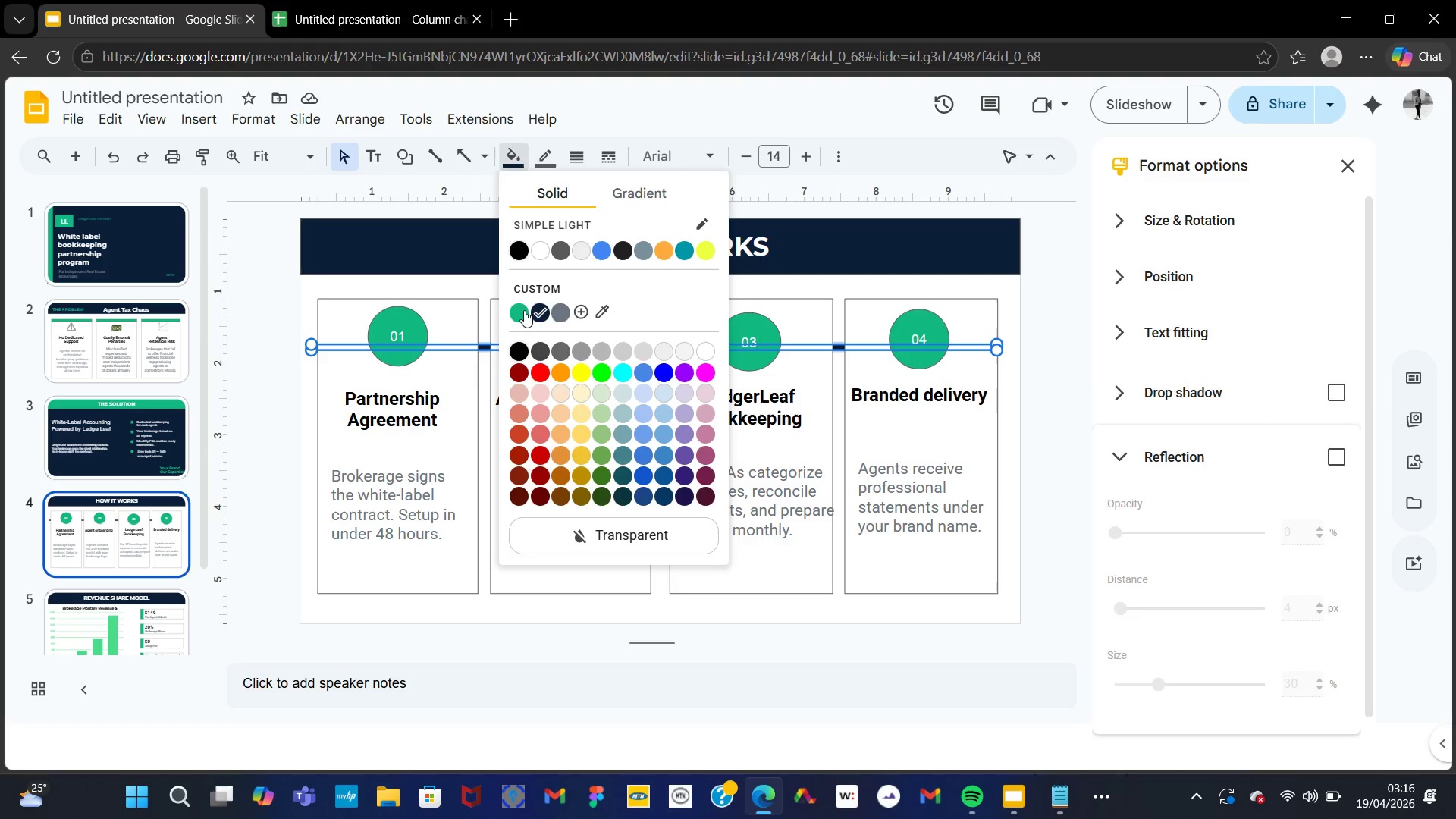 
left_click([523, 309])
 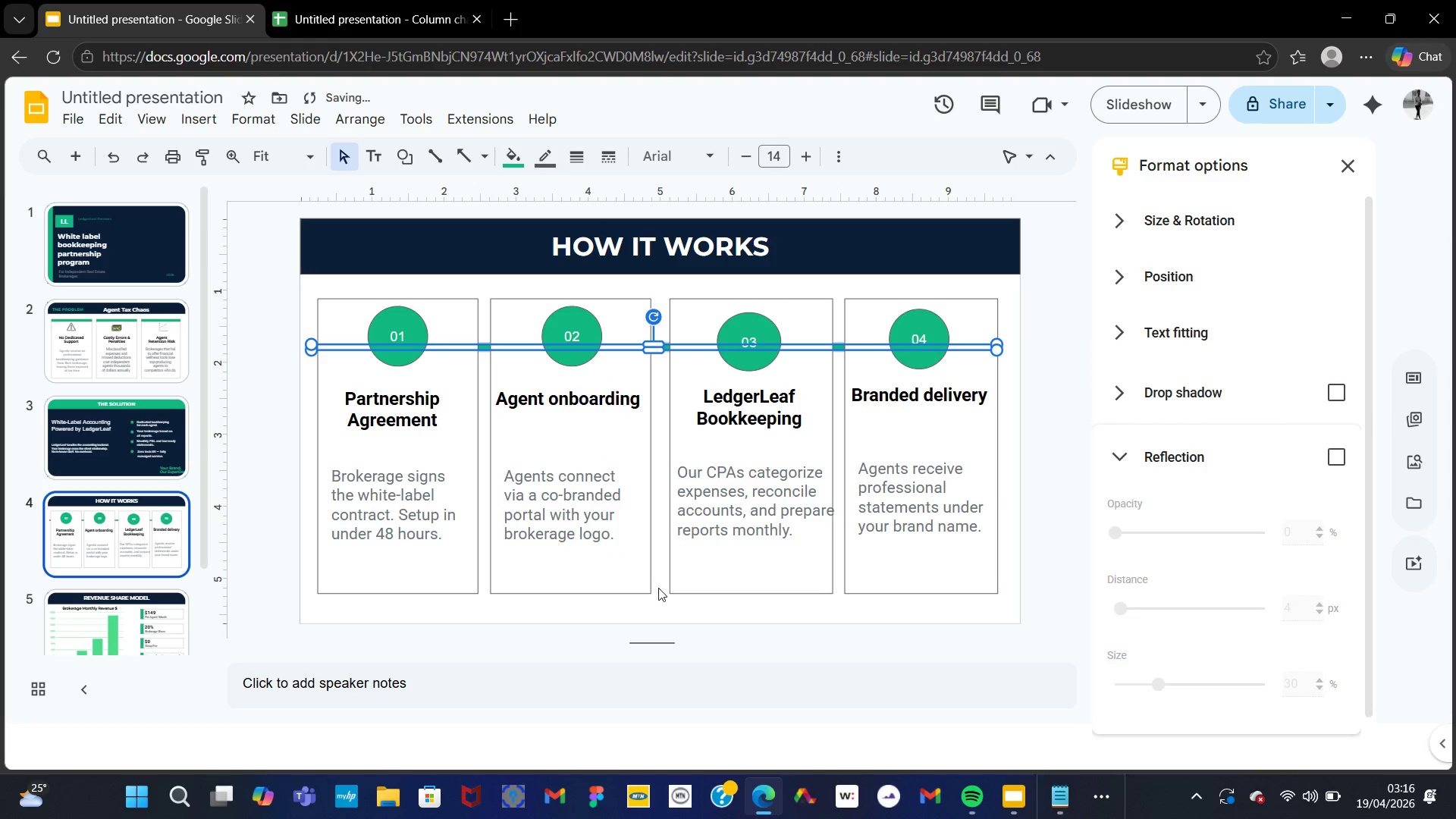 
left_click([655, 603])
 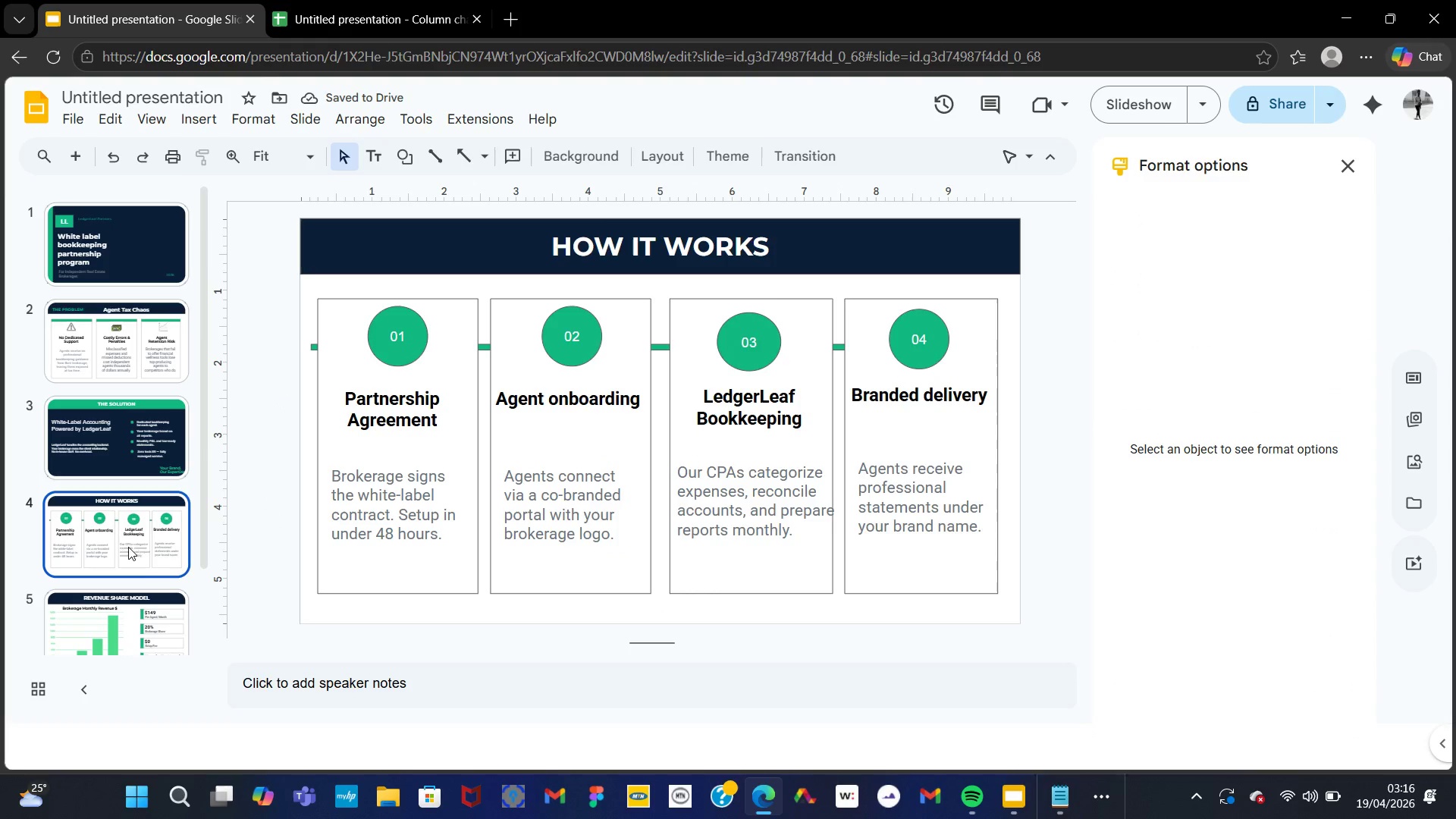 
left_click([128, 612])
 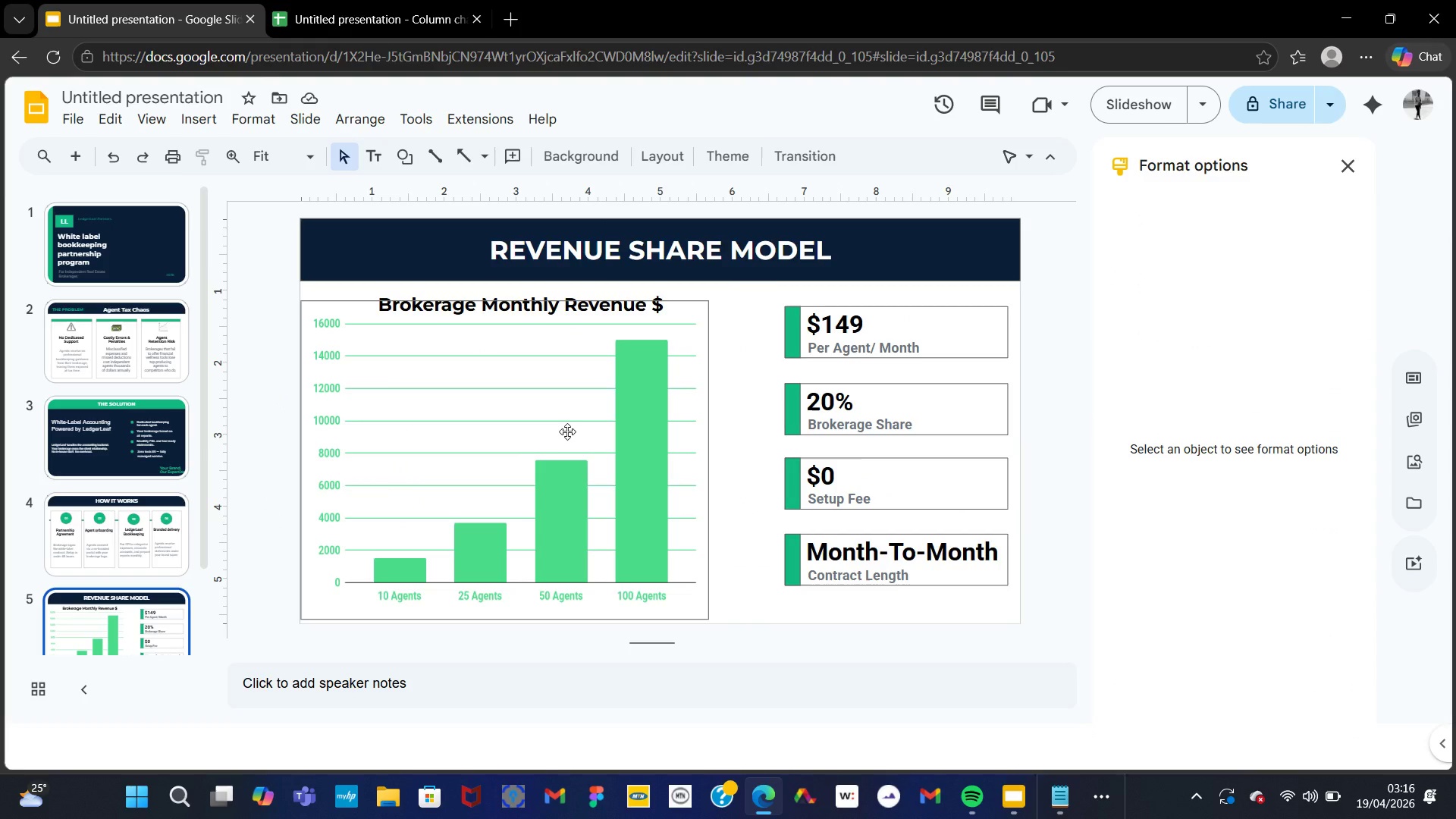 
wait(12.75)
 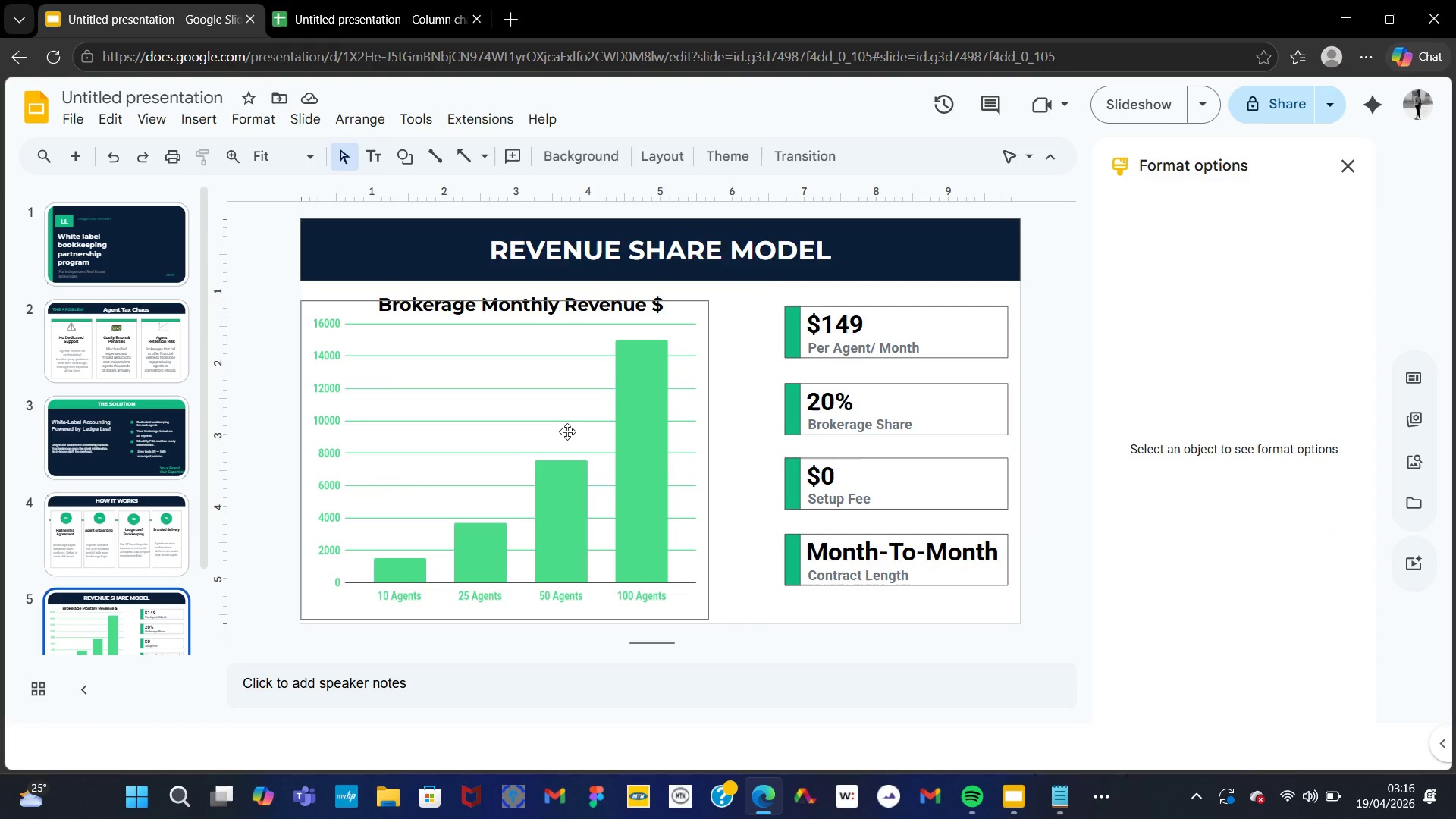 
left_click([587, 406])
 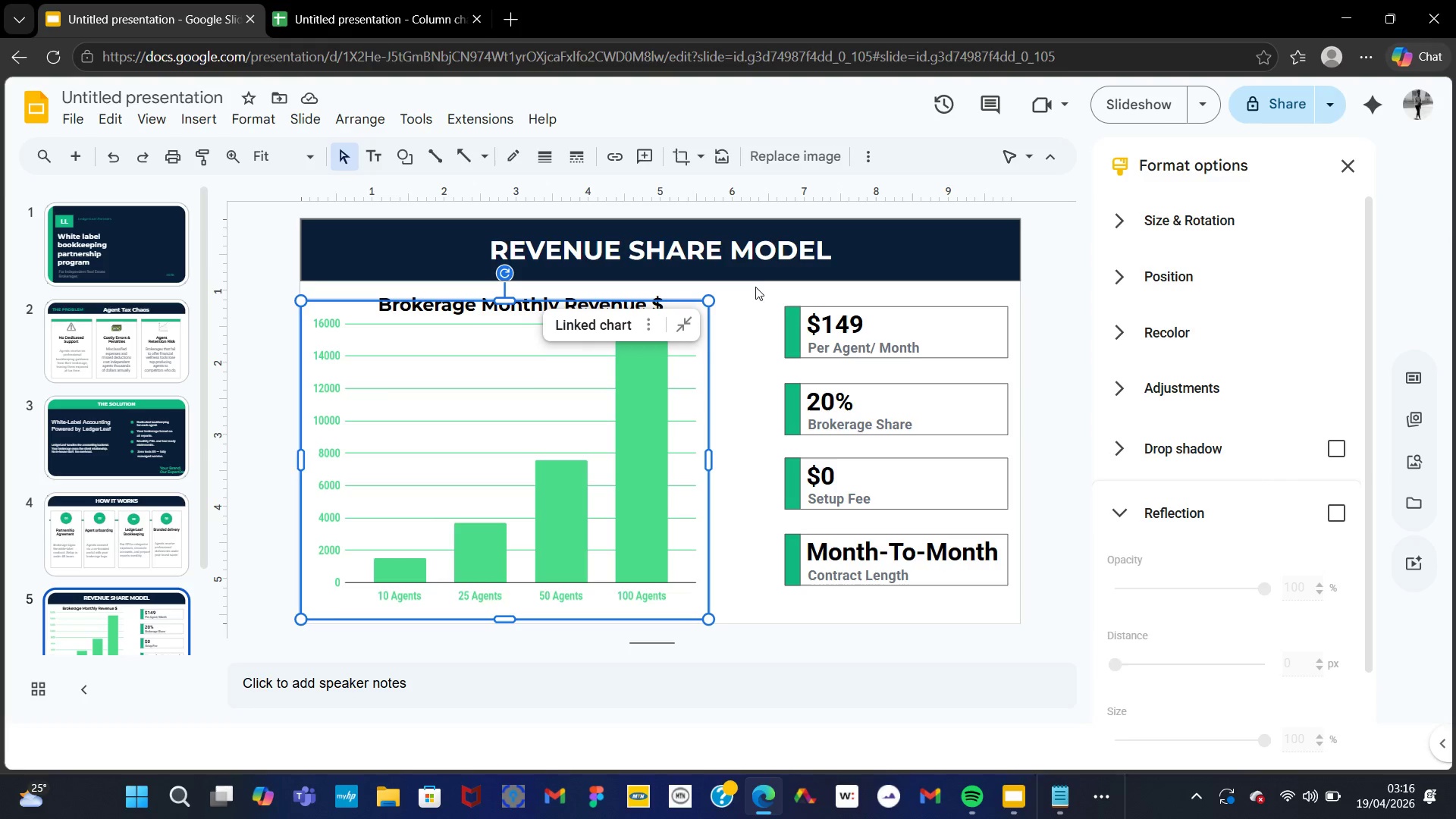 
left_click([774, 314])
 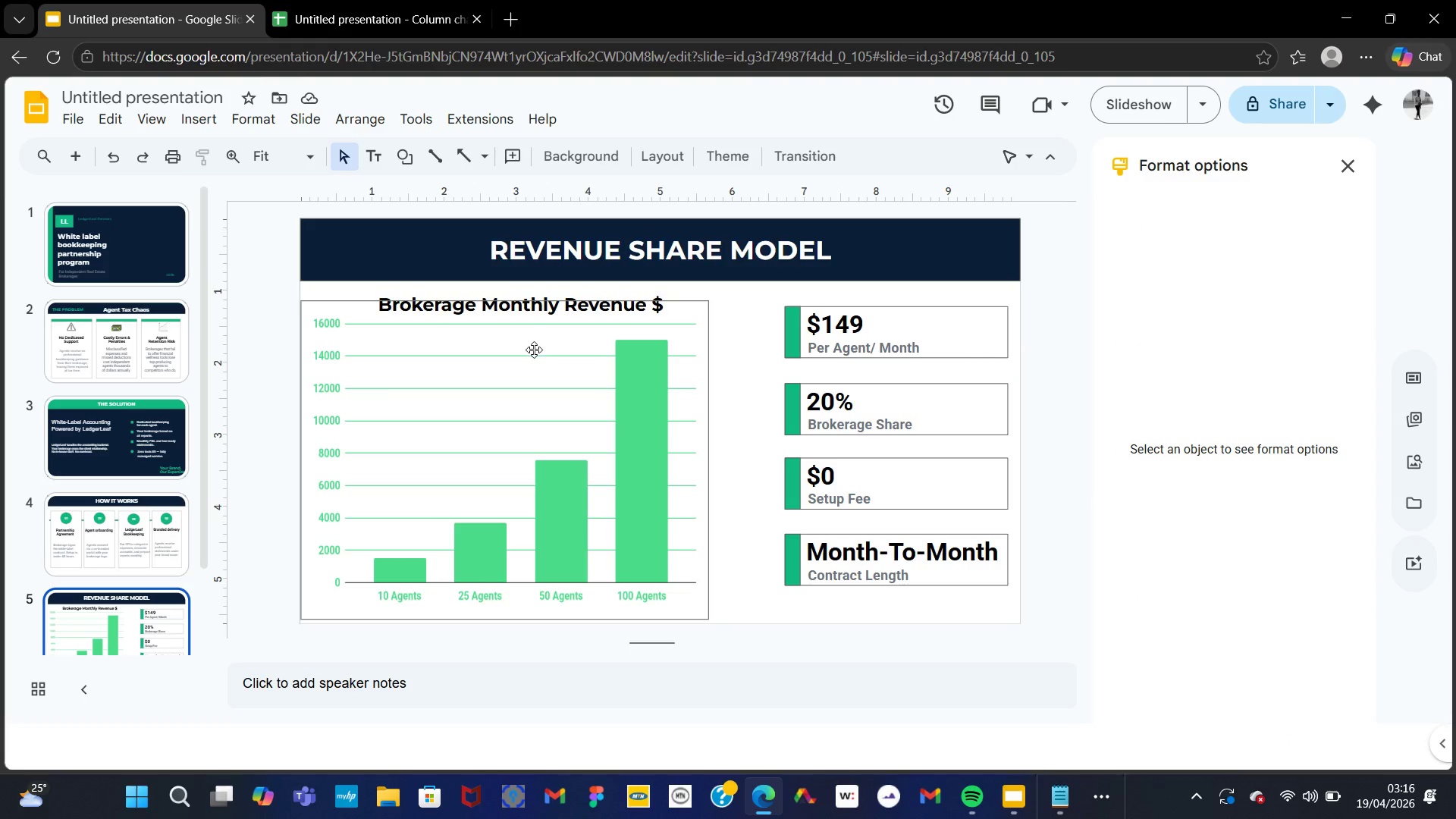 
left_click([534, 350])
 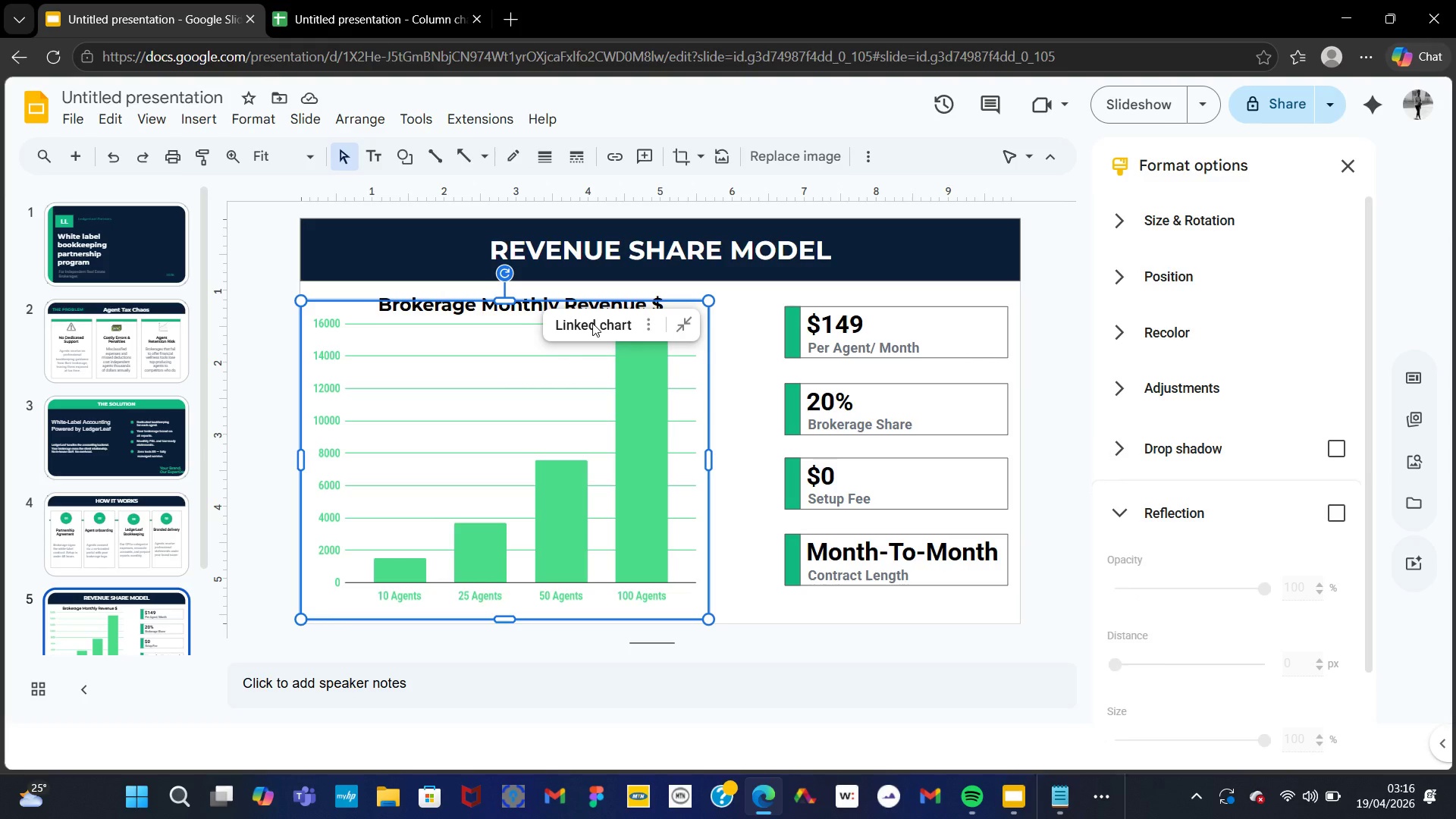 
left_click([592, 323])
 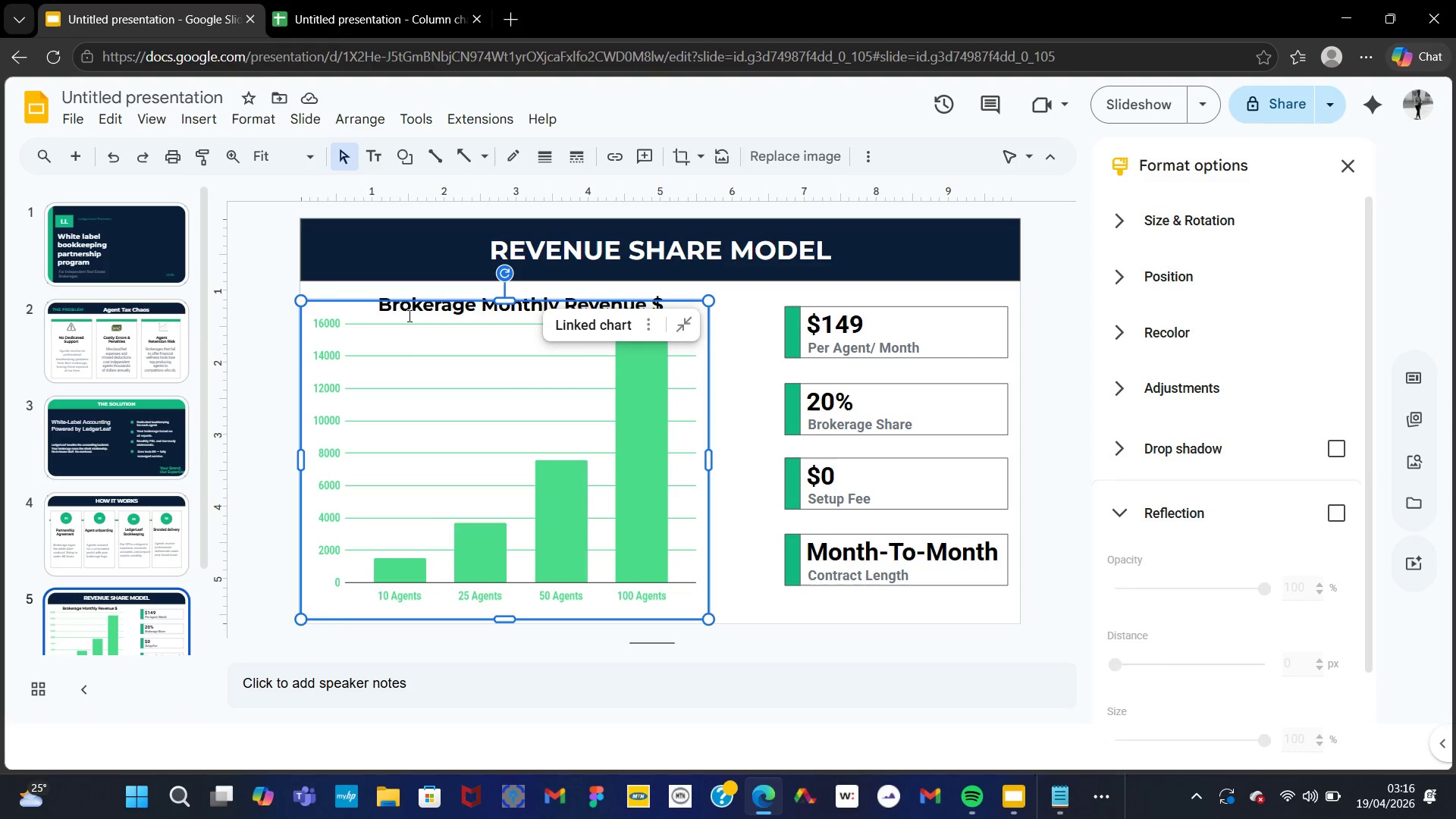 
left_click([405, 368])
 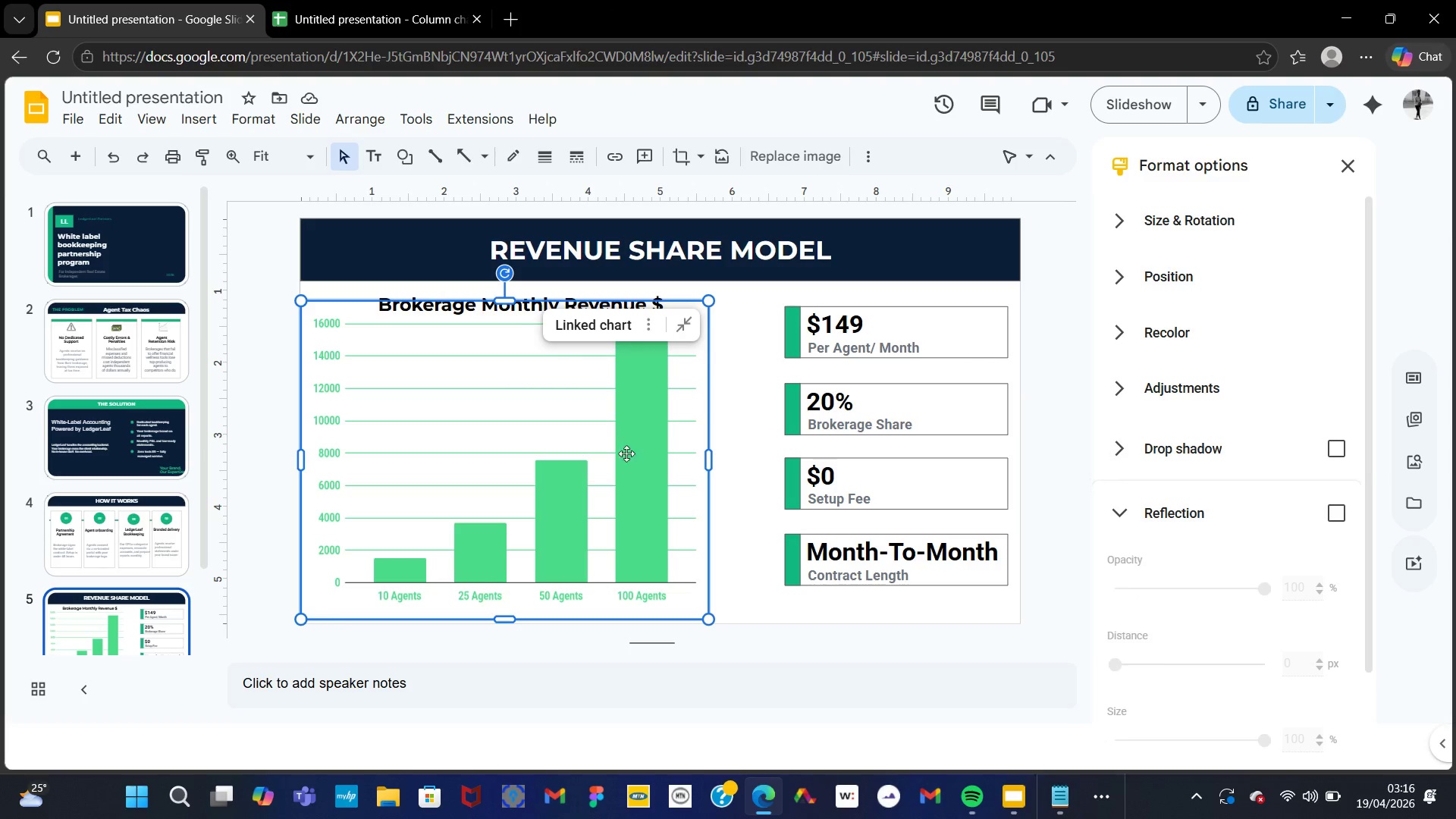 
left_click([714, 422])
 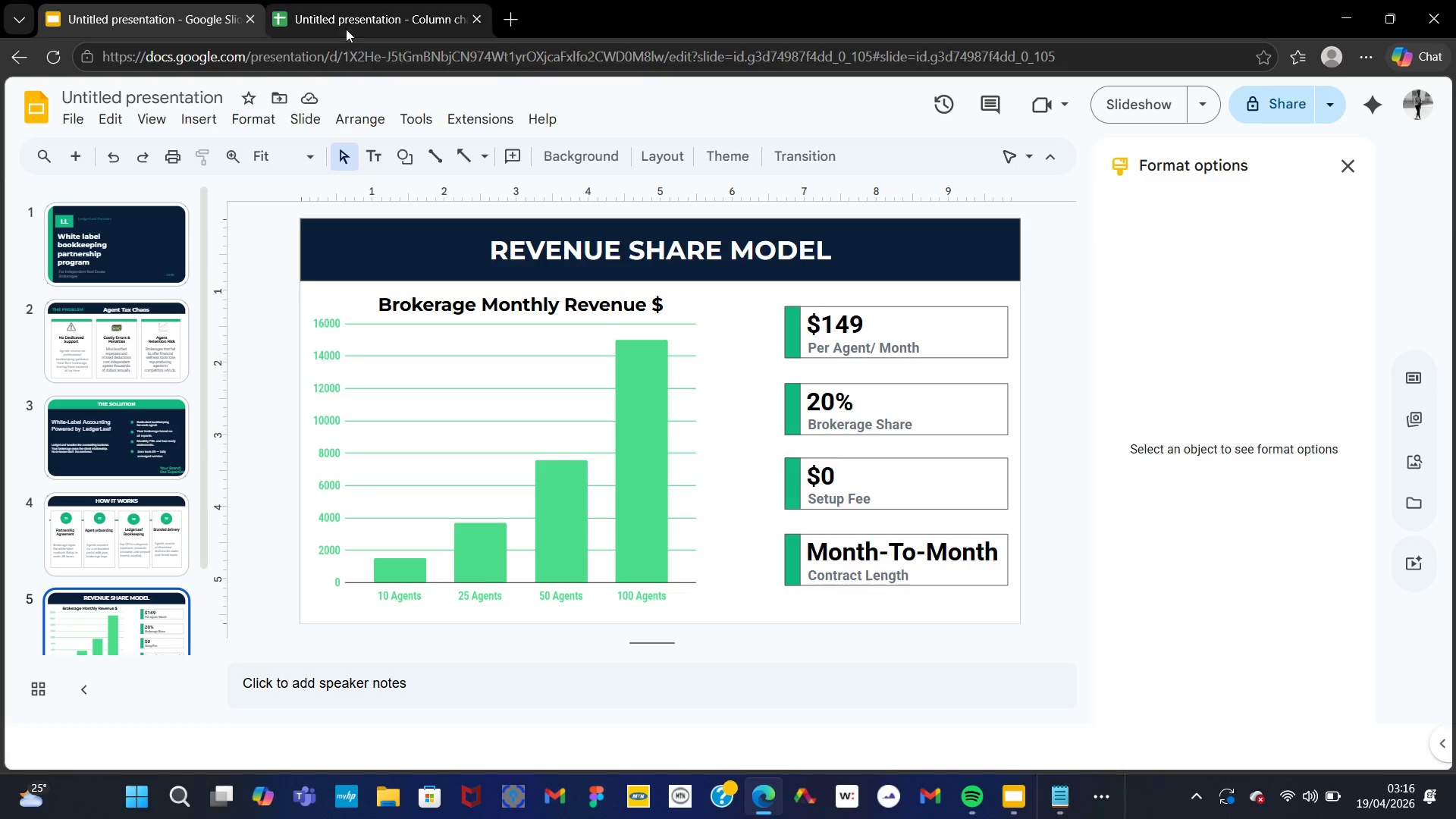 
left_click([344, 25])
 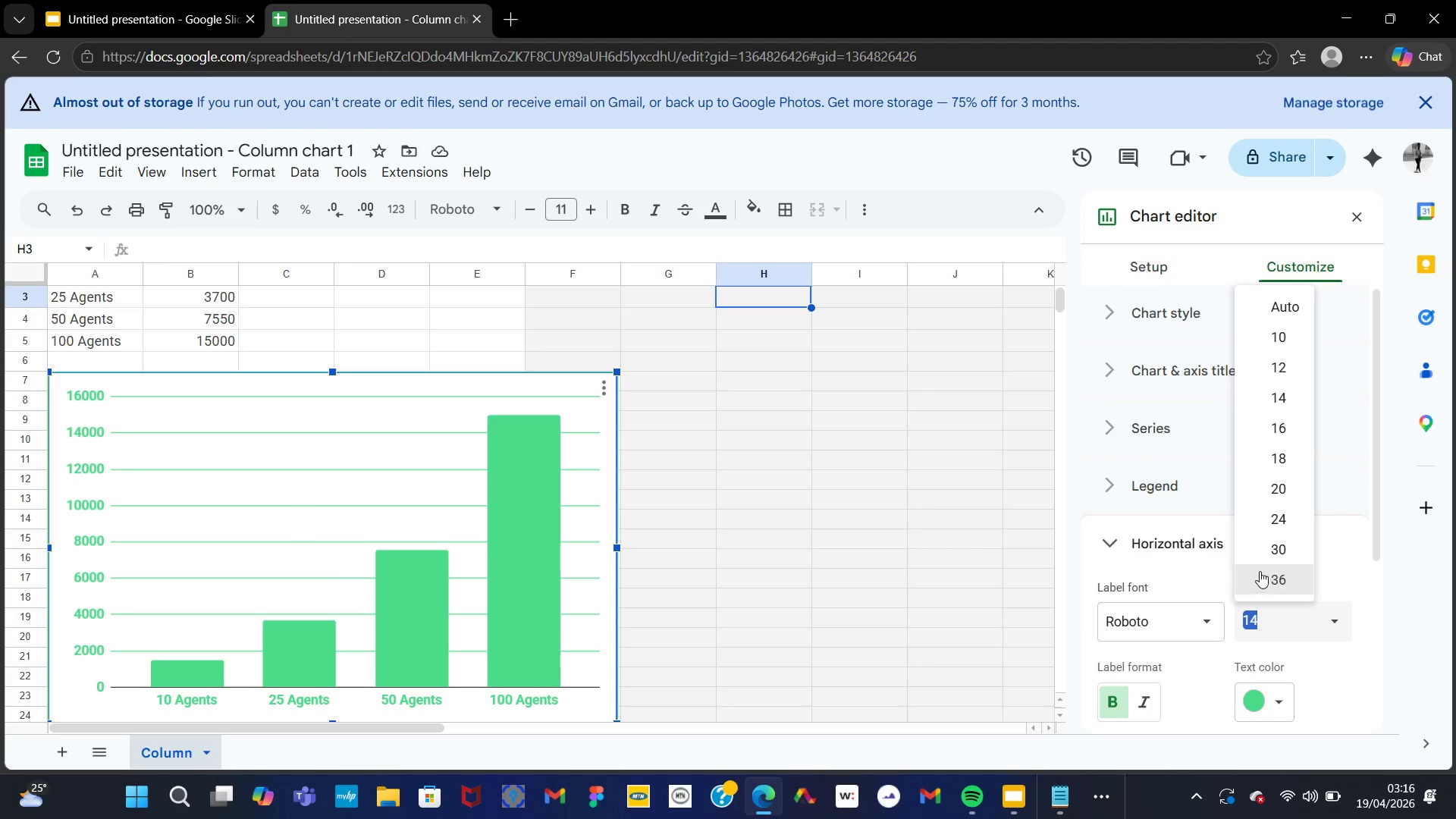 
left_click([1183, 560])
 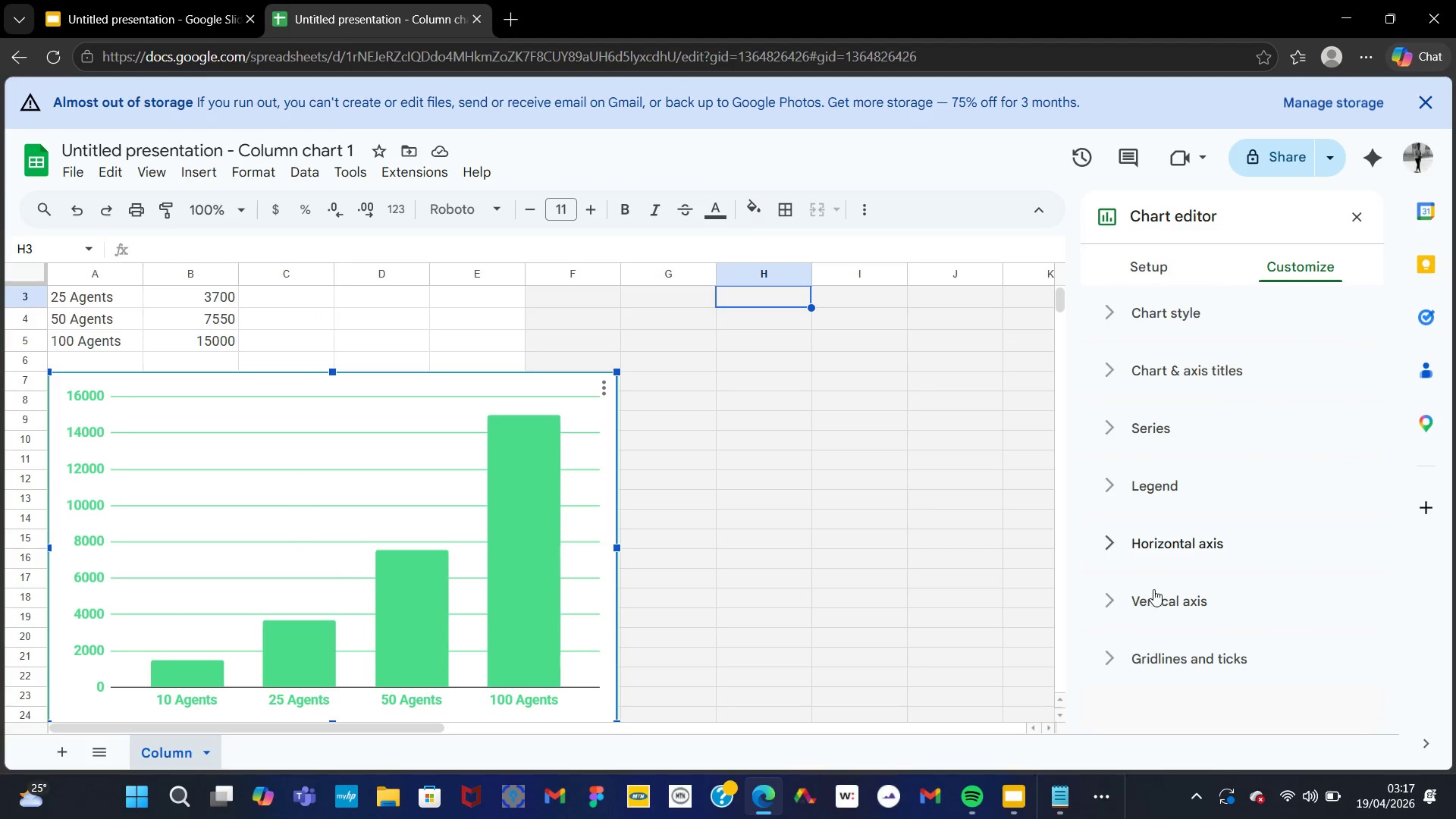 
left_click([1154, 595])
 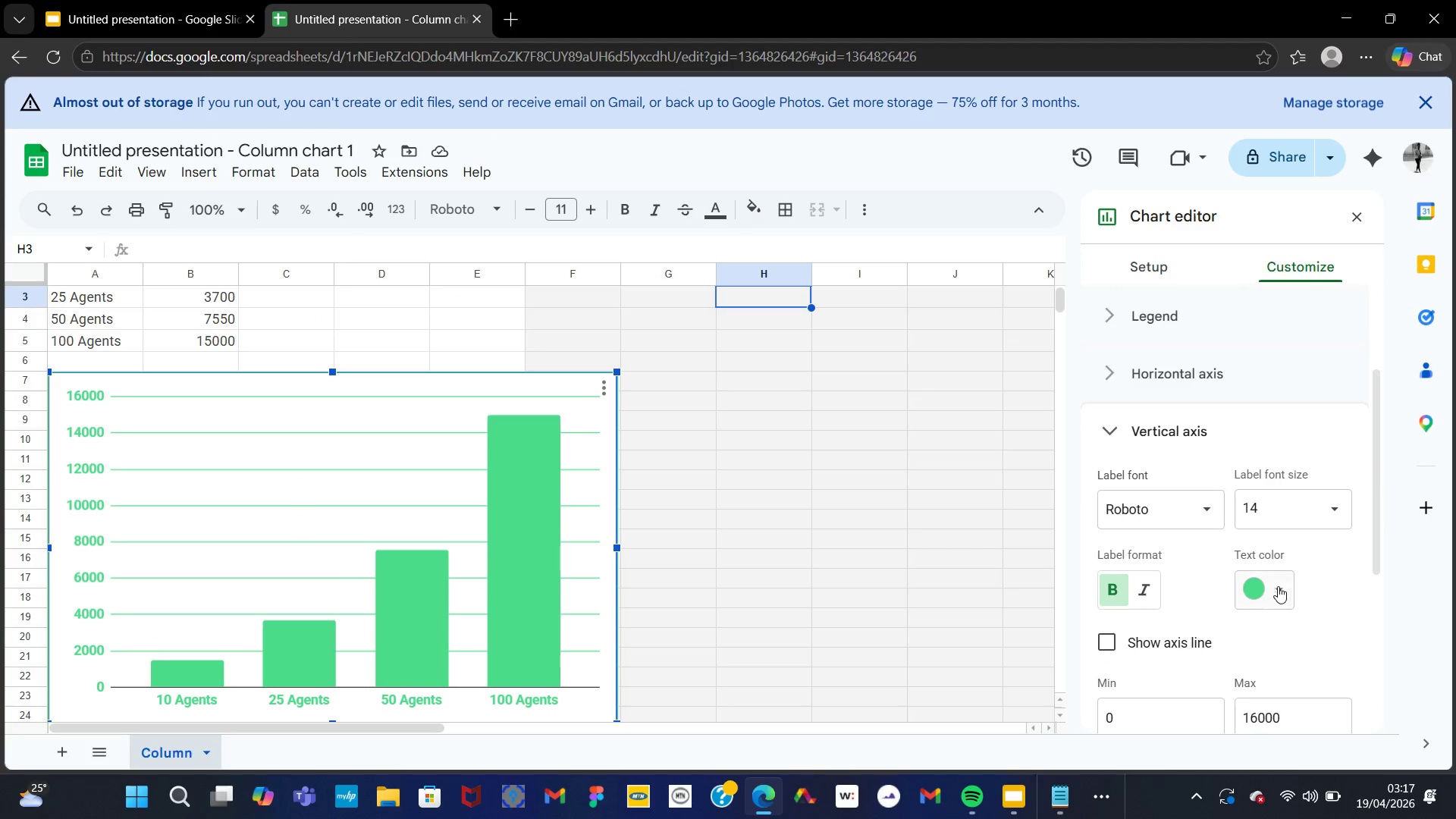 
left_click([1272, 588])
 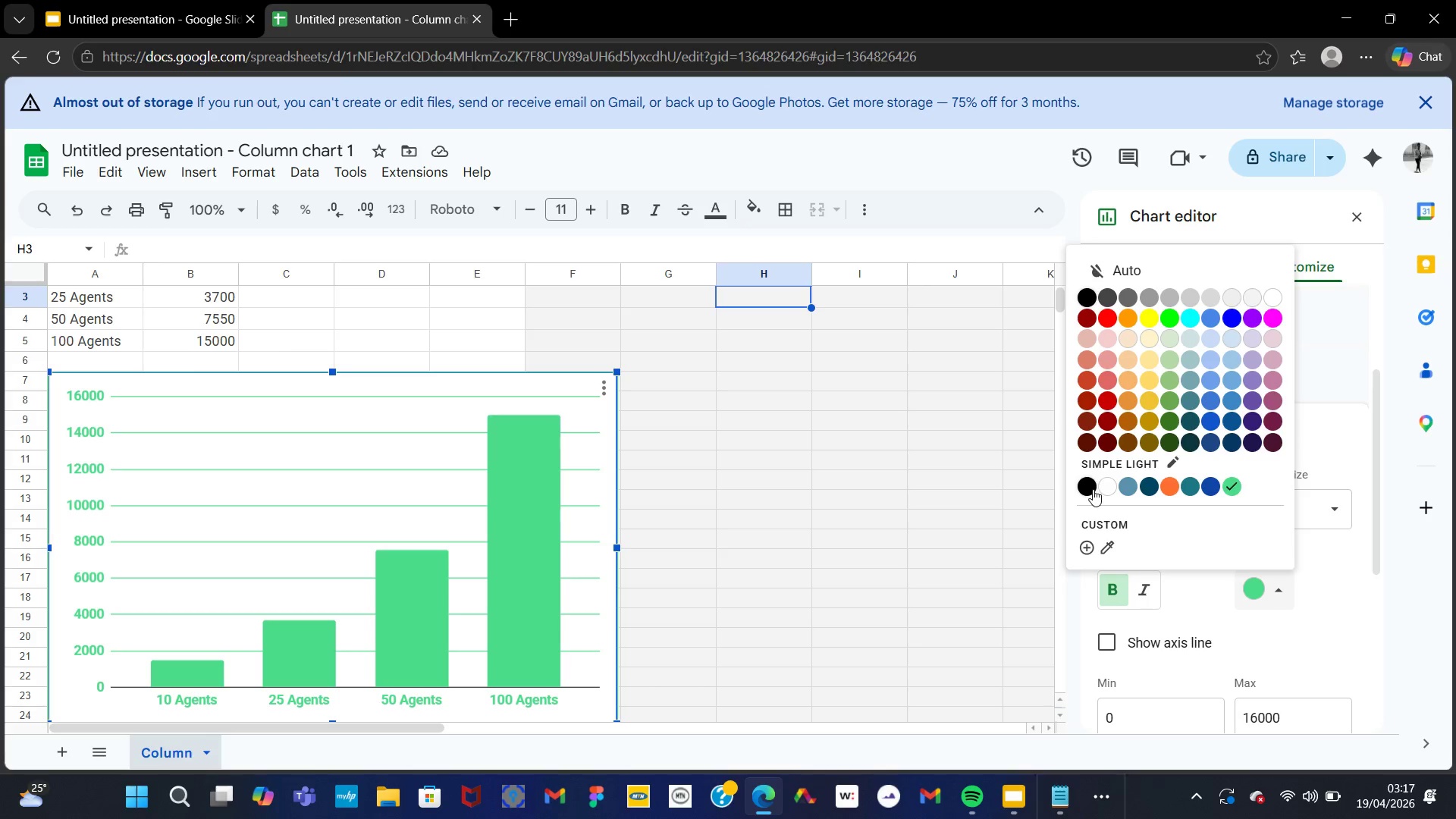 
left_click([1146, 485])
 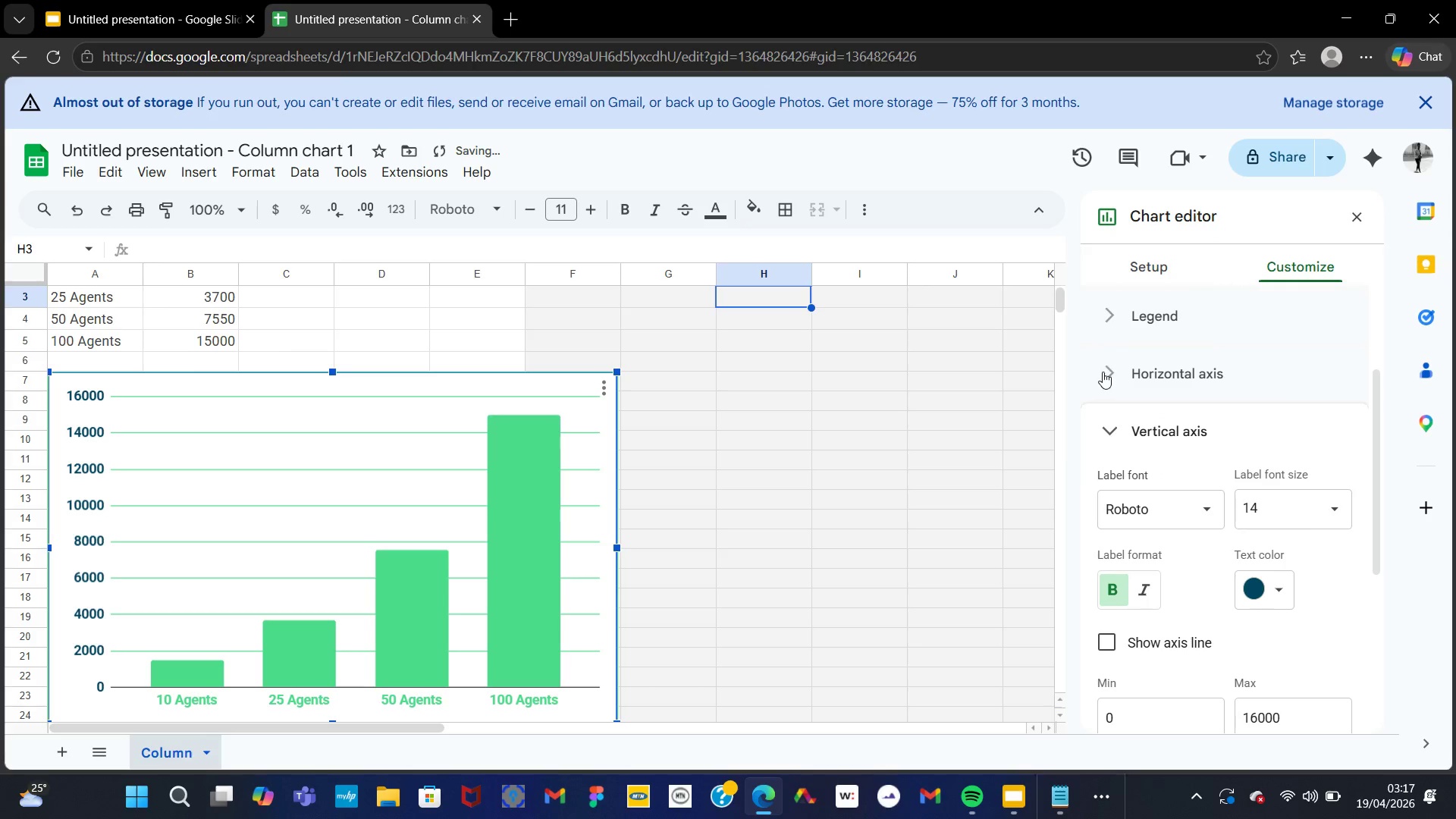 
left_click([1117, 386])
 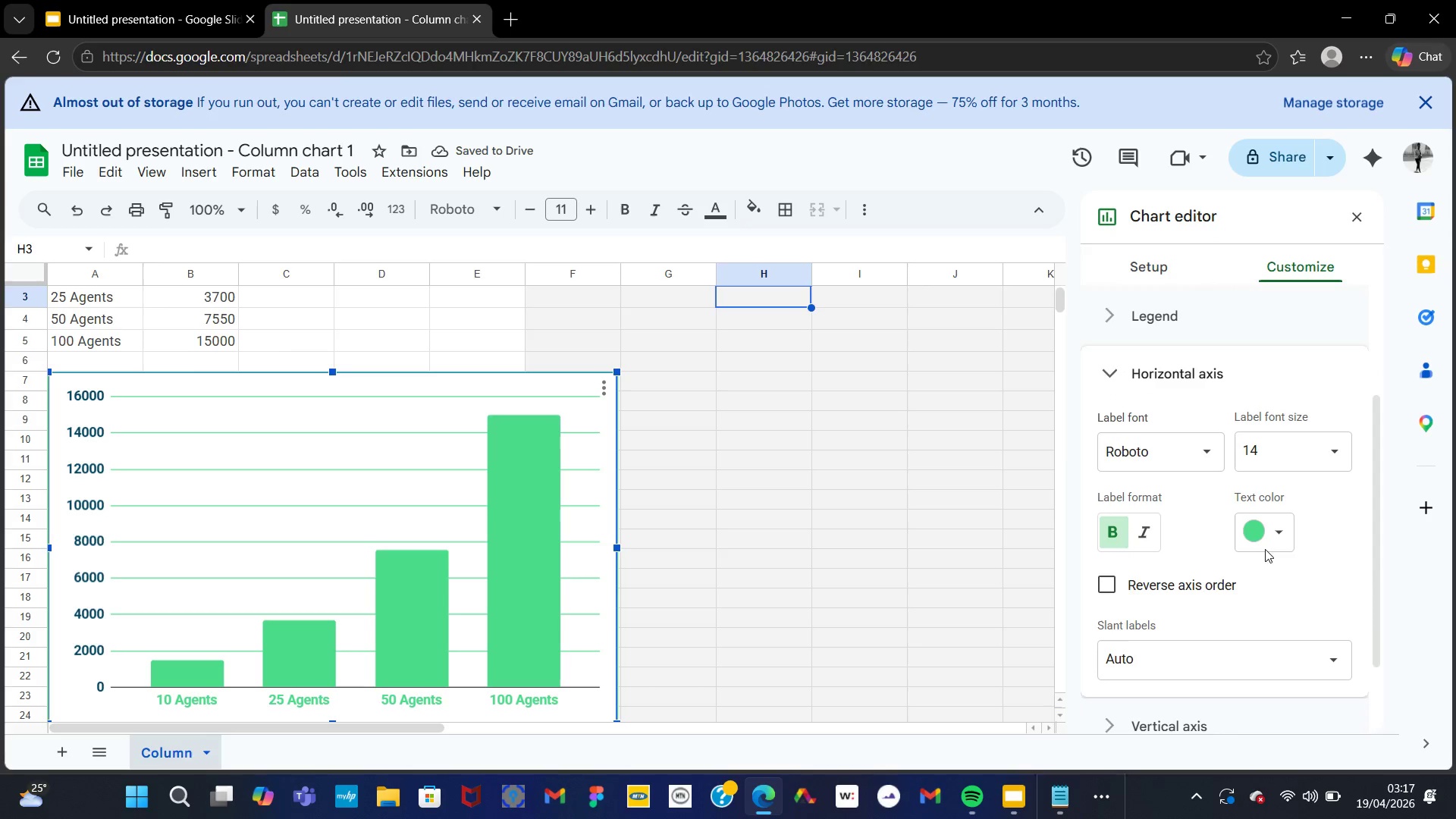 
left_click([1280, 532])
 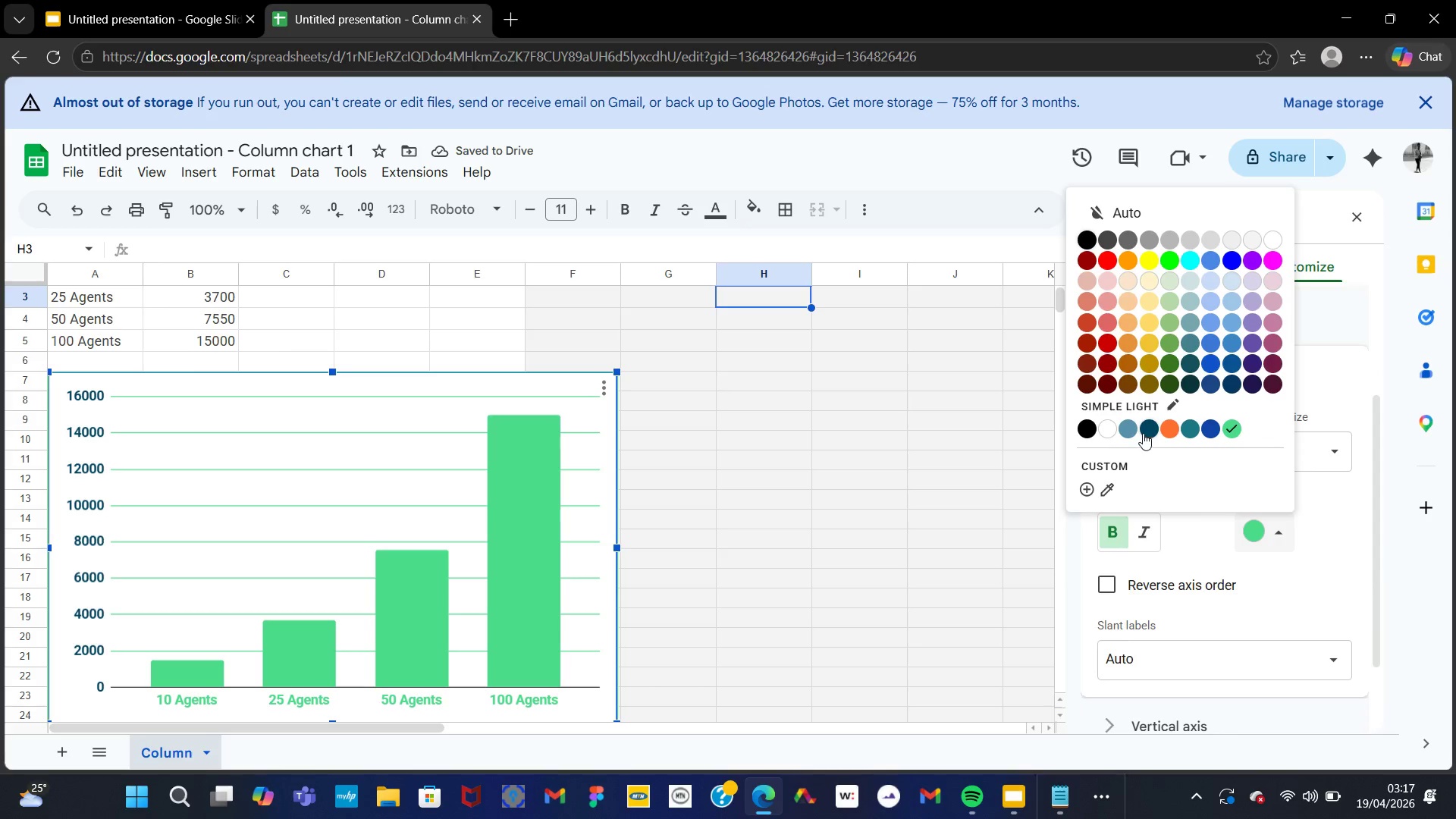 
left_click([1143, 433])
 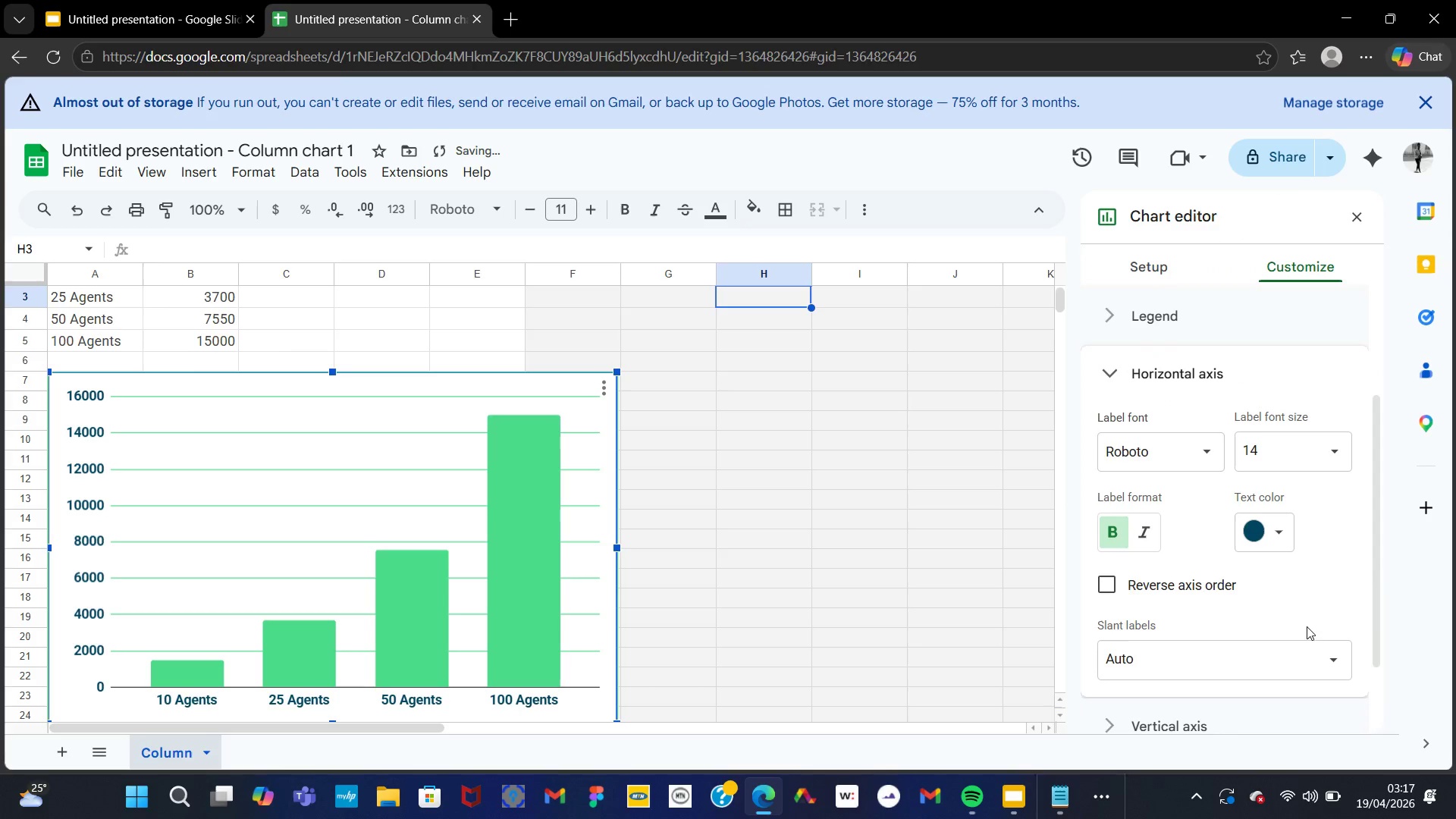 
left_click([1300, 620])
 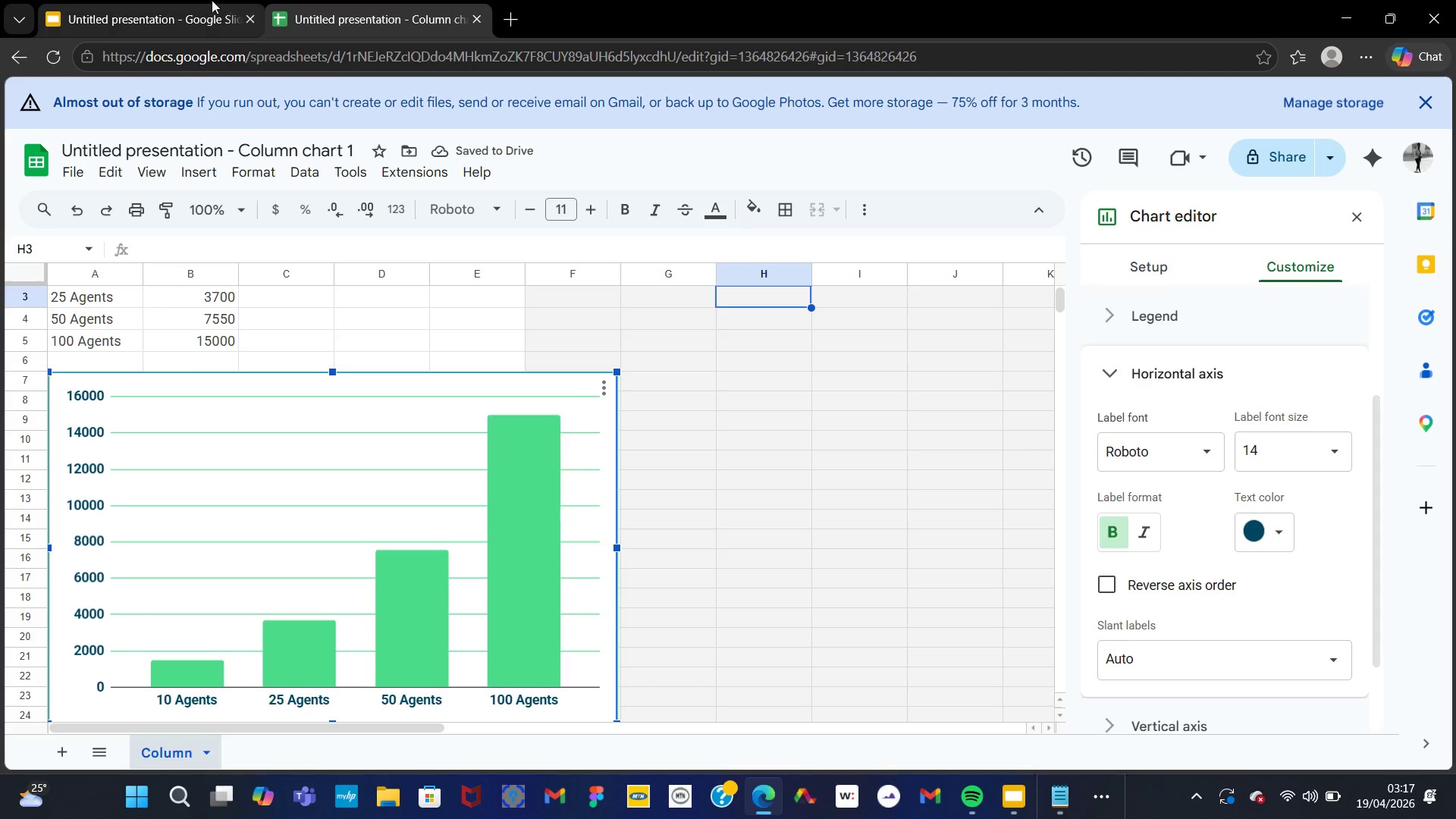 
left_click([193, 10])
 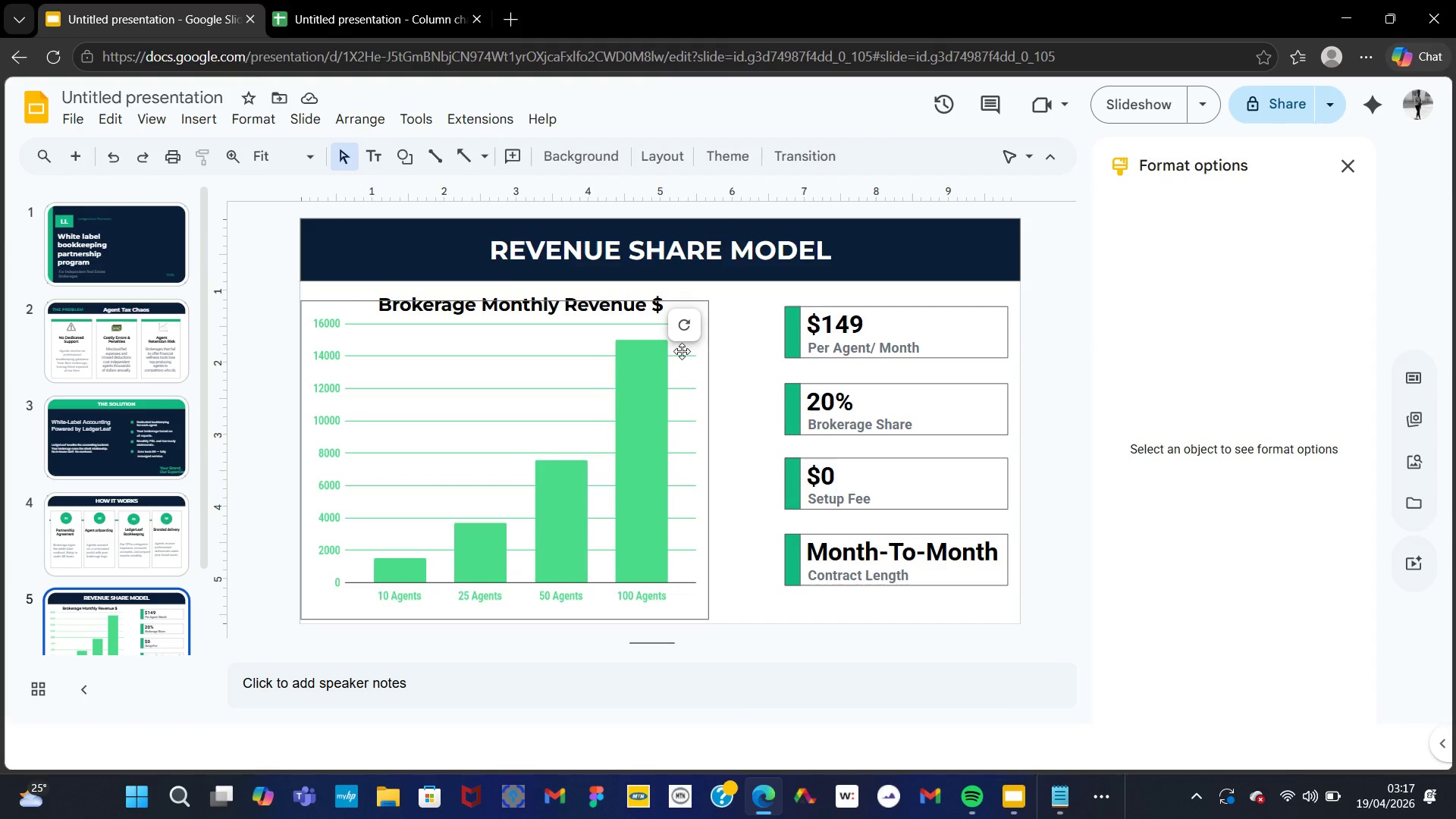 
left_click([683, 335])
 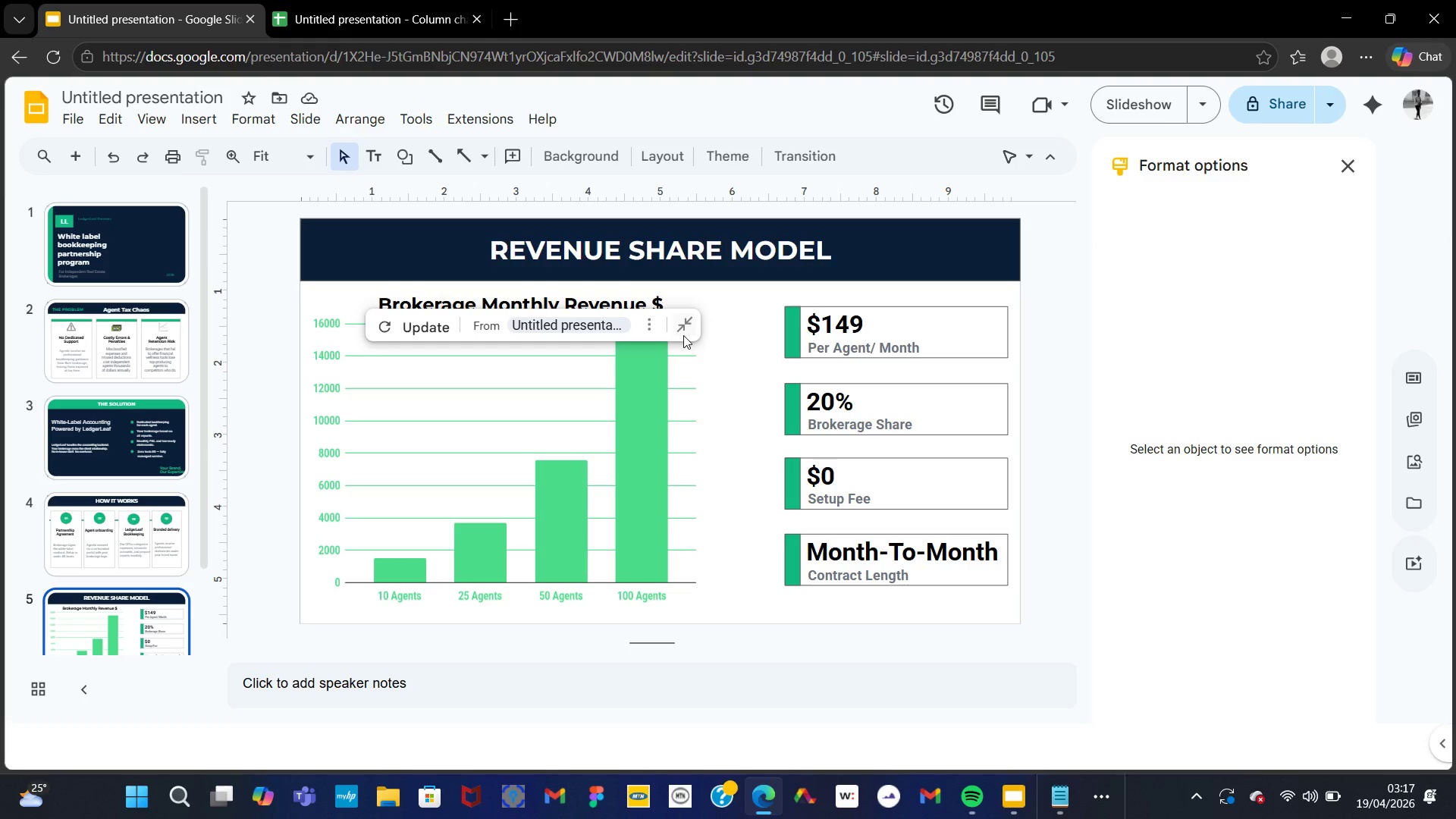 
wait(12.8)
 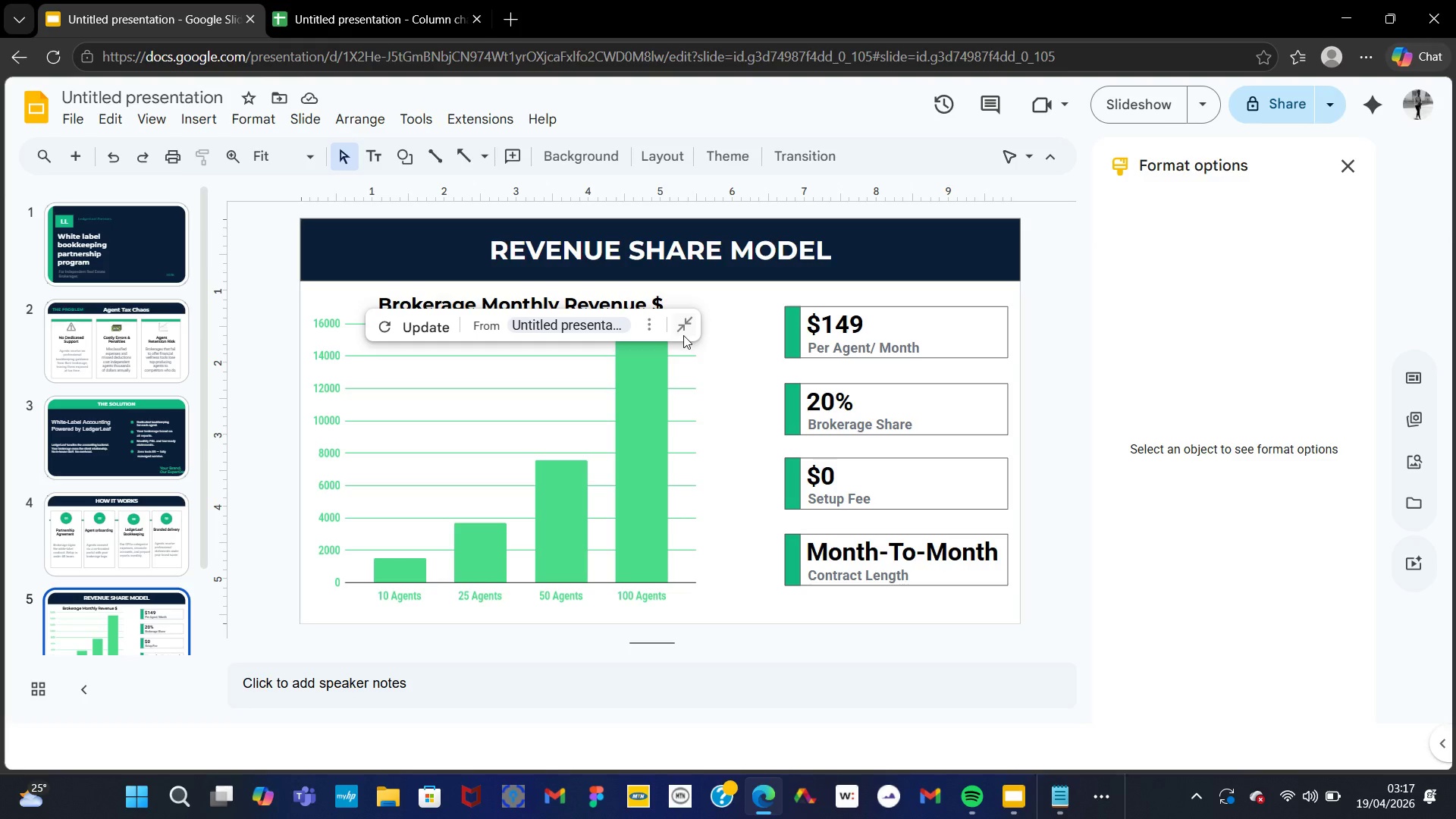 
left_click([387, 332])
 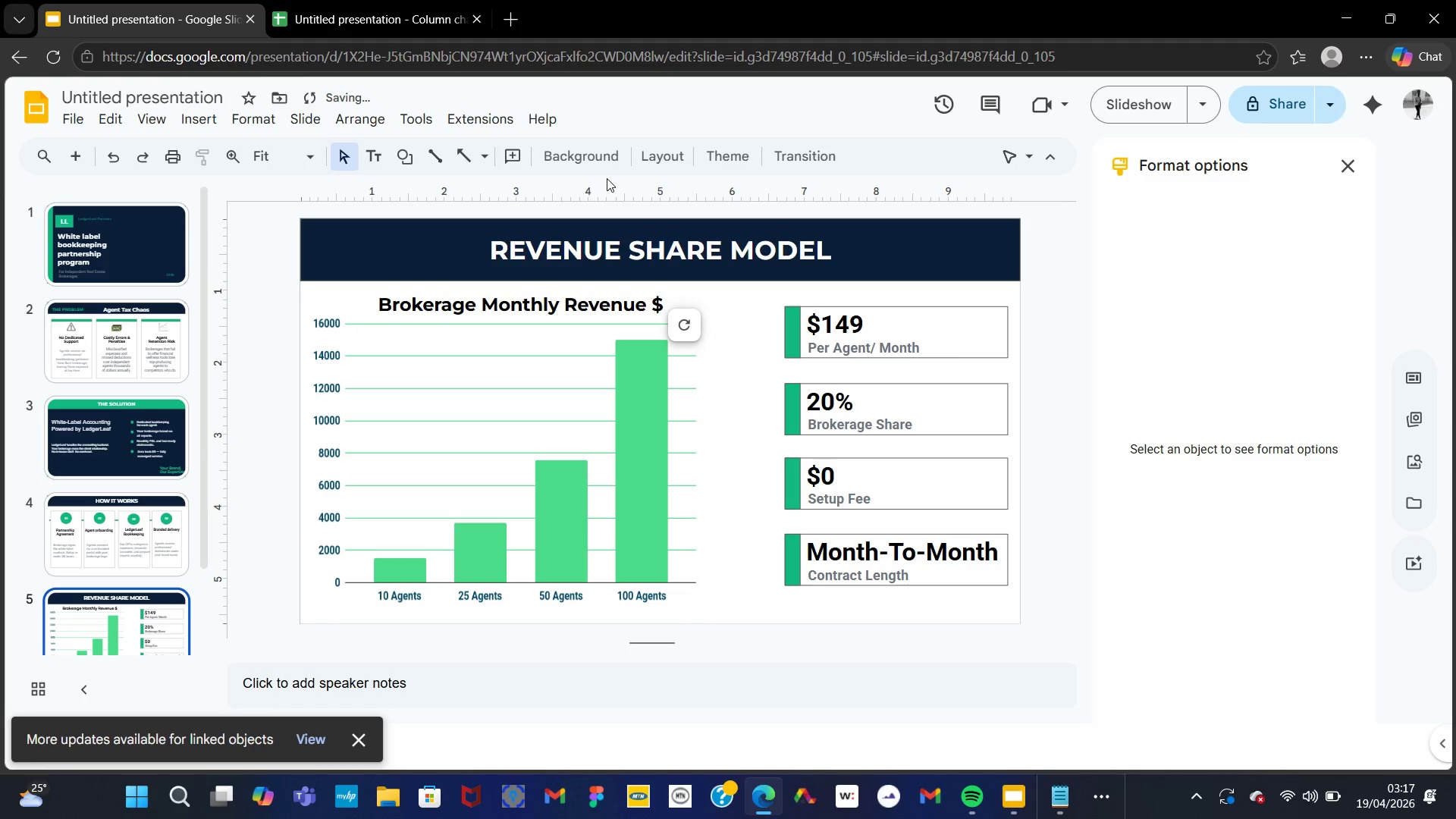 
left_click([395, 25])
 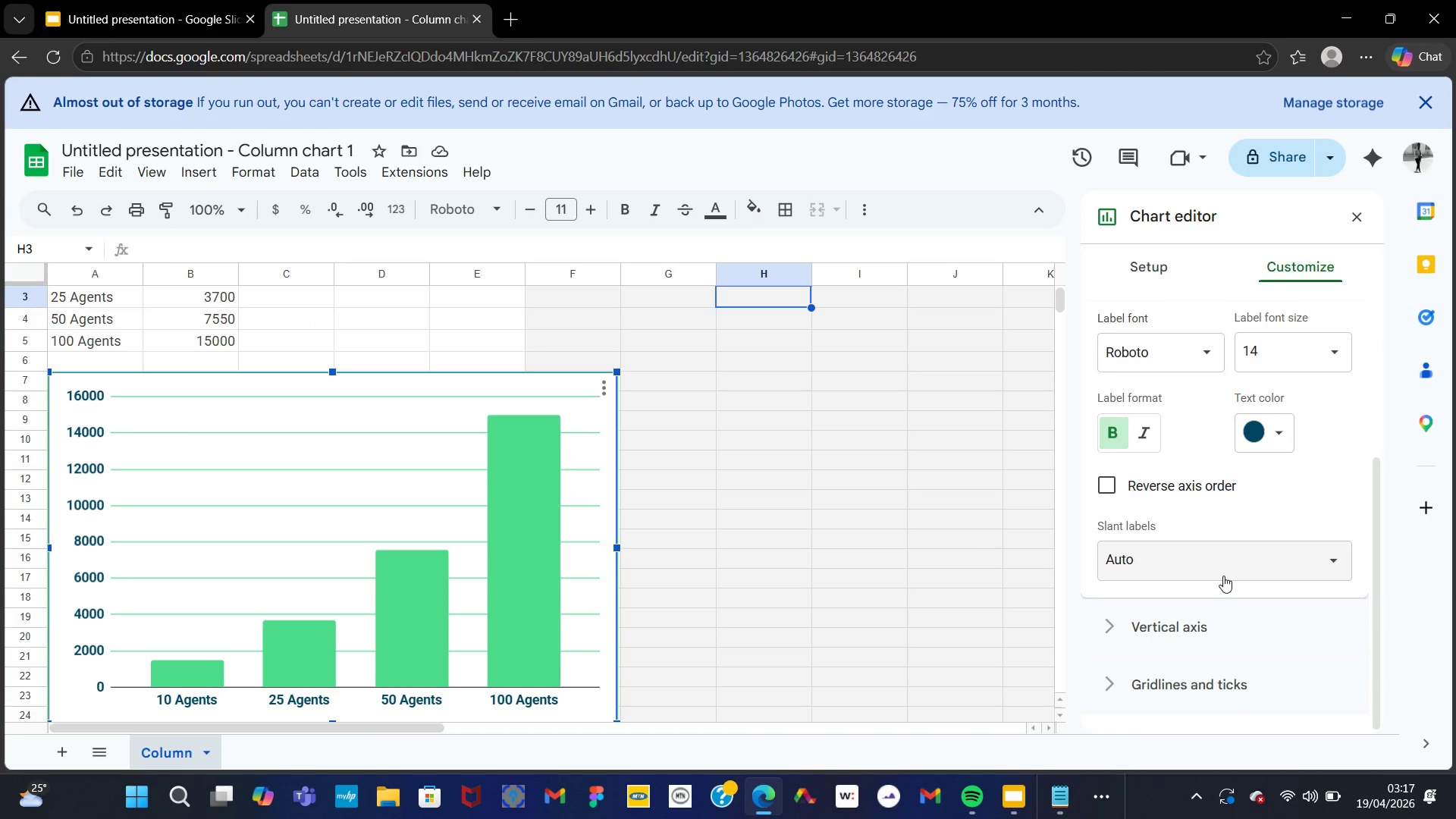 
left_click([1223, 576])
 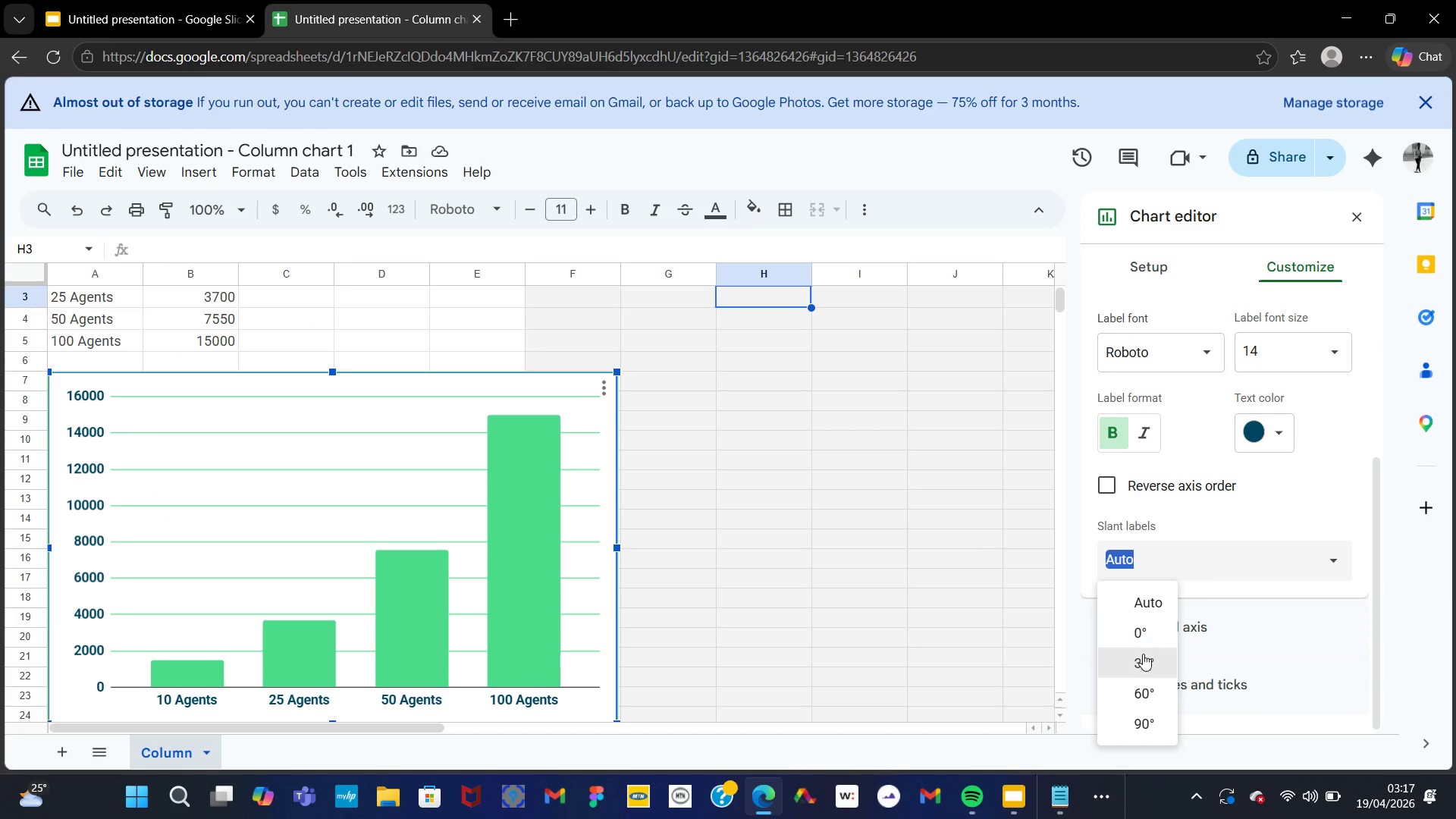 
left_click([1144, 659])
 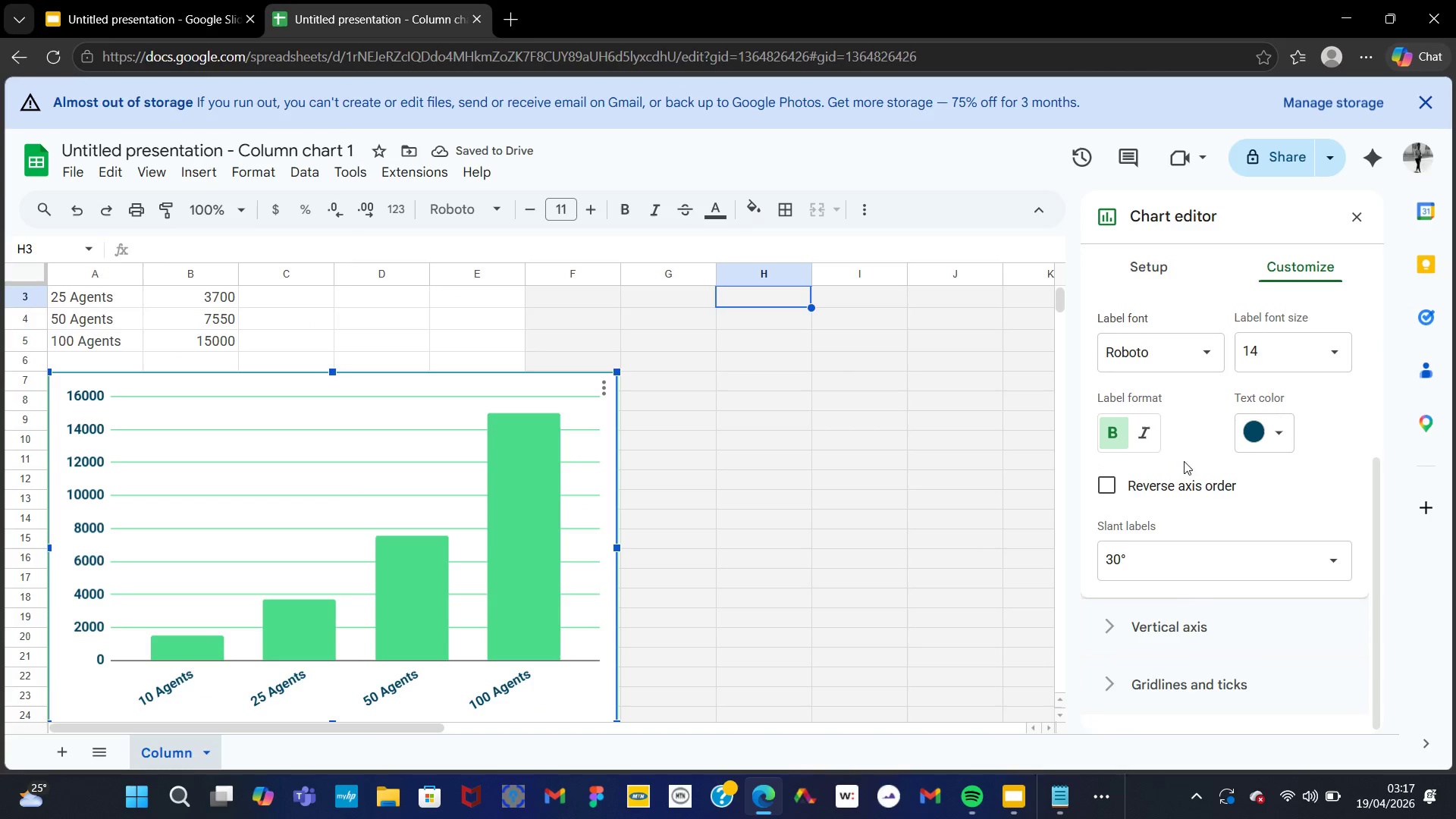 
left_click([1319, 347])
 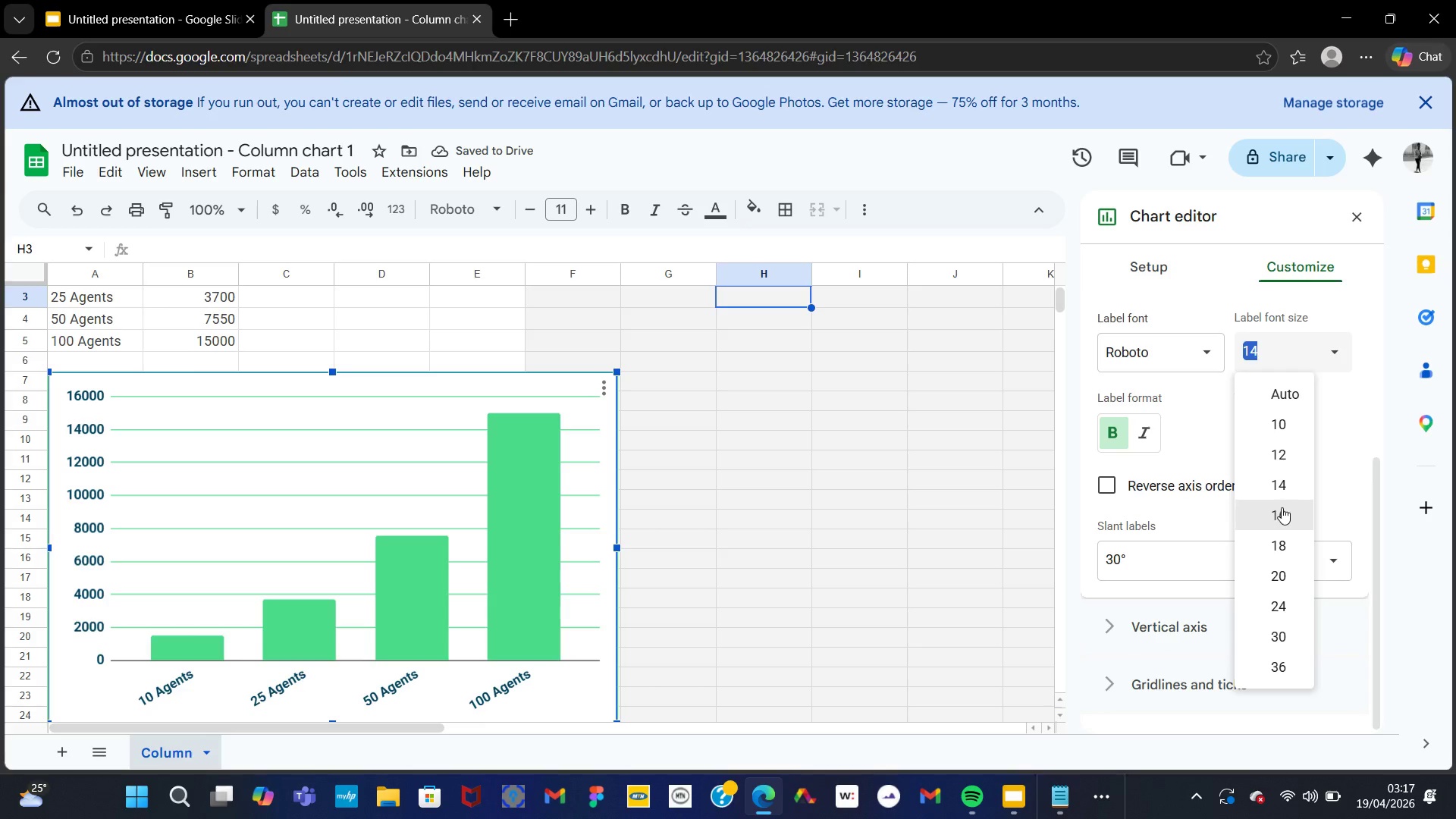 
left_click([1281, 507])
 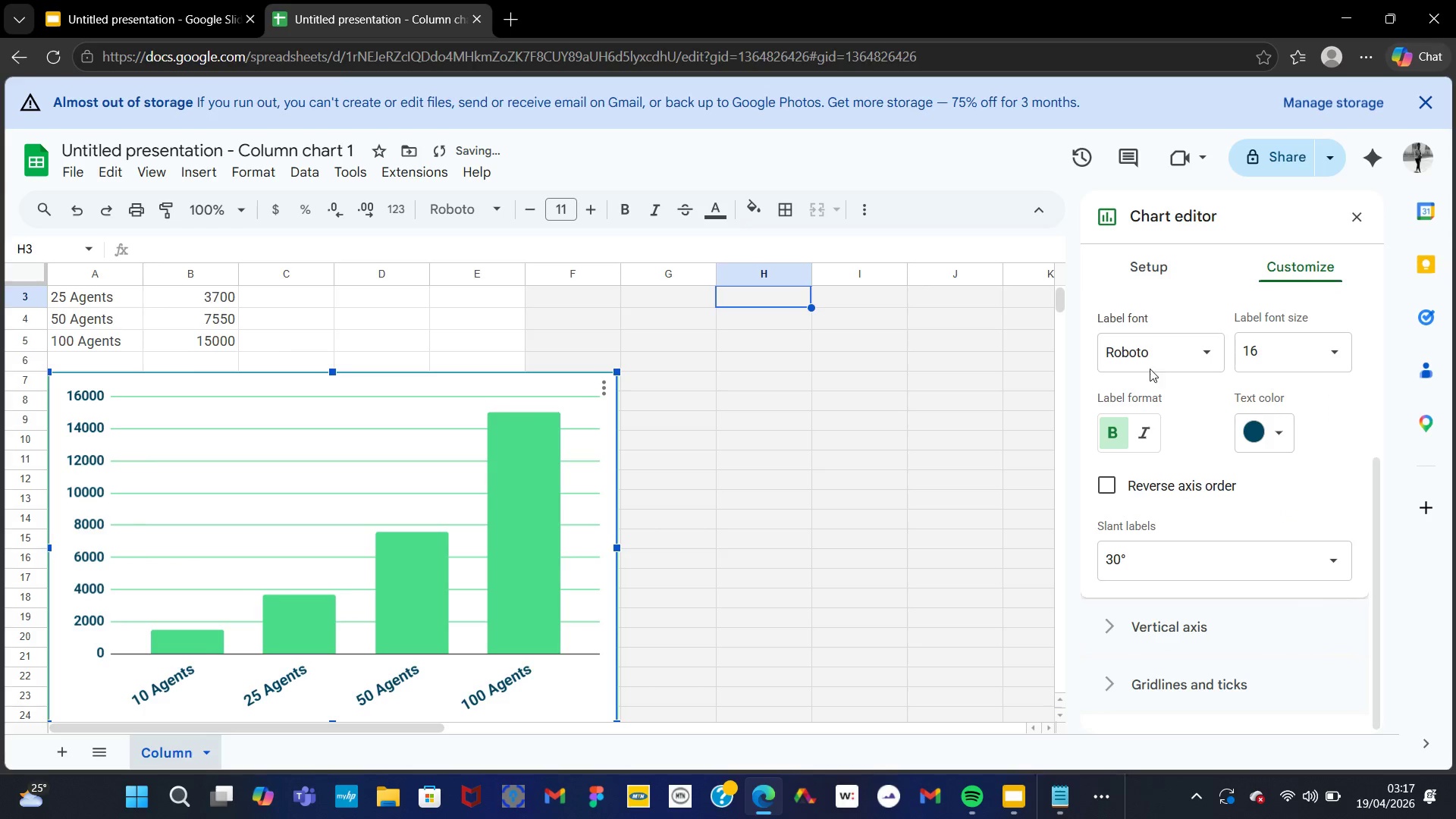 
mouse_move([1159, 350])
 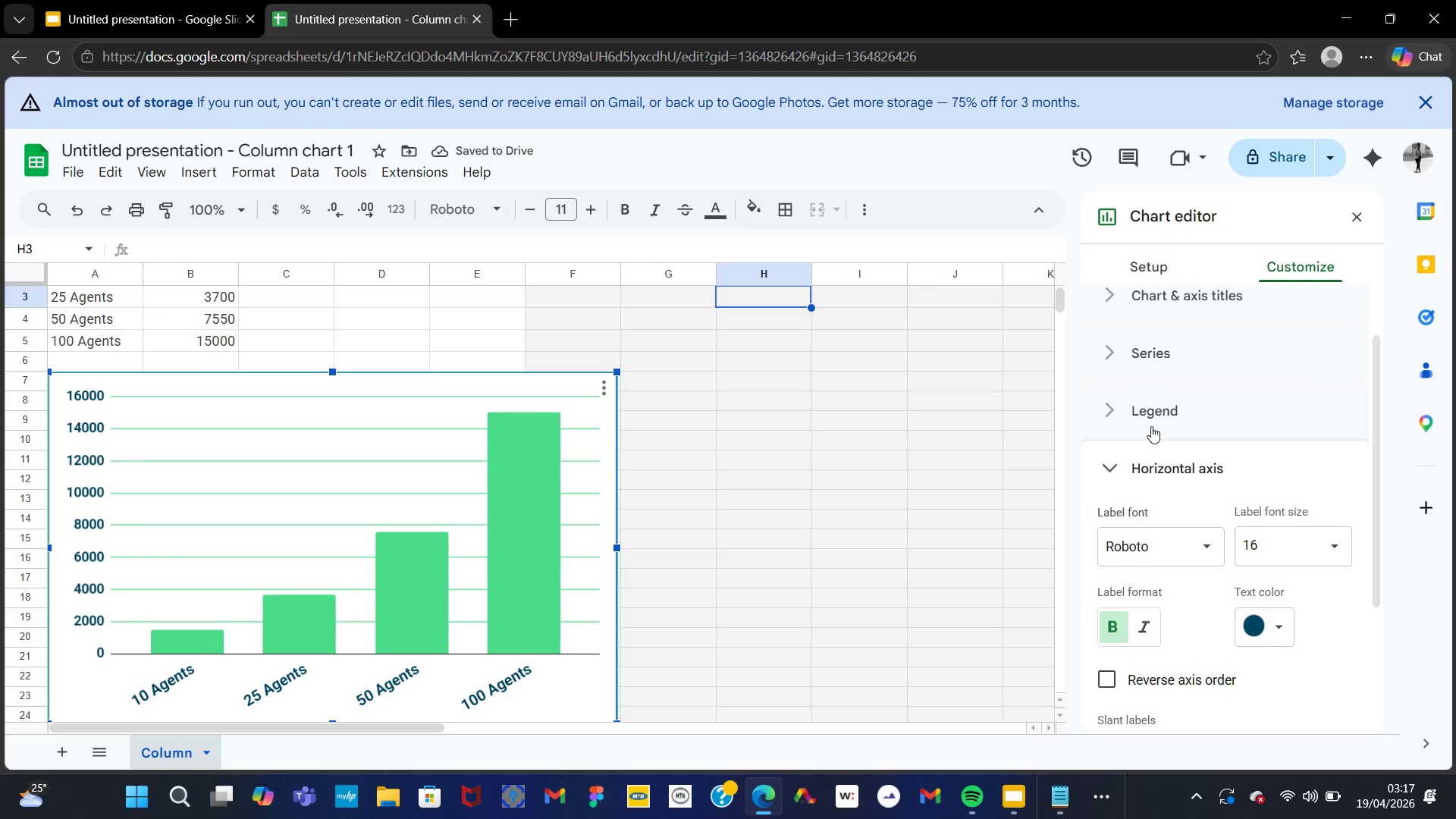 
left_click([1151, 426])
 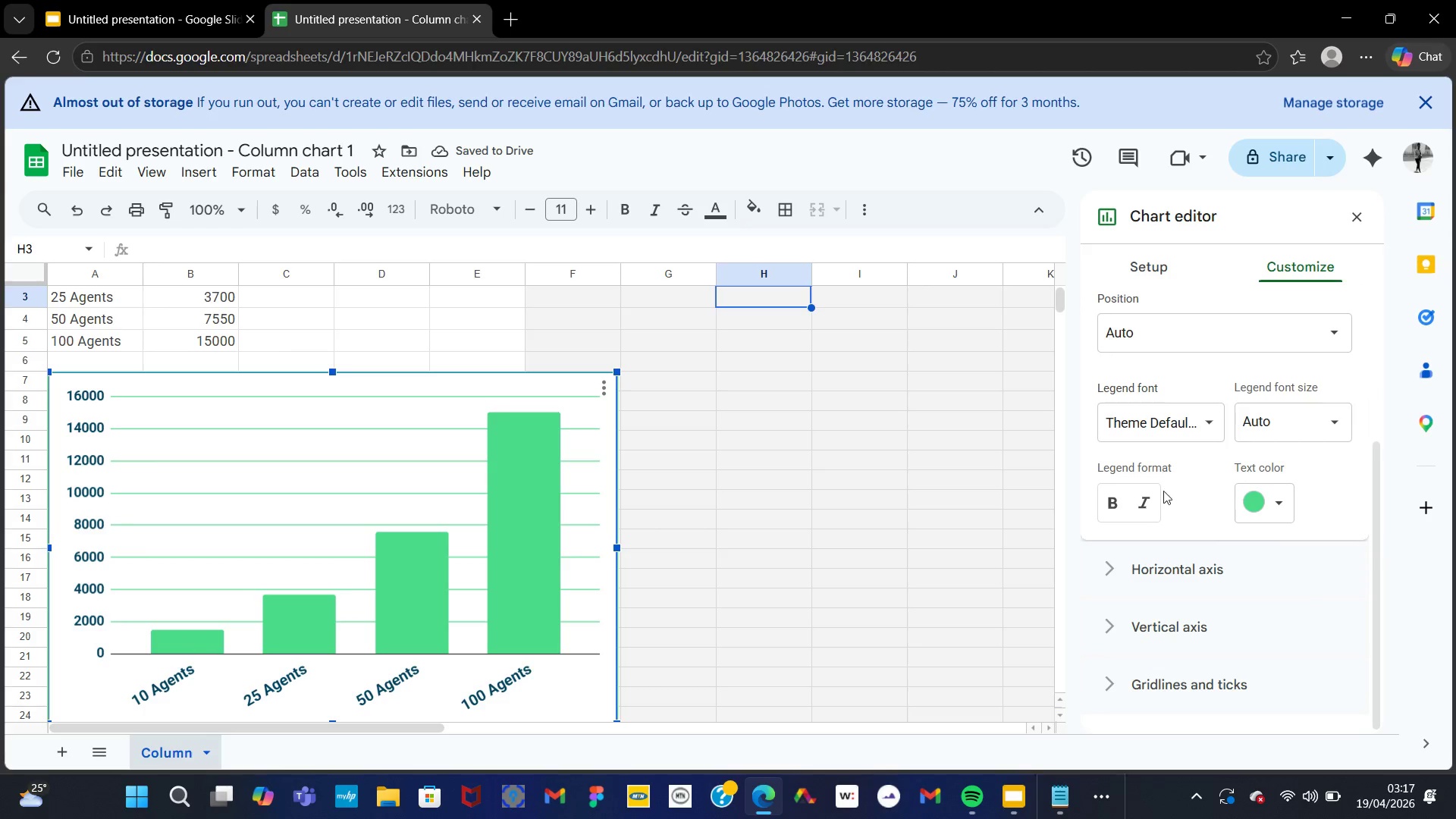 
left_click([1142, 588])
 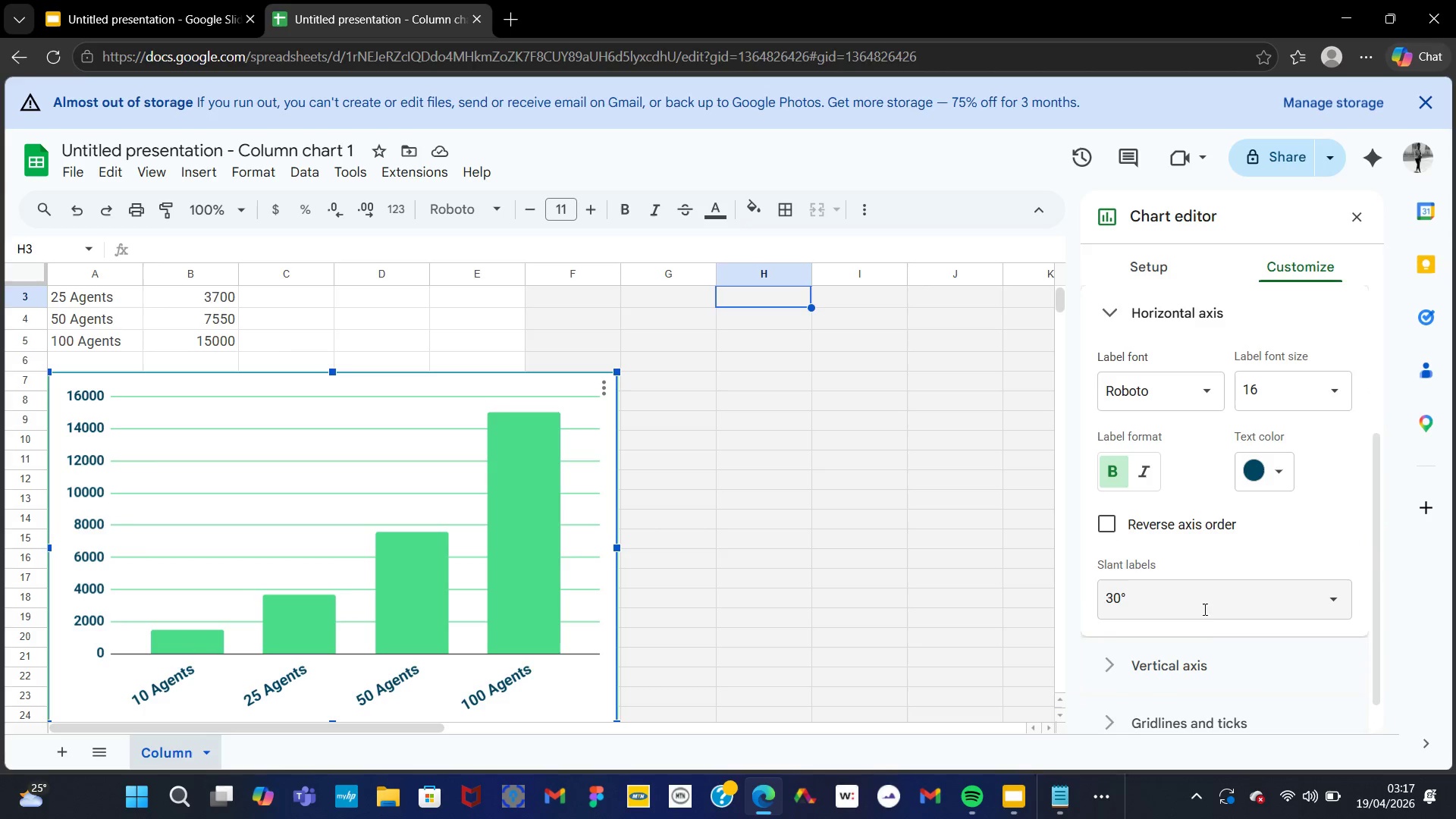 
left_click([1194, 676])
 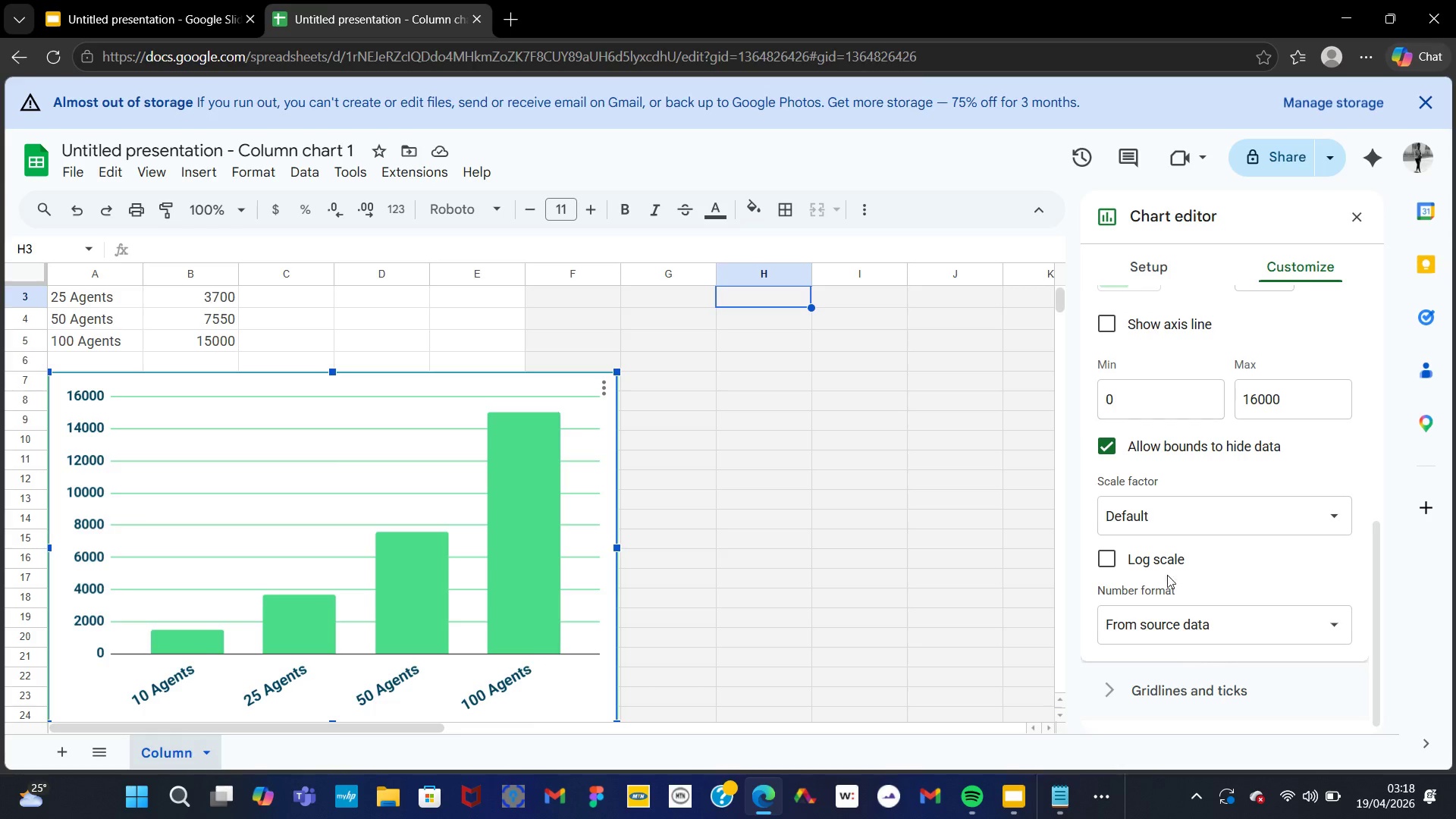 
mouse_move([1203, 605])
 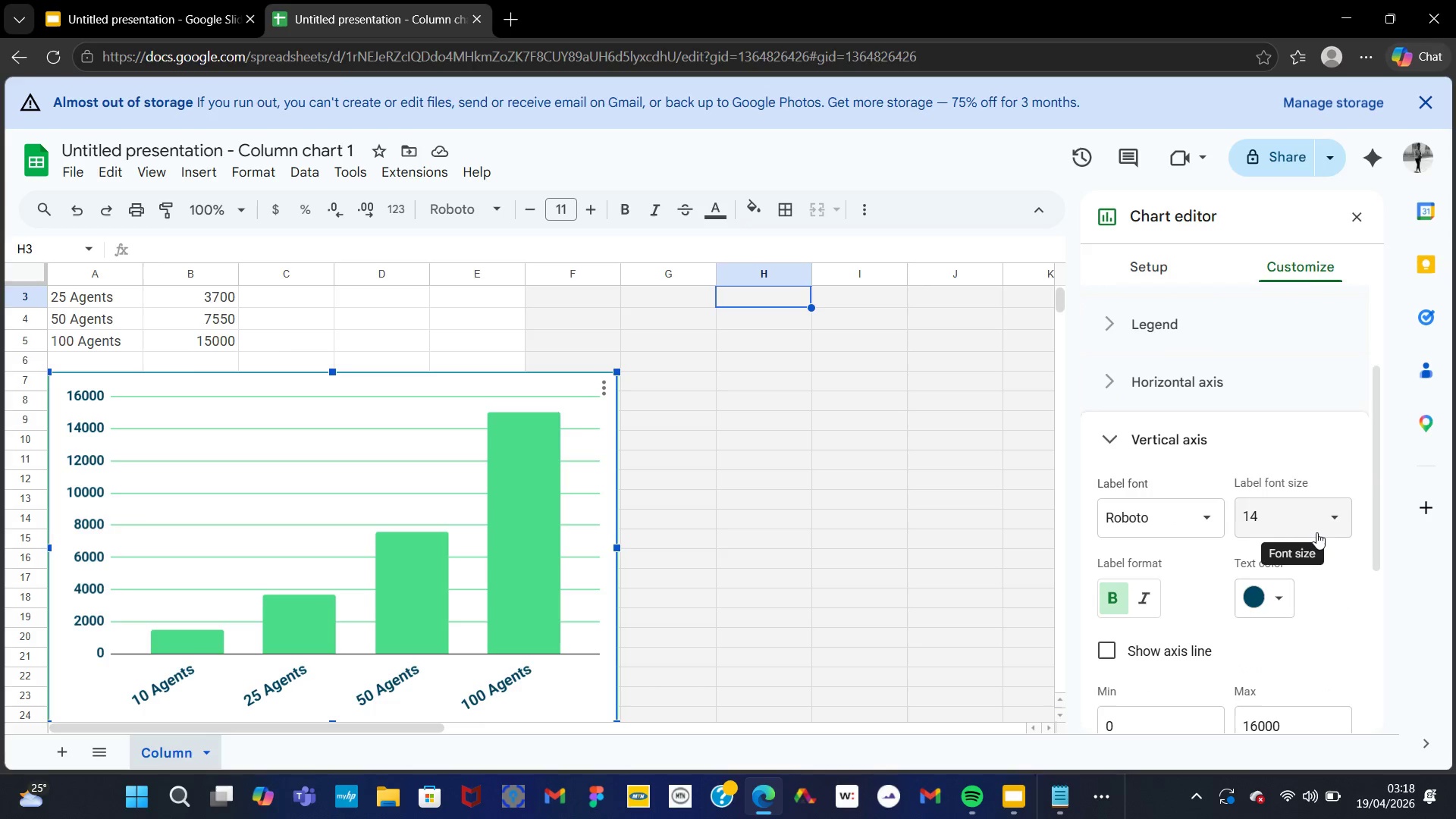 
left_click([1316, 532])
 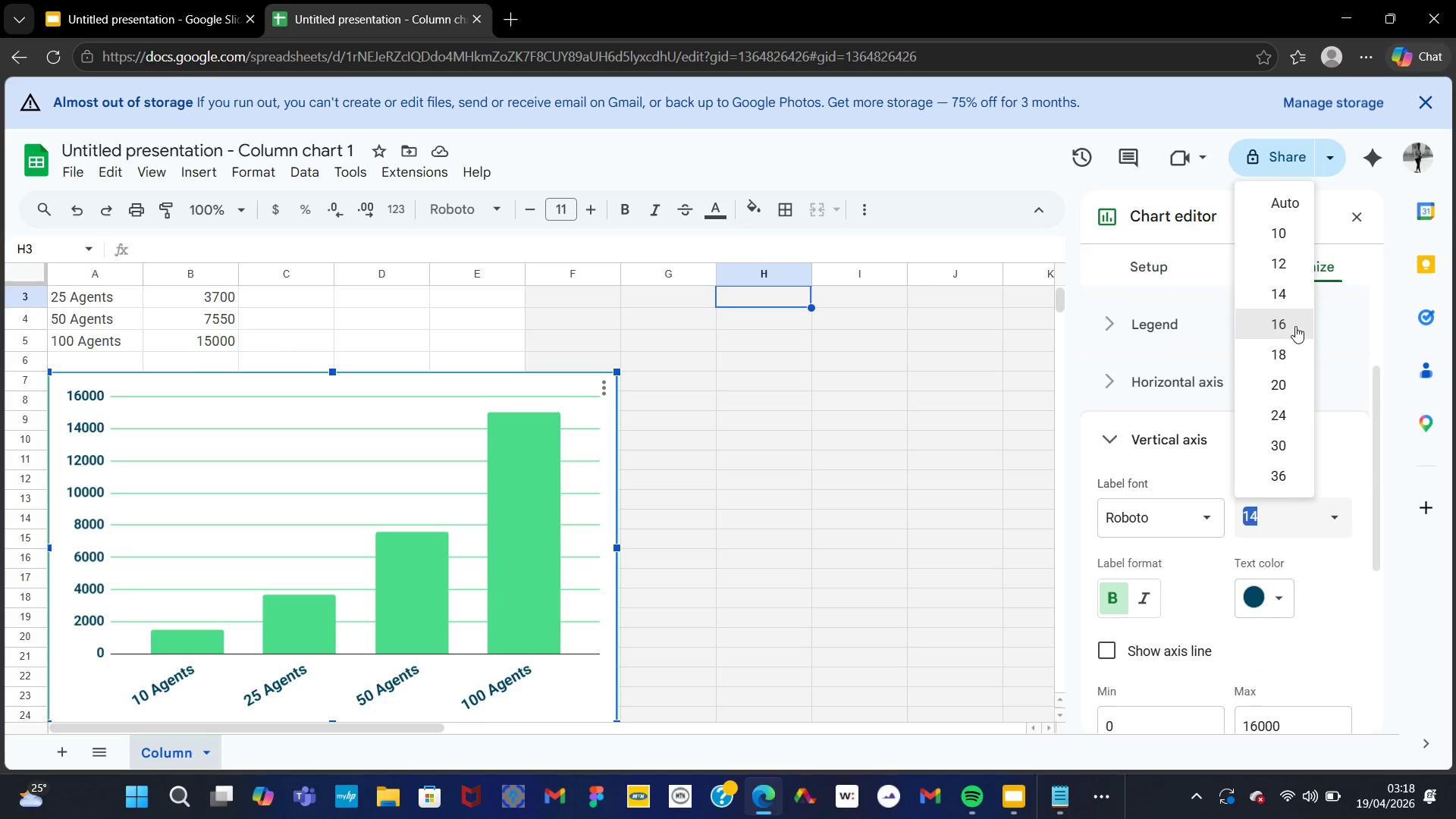 
left_click([1294, 325])
 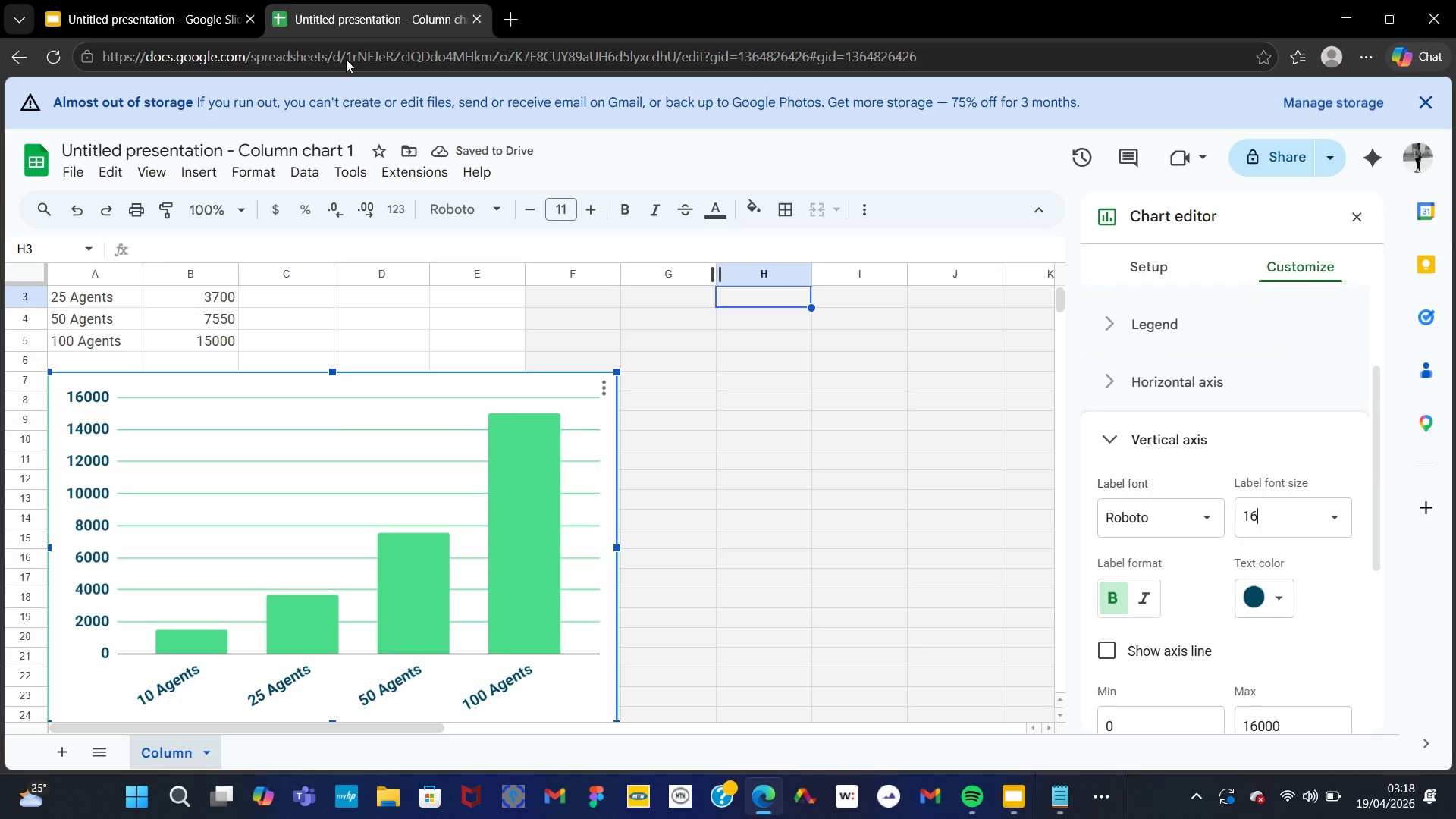 
left_click([213, 7])
 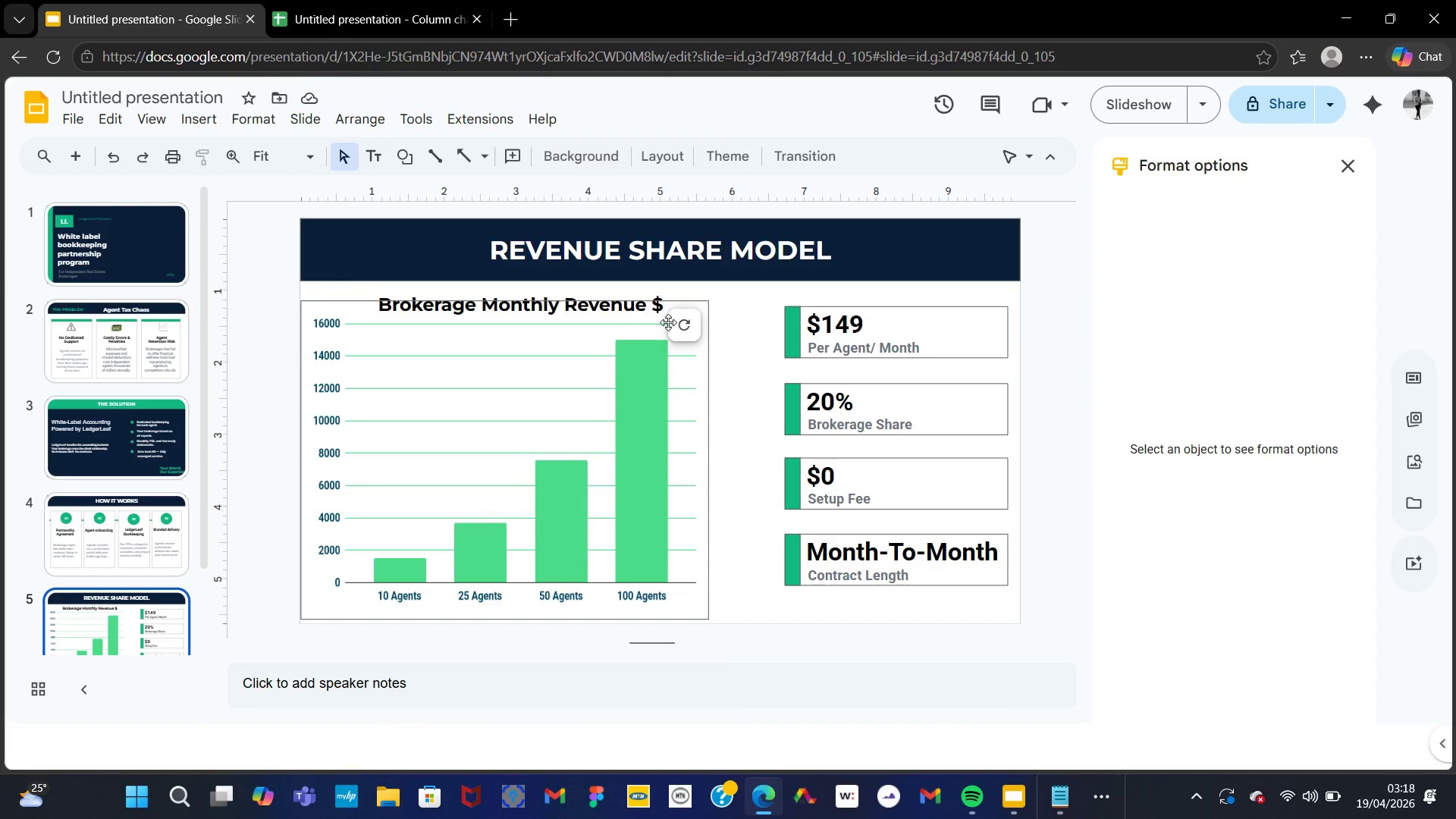 
left_click([686, 327])
 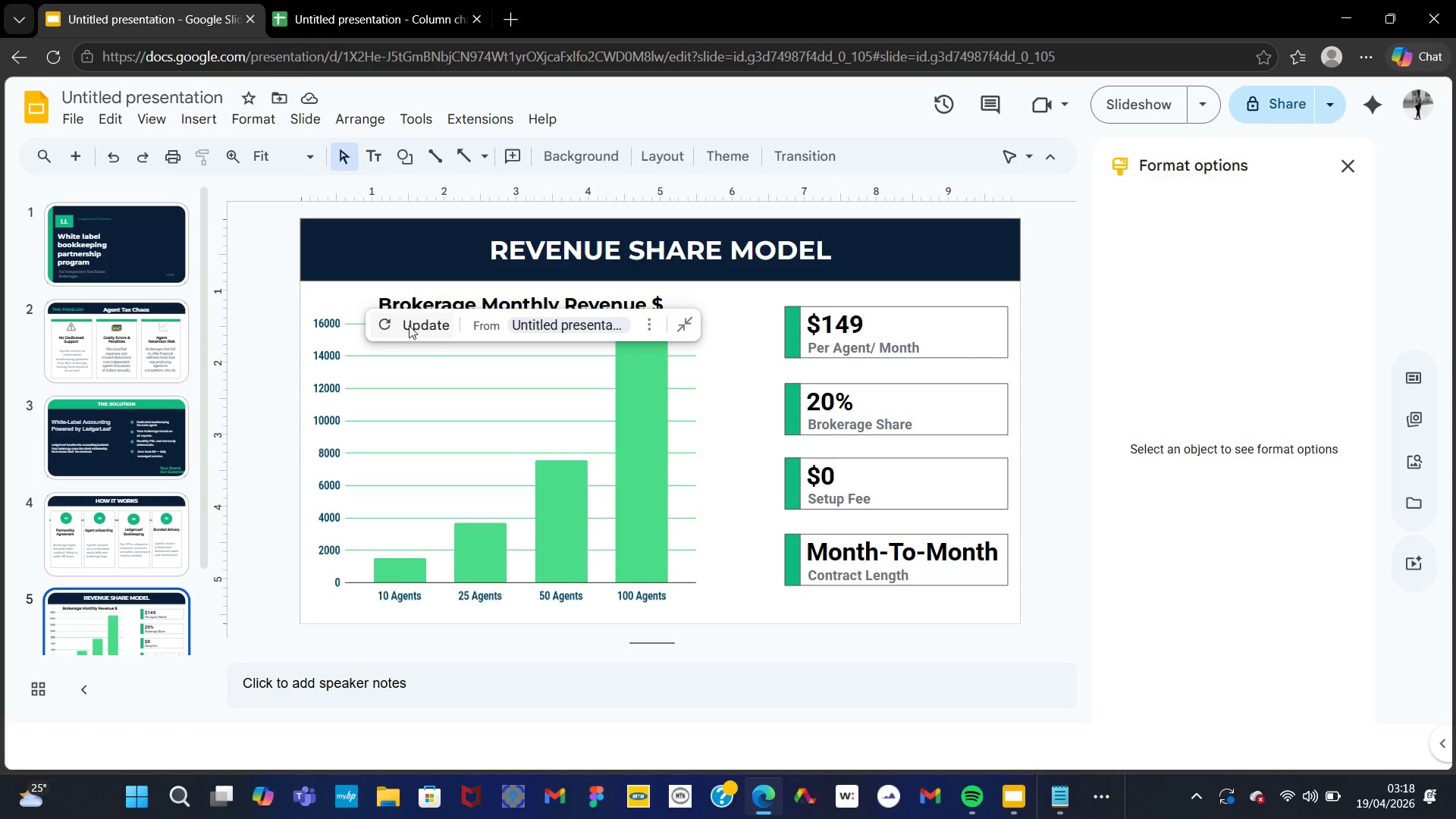 
left_click([384, 322])
 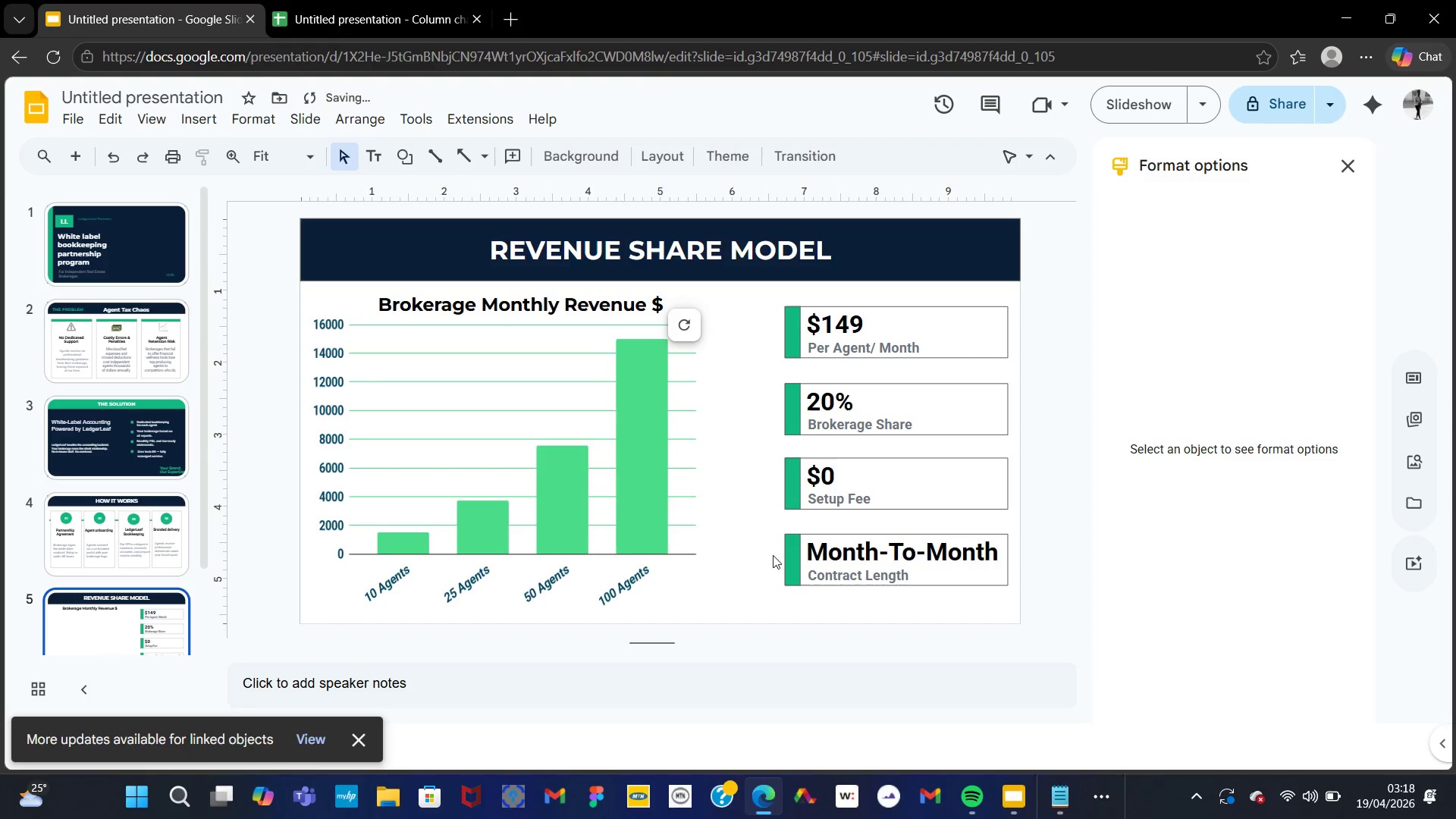 
left_click([748, 563])
 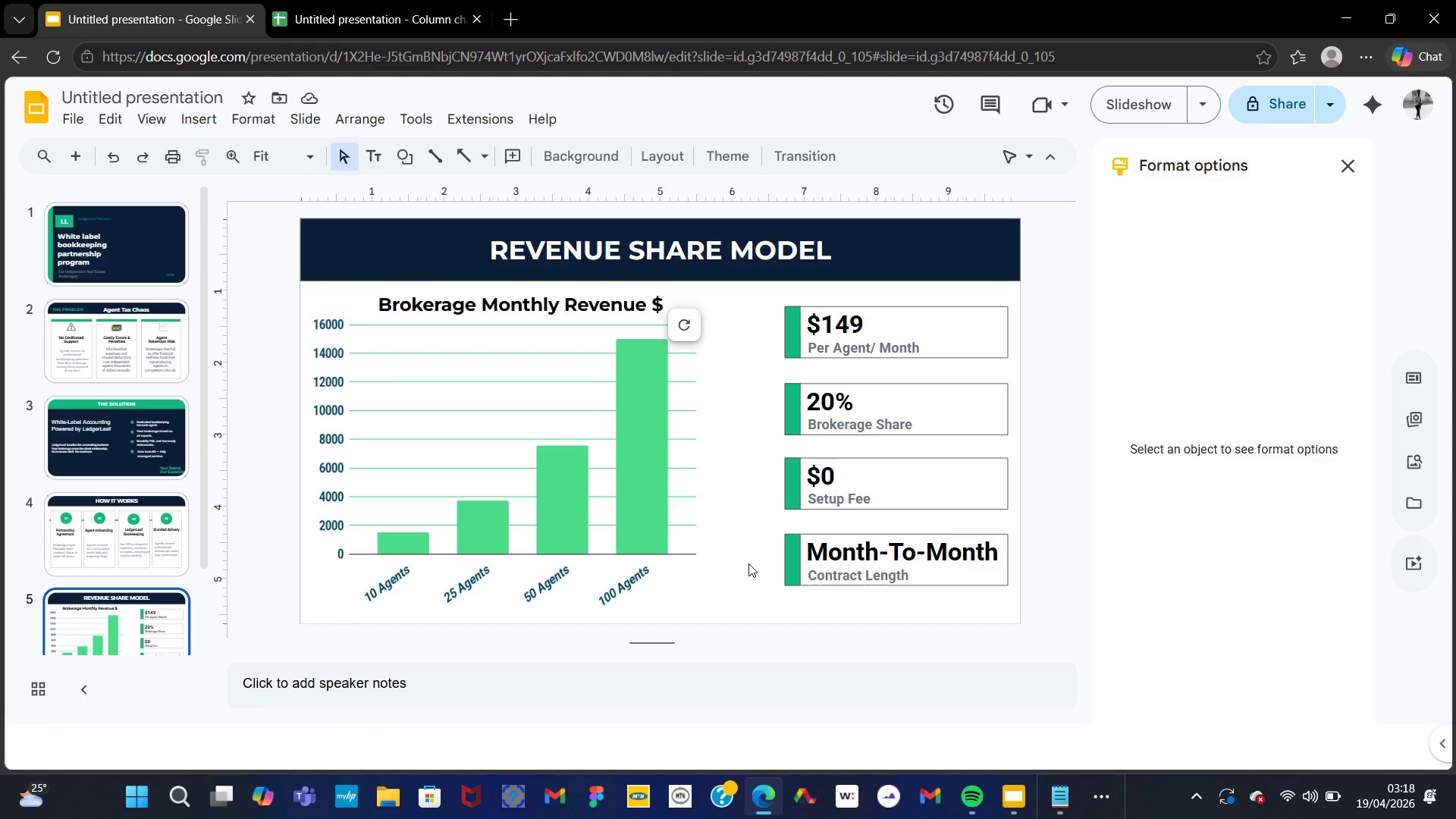 
wait(11.84)
 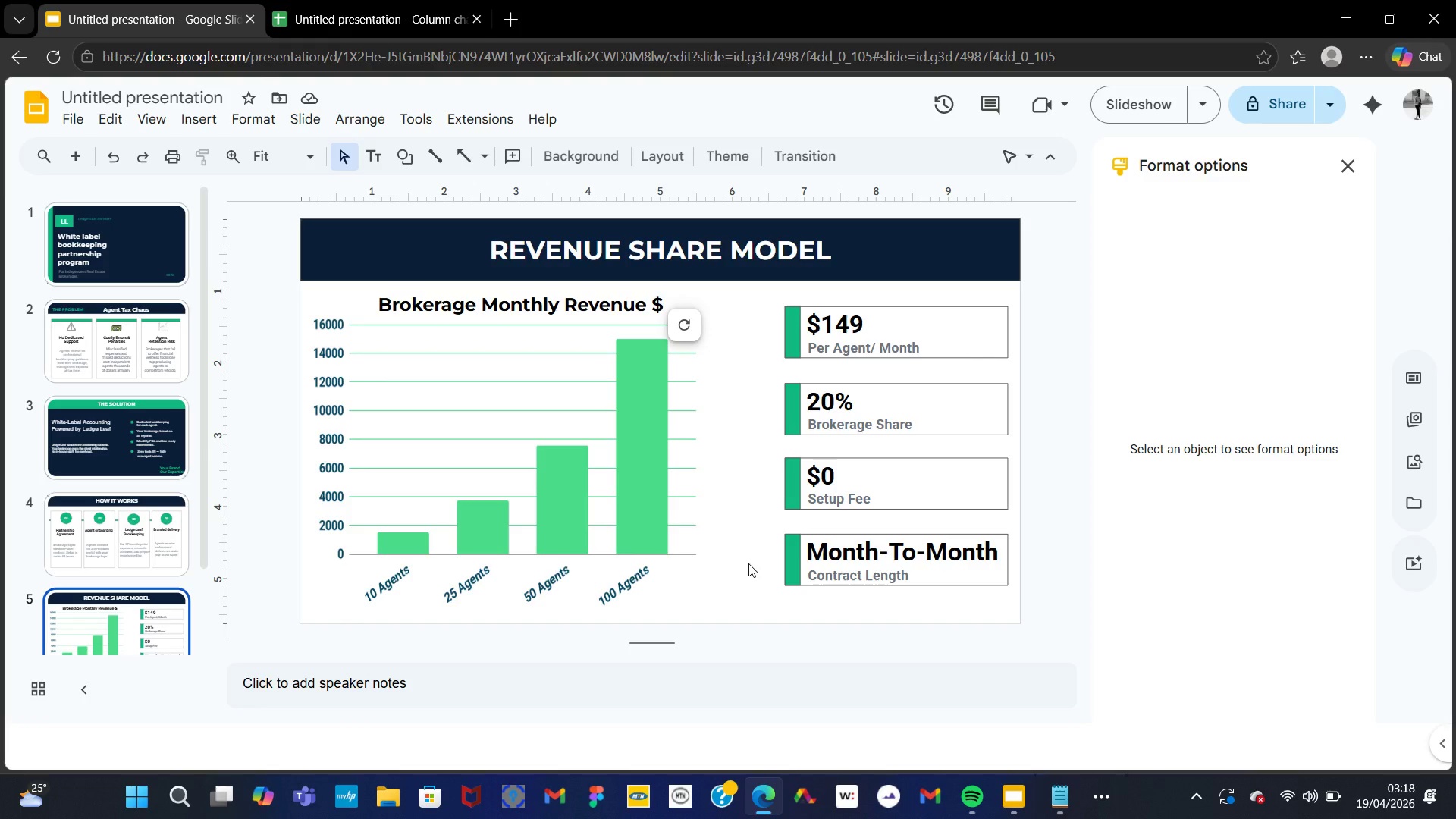 
left_click([136, 565])
 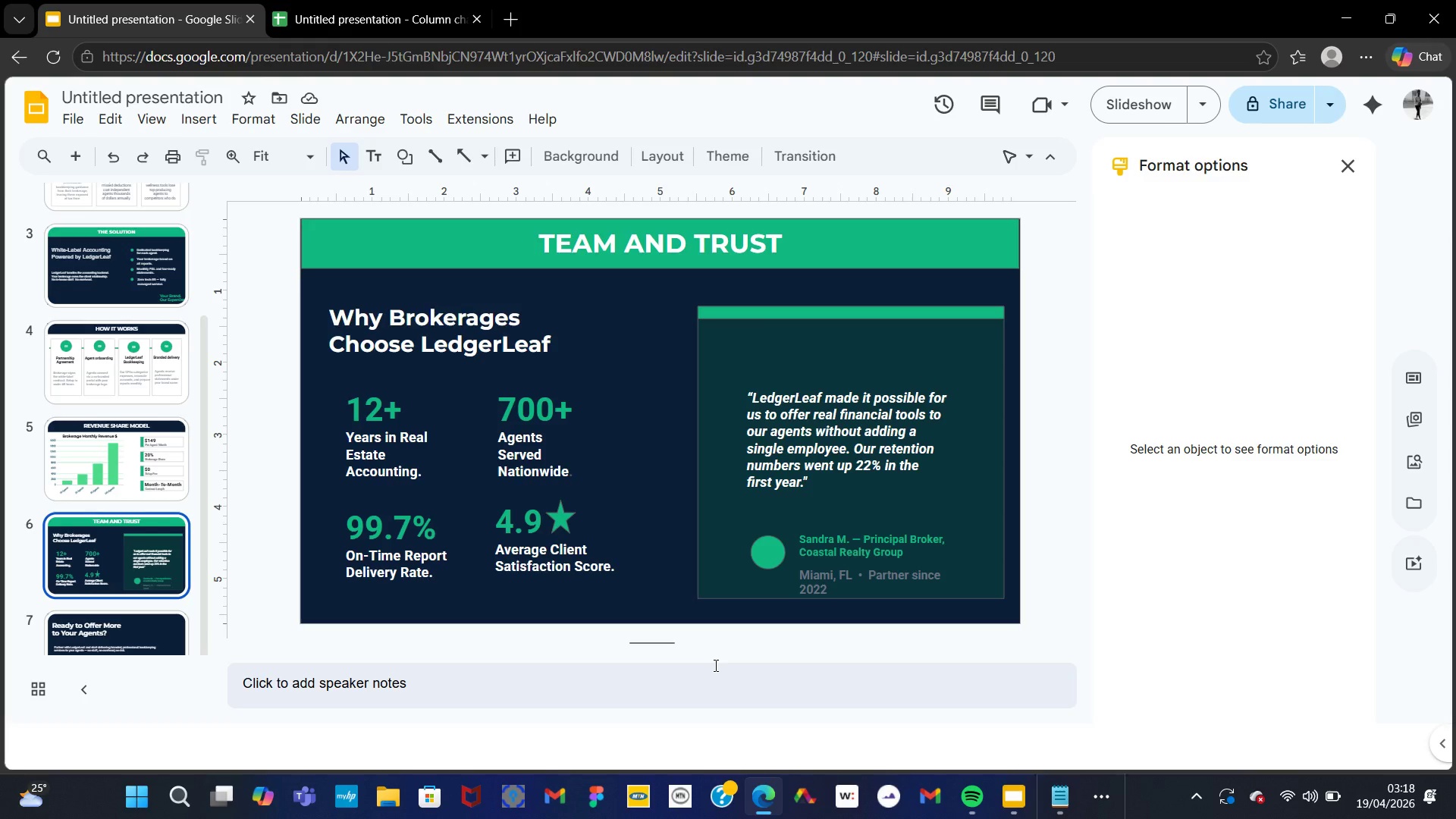 
wait(7.56)
 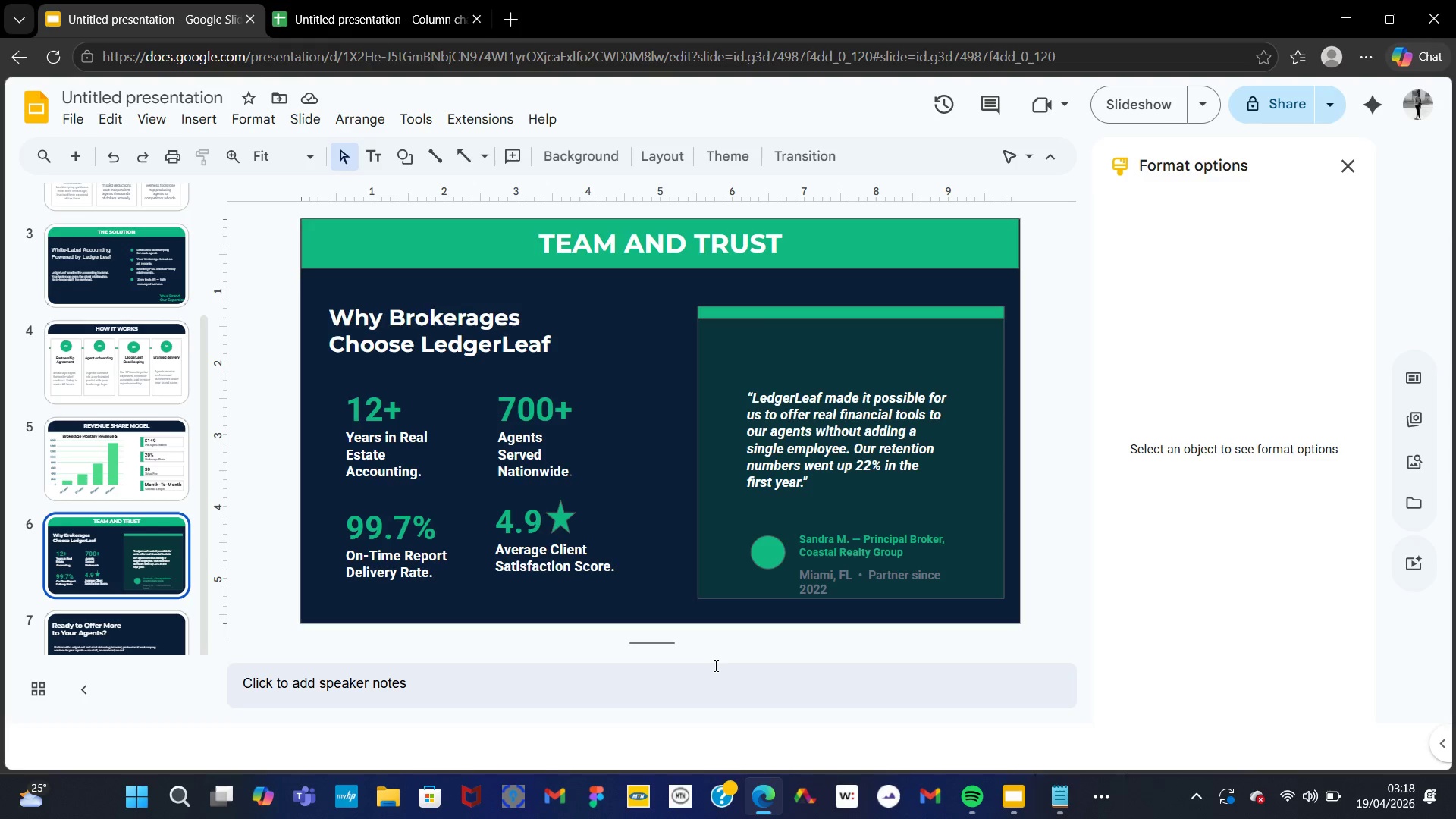 
left_click([380, 369])
 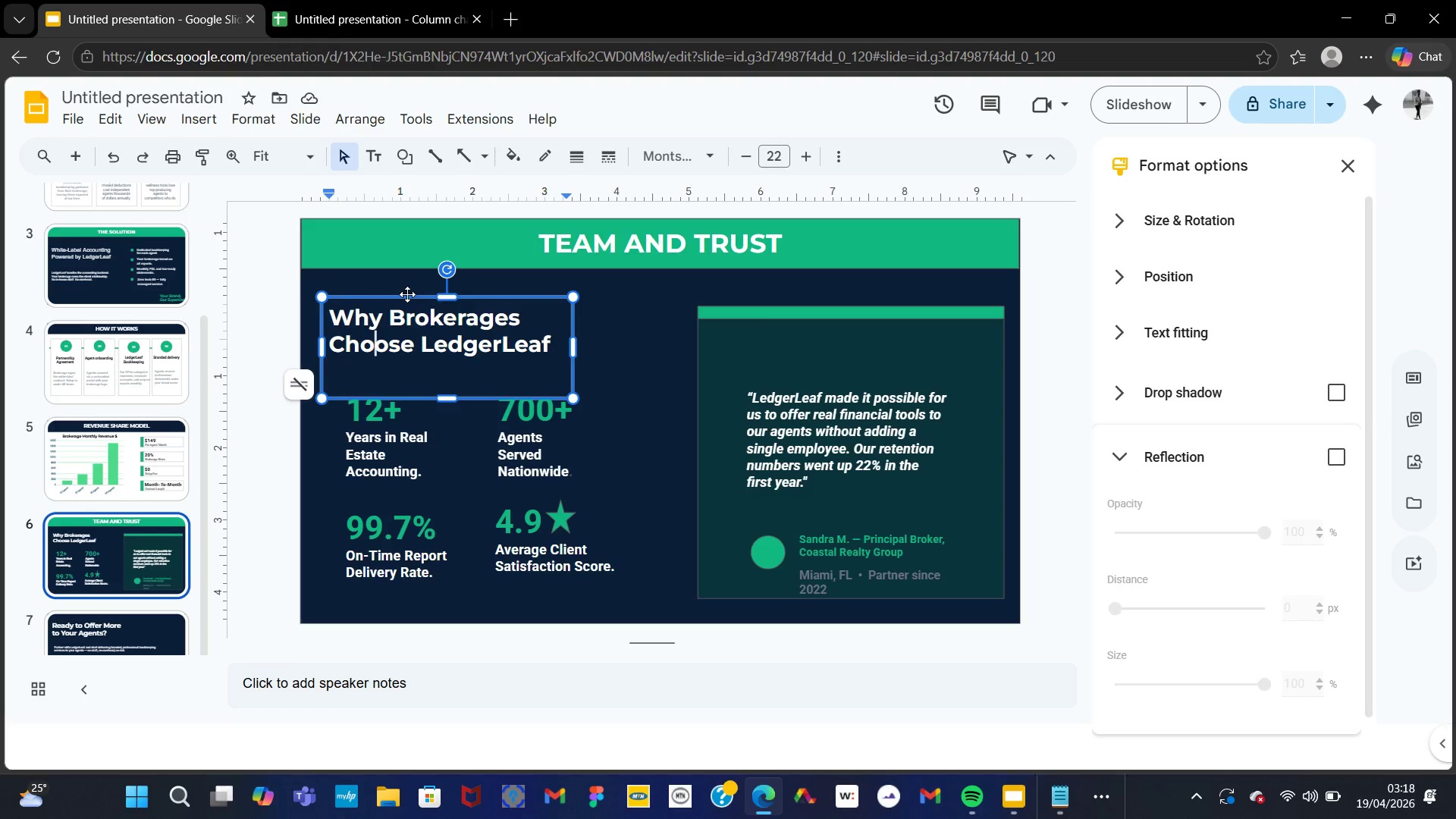 
left_click_drag(start_coordinate=[407, 294], to_coordinate=[414, 295])
 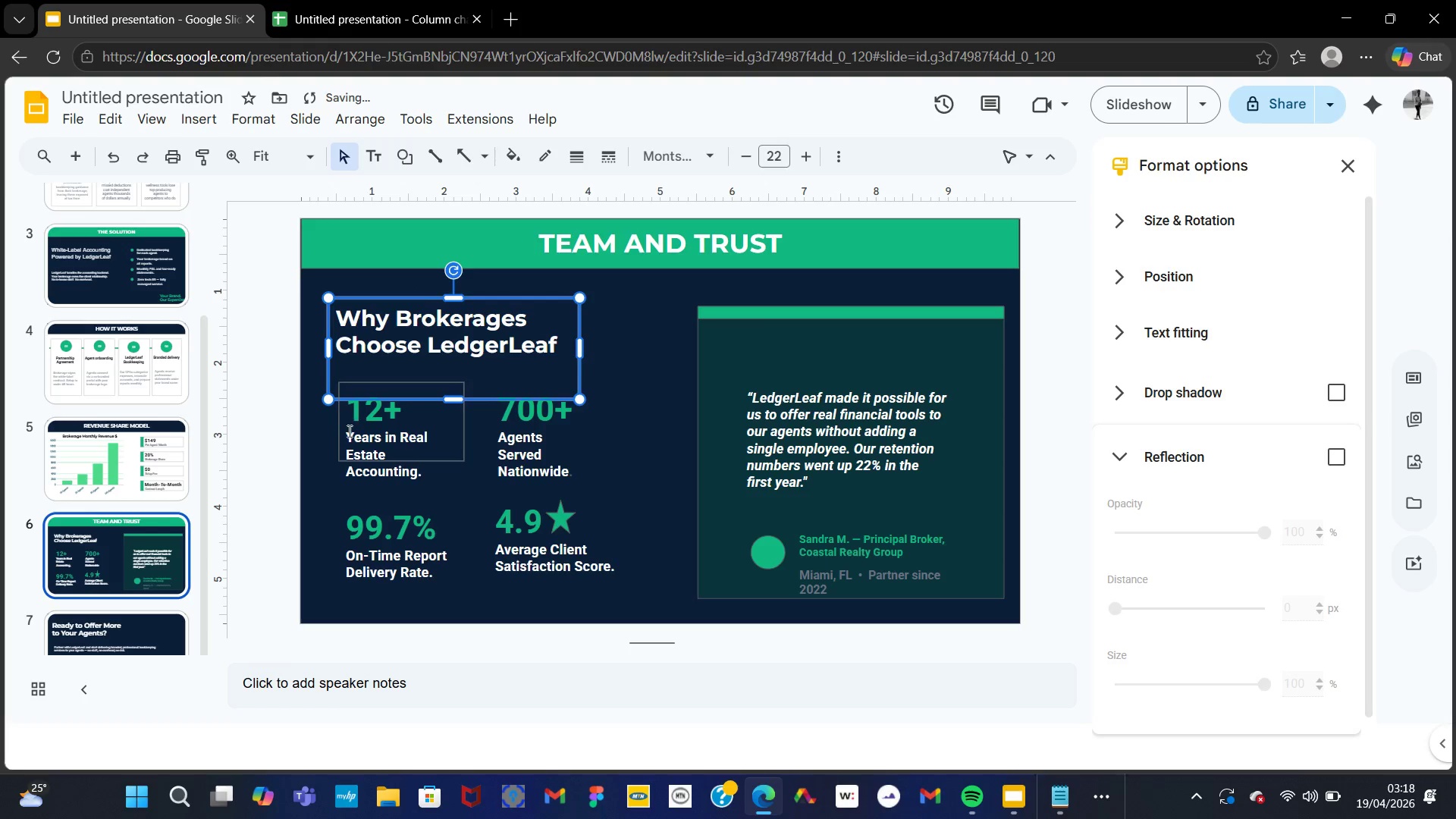 
left_click([344, 438])
 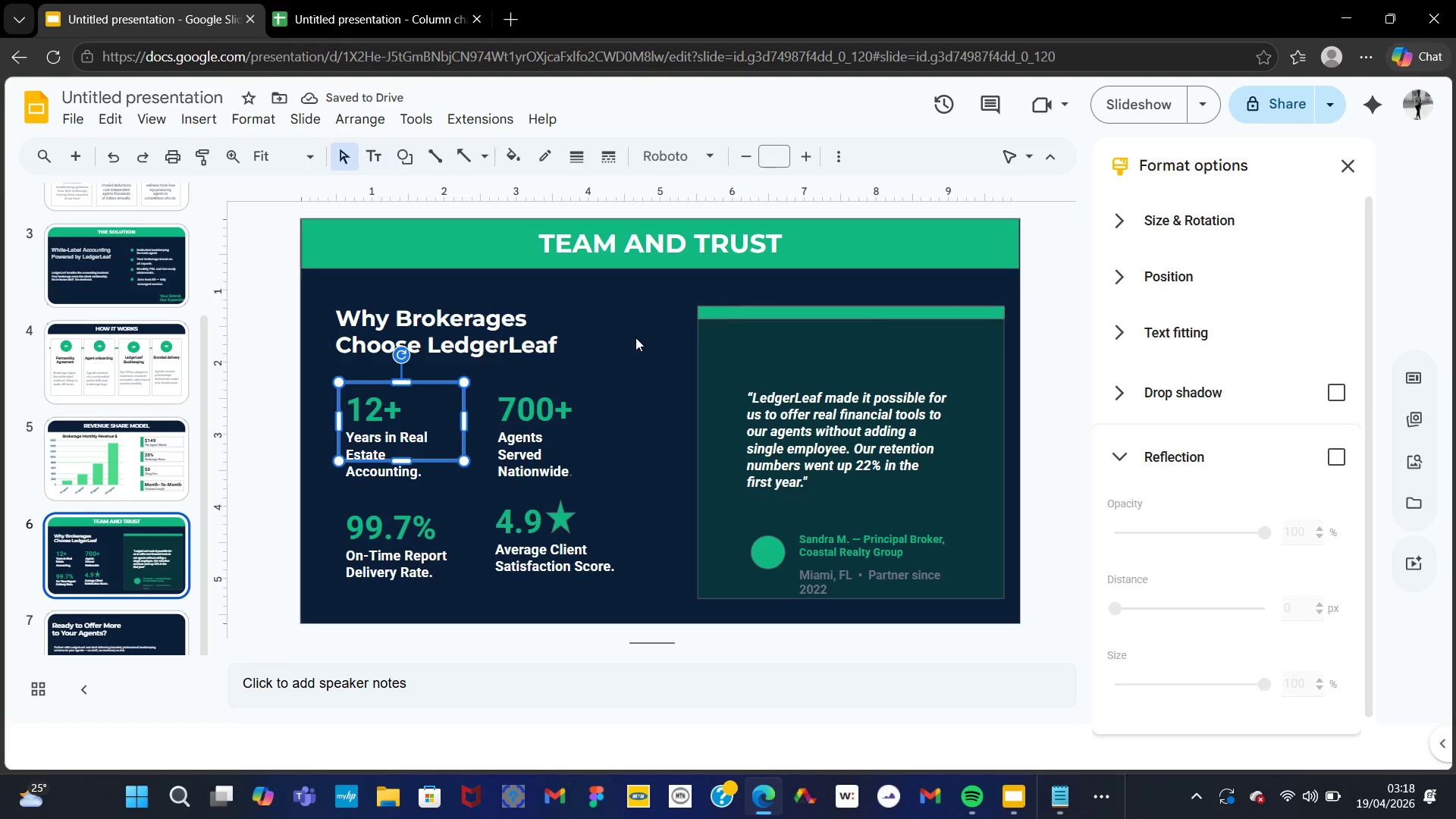 
left_click([628, 337])
 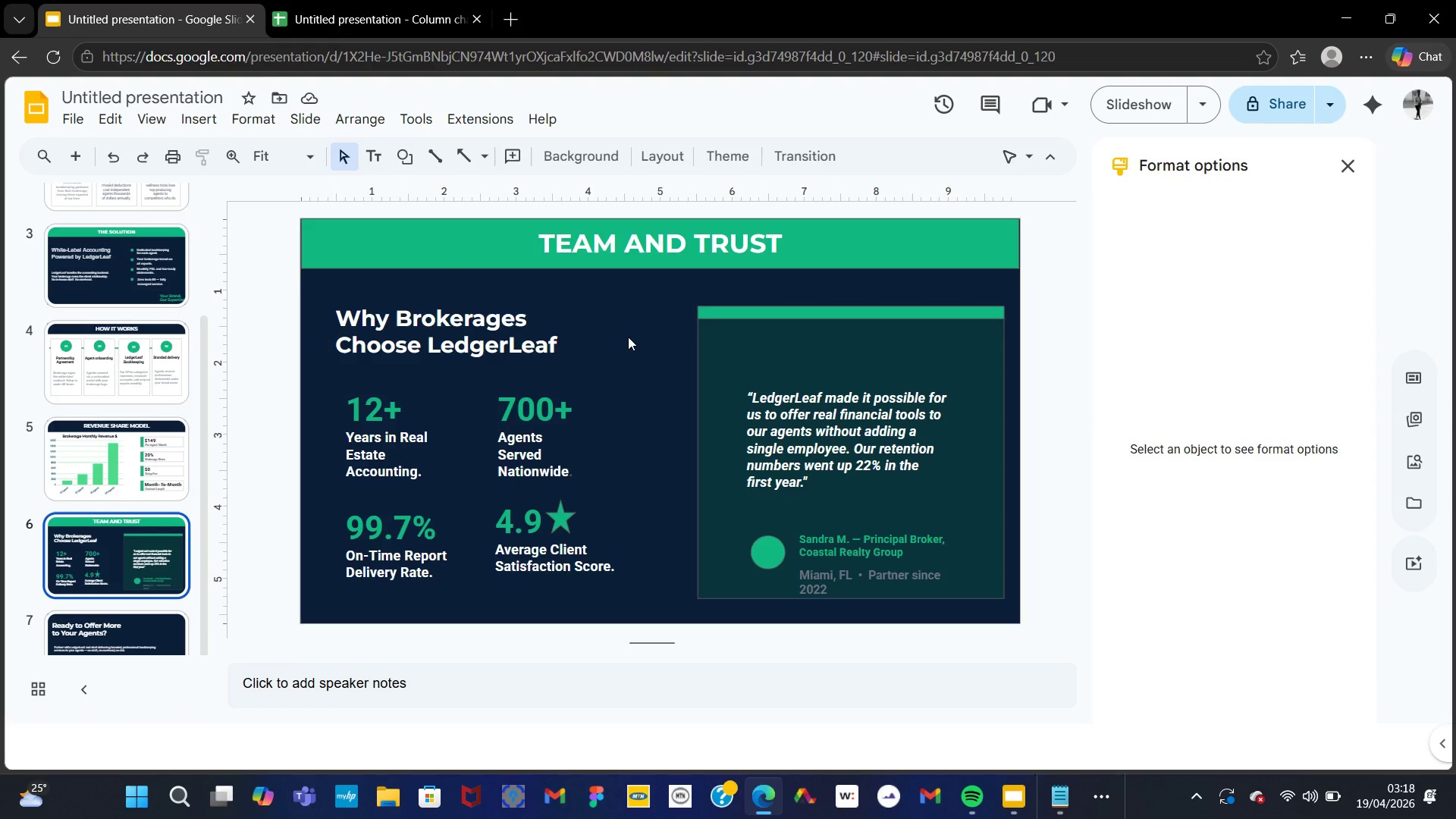 
left_click([568, 350])
 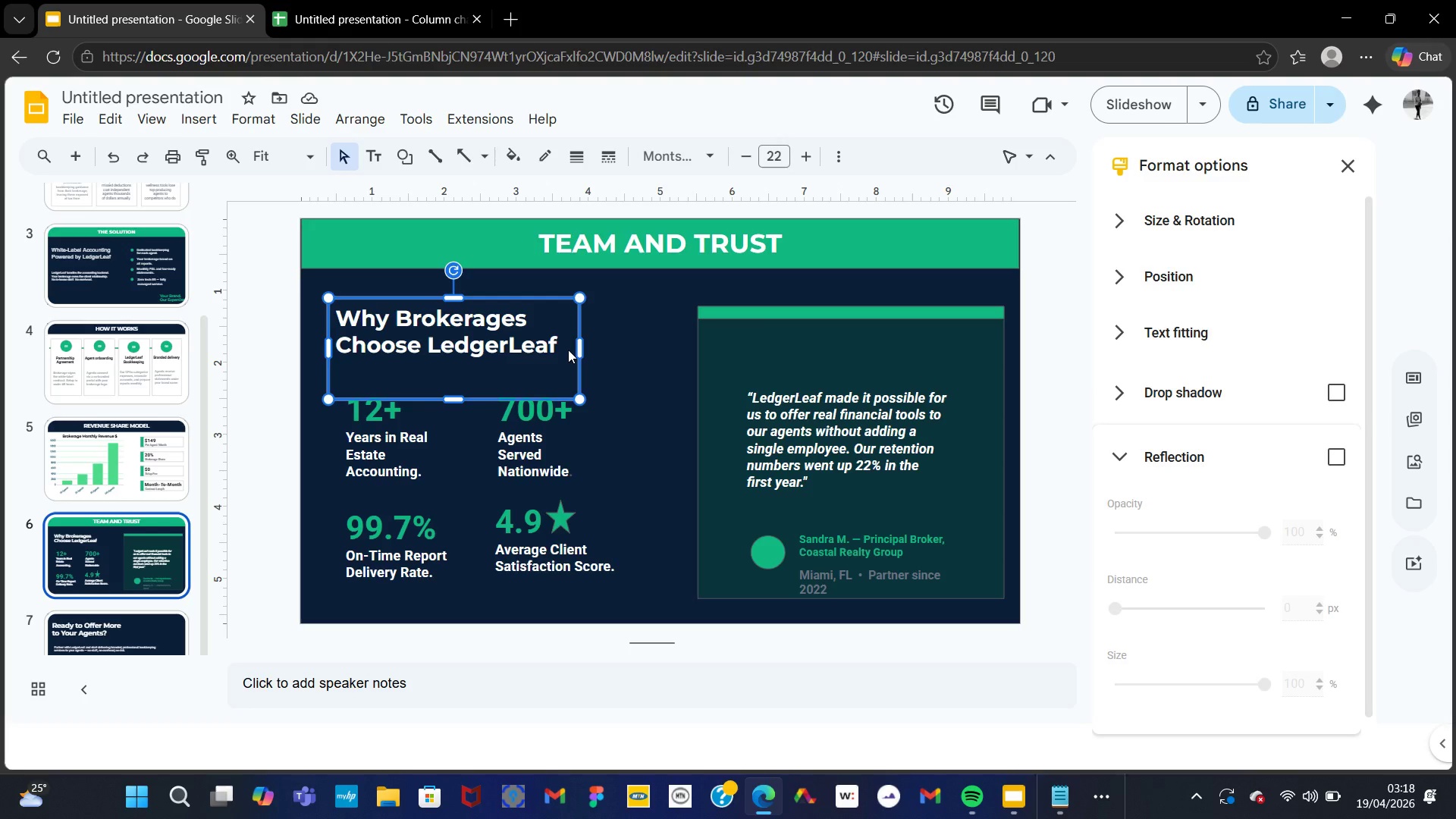 
double_click([568, 350])
 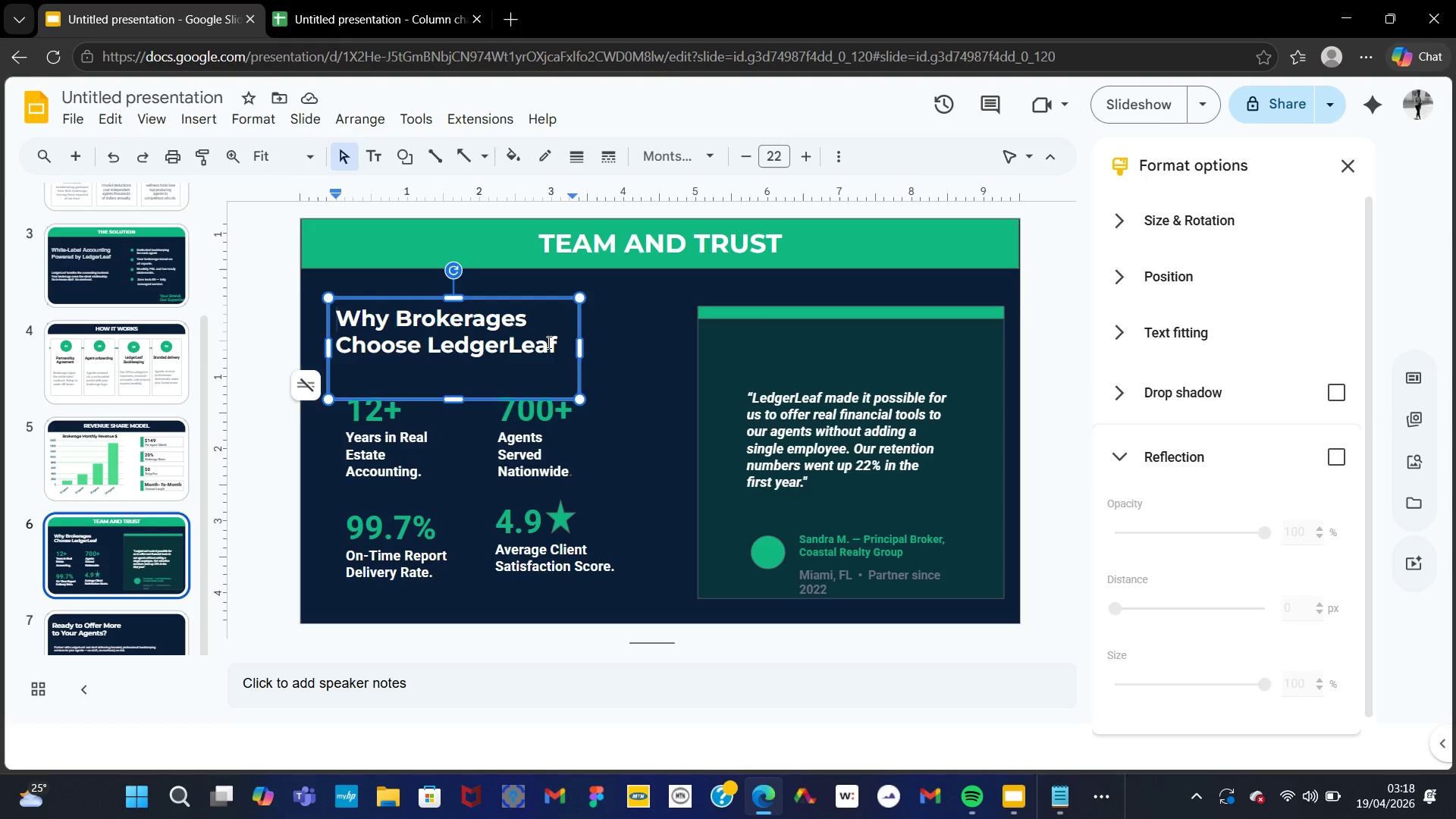 
left_click([548, 342])
 